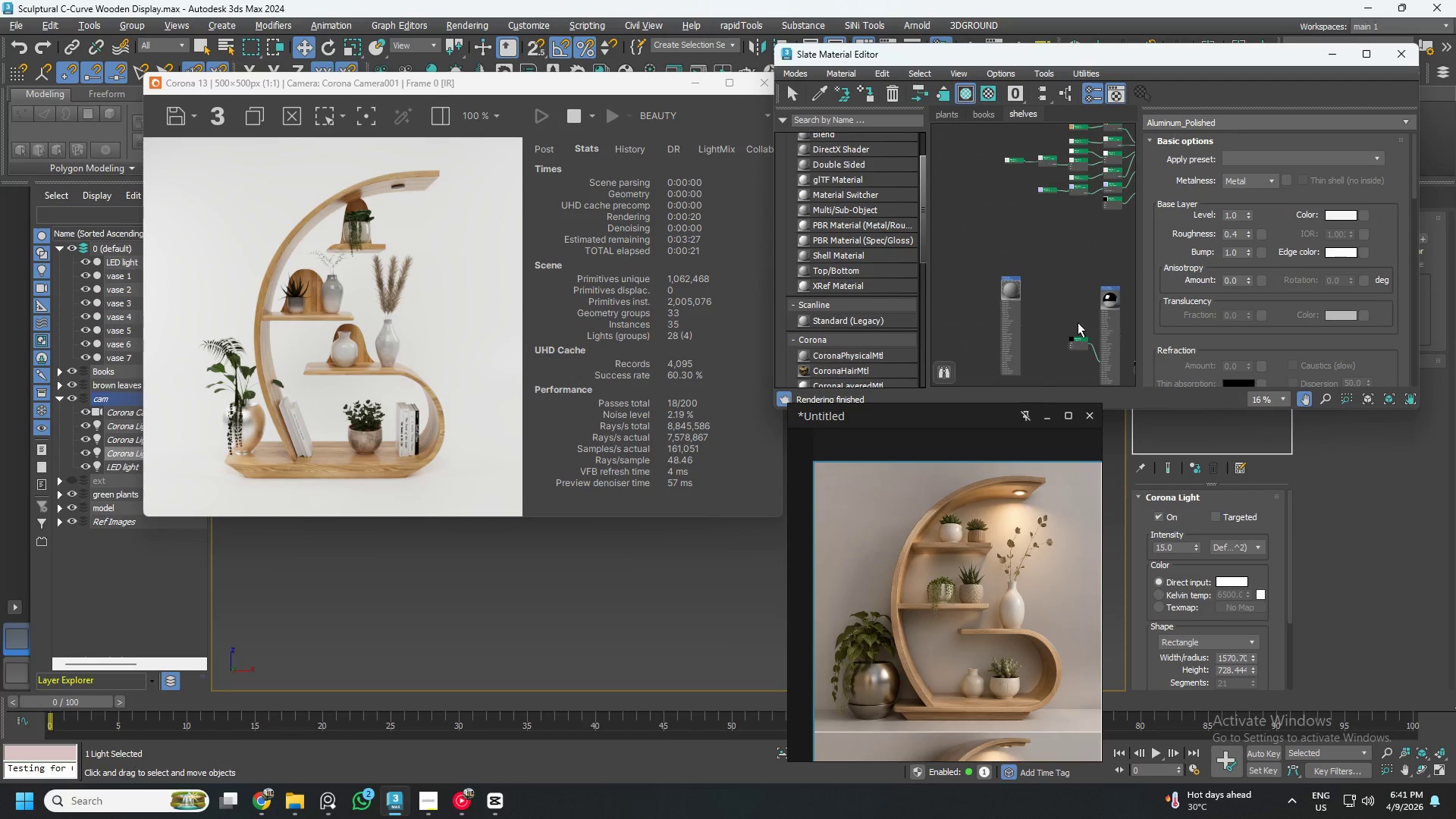 
scroll: coordinate [987, 312], scroll_direction: up, amount: 1.0
 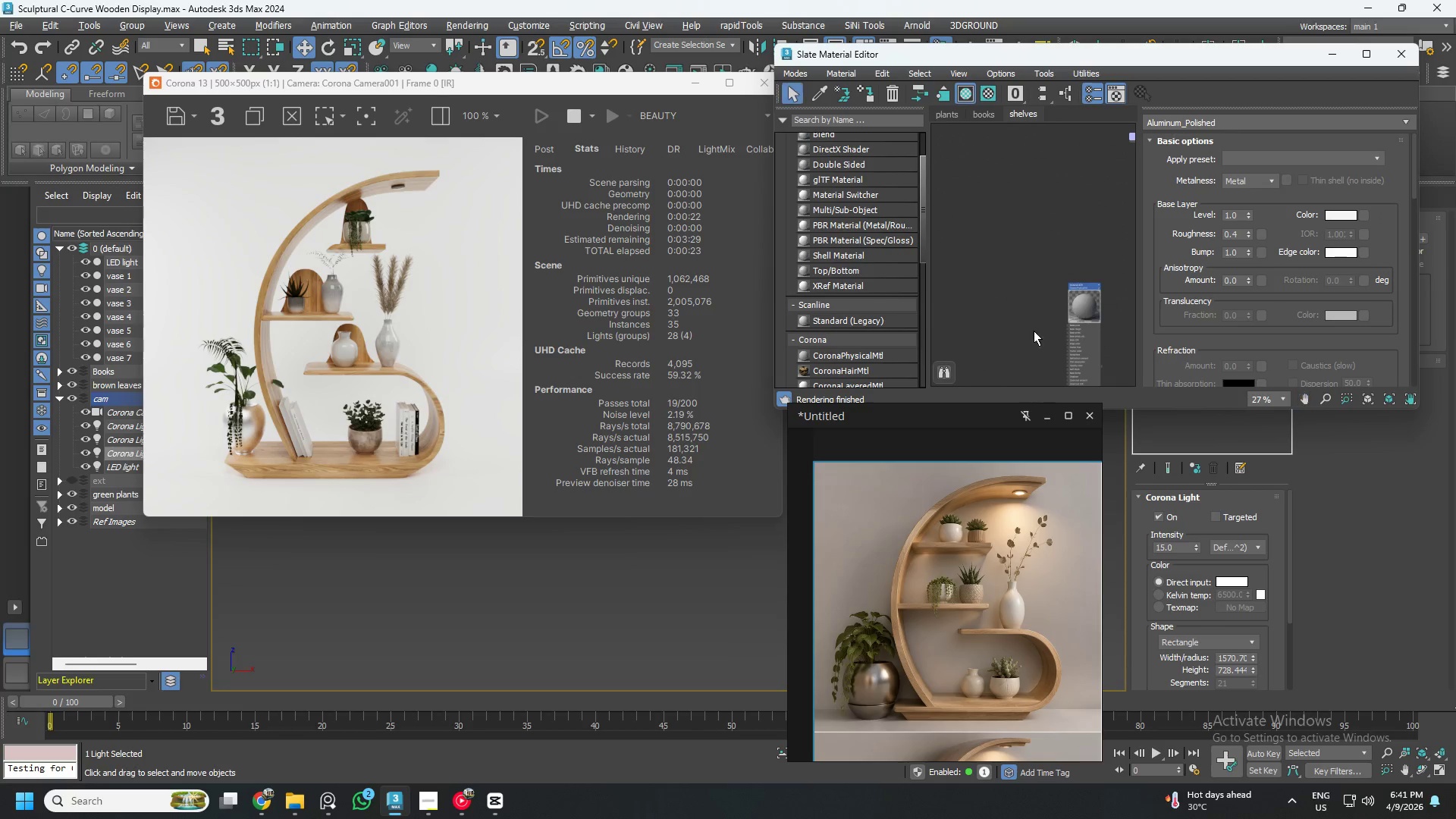 
scroll: coordinate [1007, 328], scroll_direction: down, amount: 1.0
 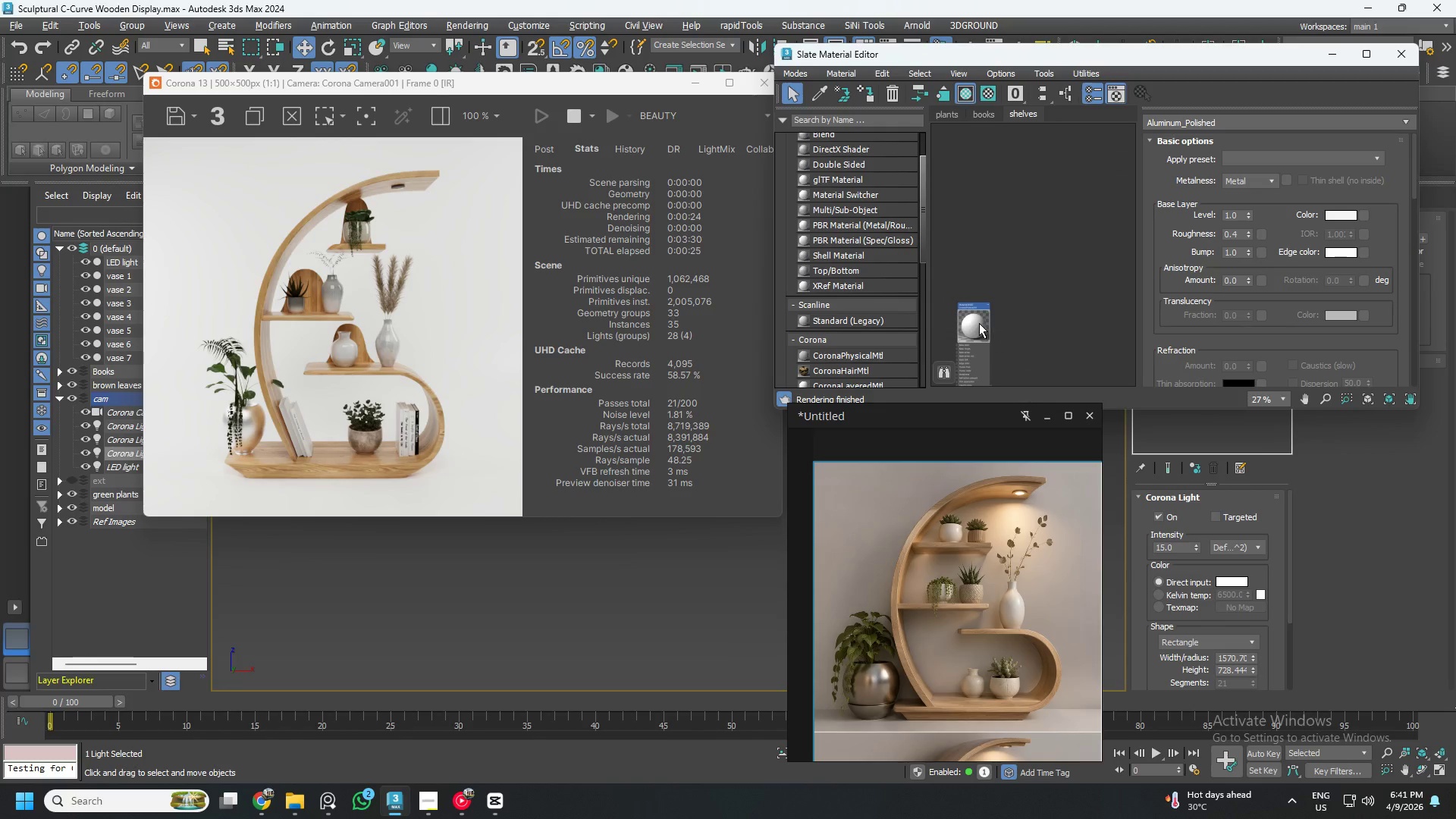 
left_click_drag(start_coordinate=[977, 323], to_coordinate=[1091, 278])
 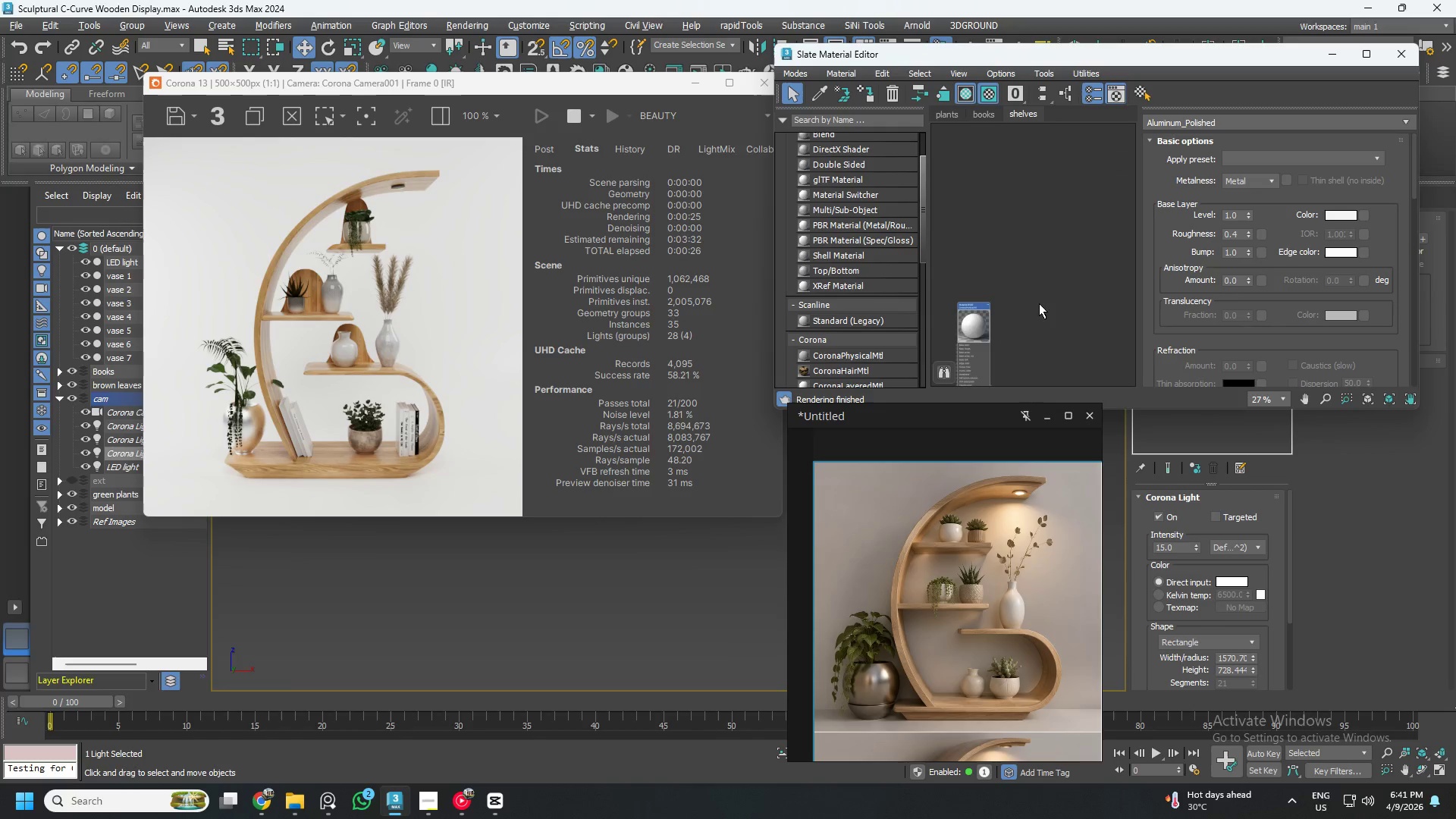 
scroll: coordinate [1037, 305], scroll_direction: down, amount: 2.0
 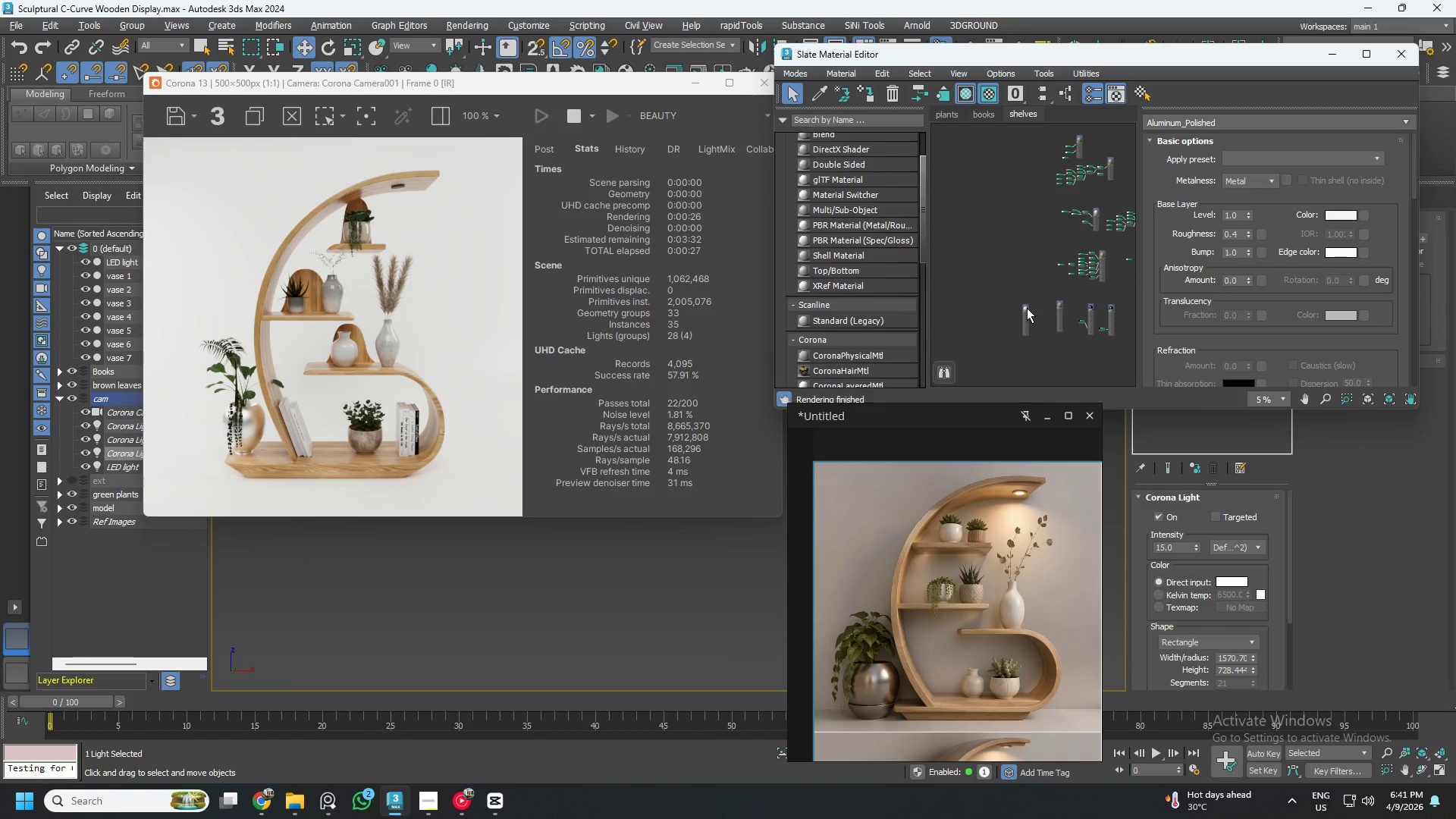 
left_click_drag(start_coordinate=[1024, 309], to_coordinate=[1053, 298])
 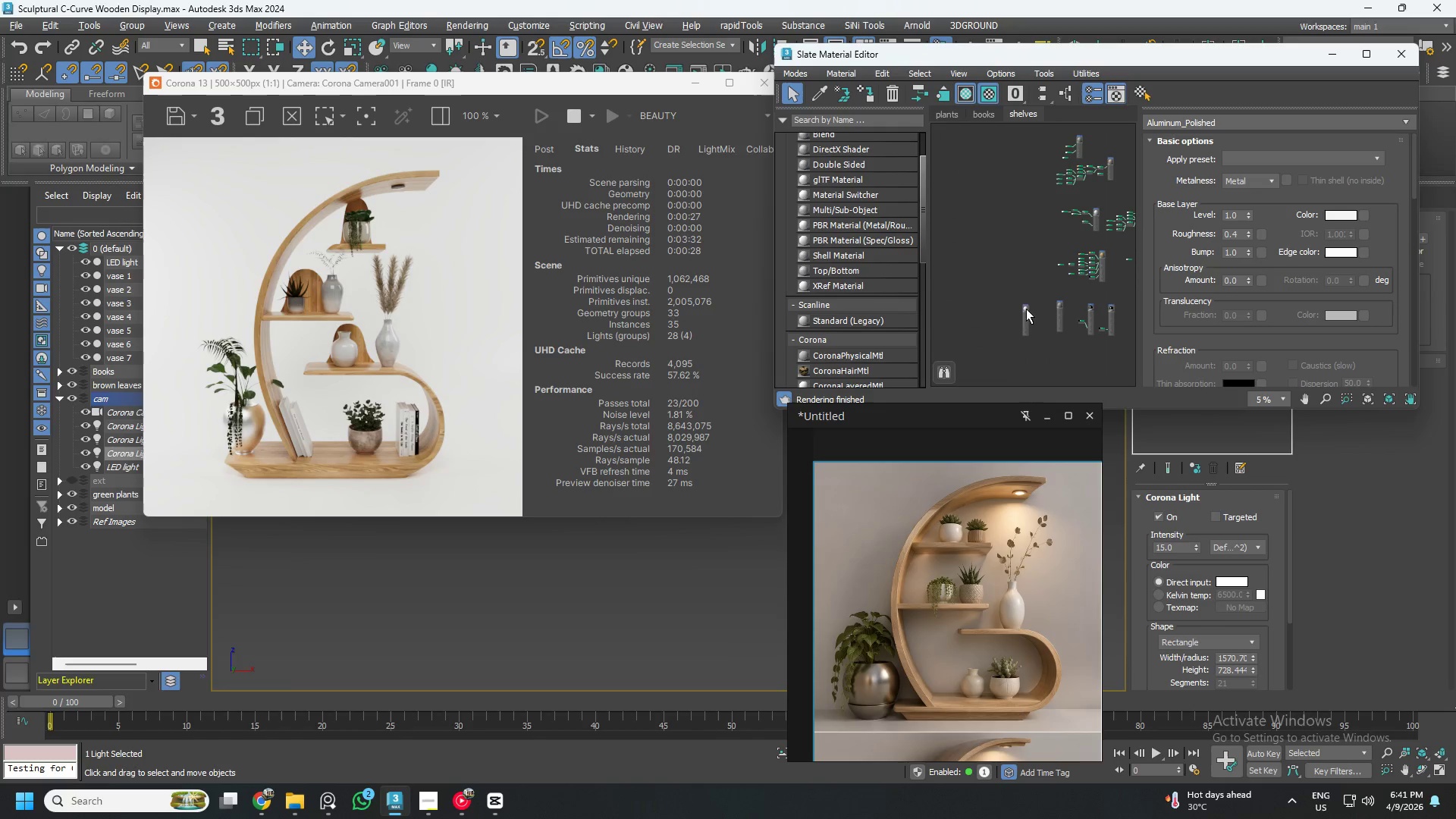 
left_click([1034, 305])
 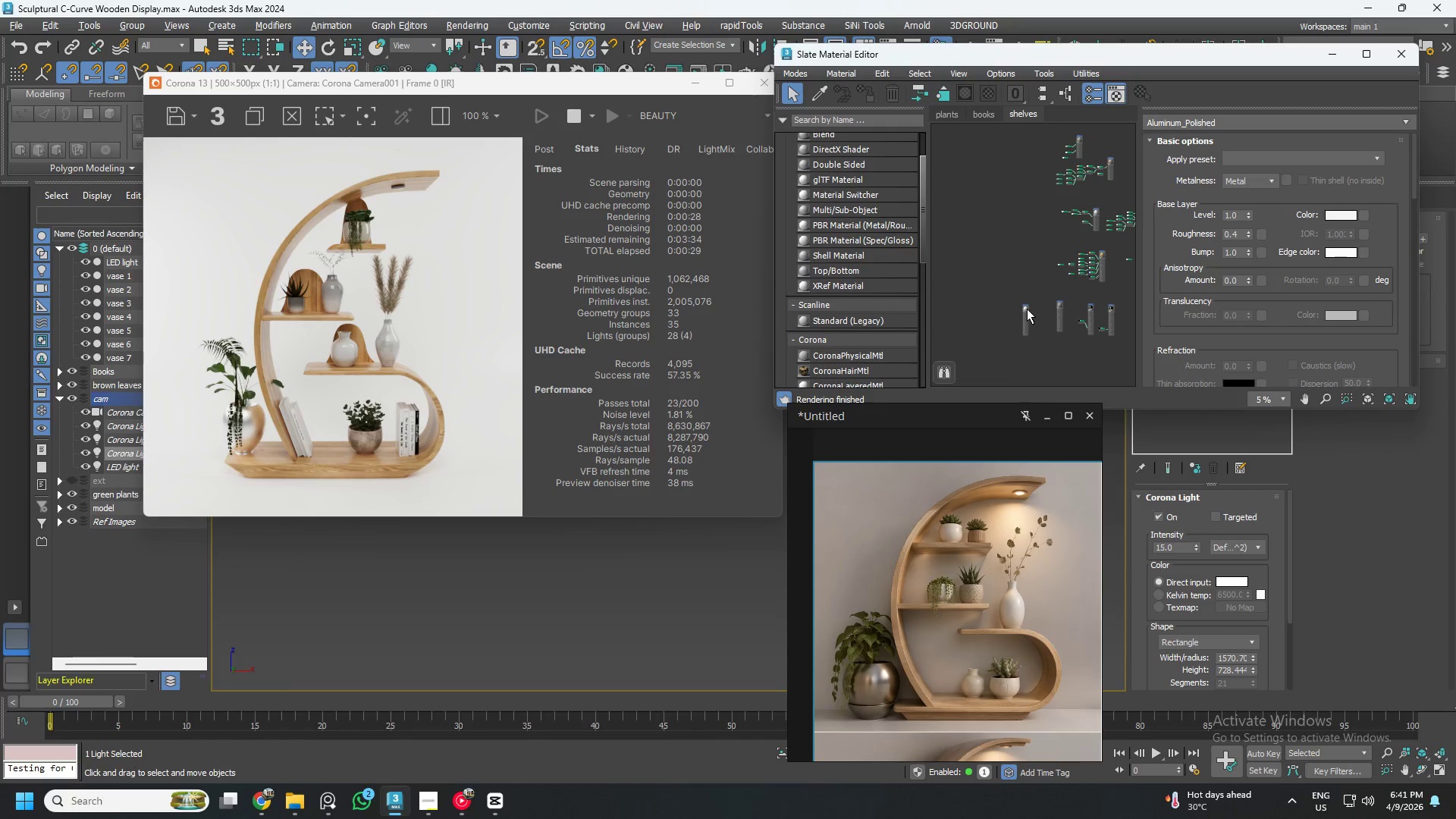 
left_click_drag(start_coordinate=[1026, 308], to_coordinate=[1050, 302])
 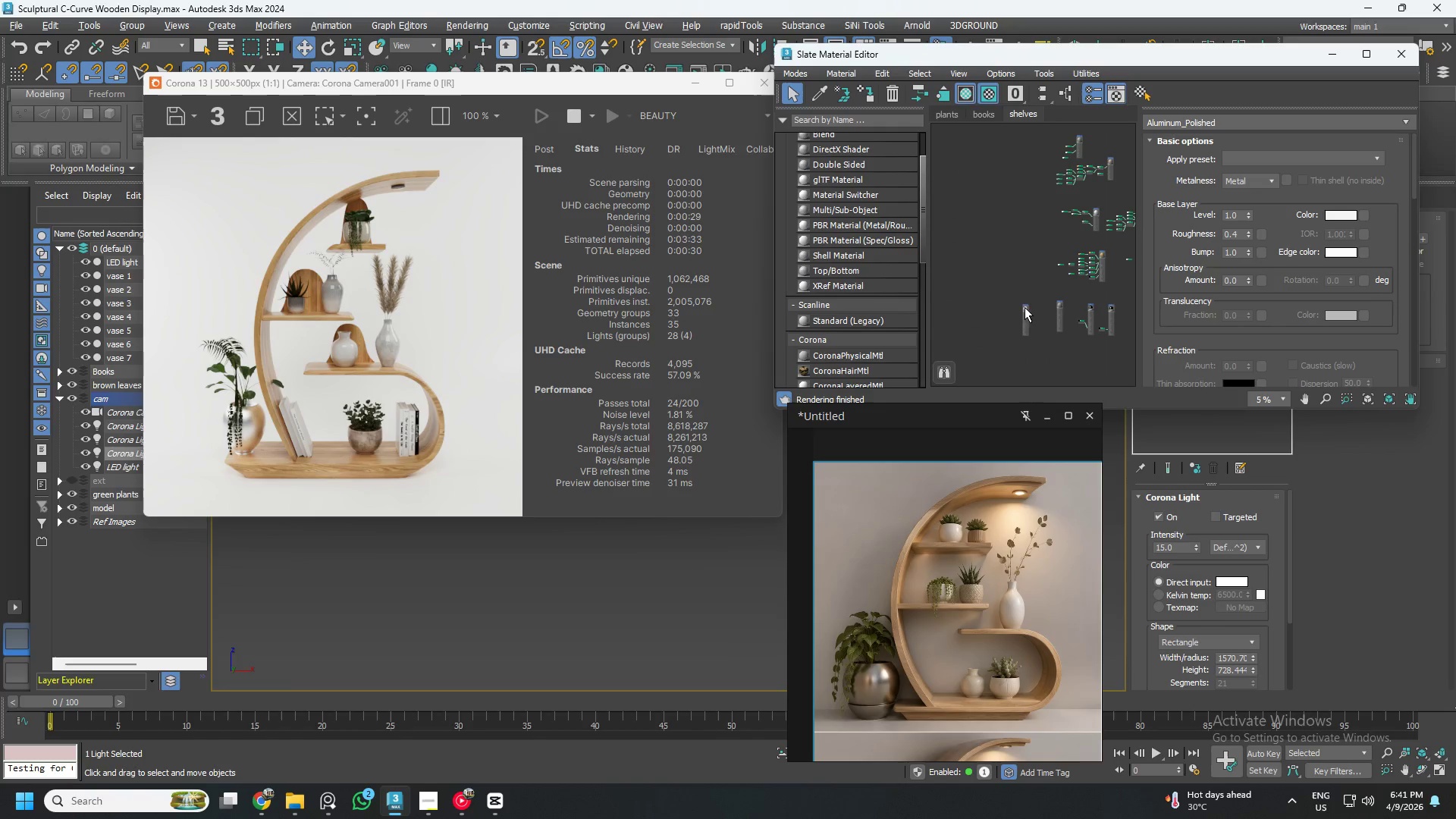 
left_click_drag(start_coordinate=[1026, 306], to_coordinate=[1074, 291])
 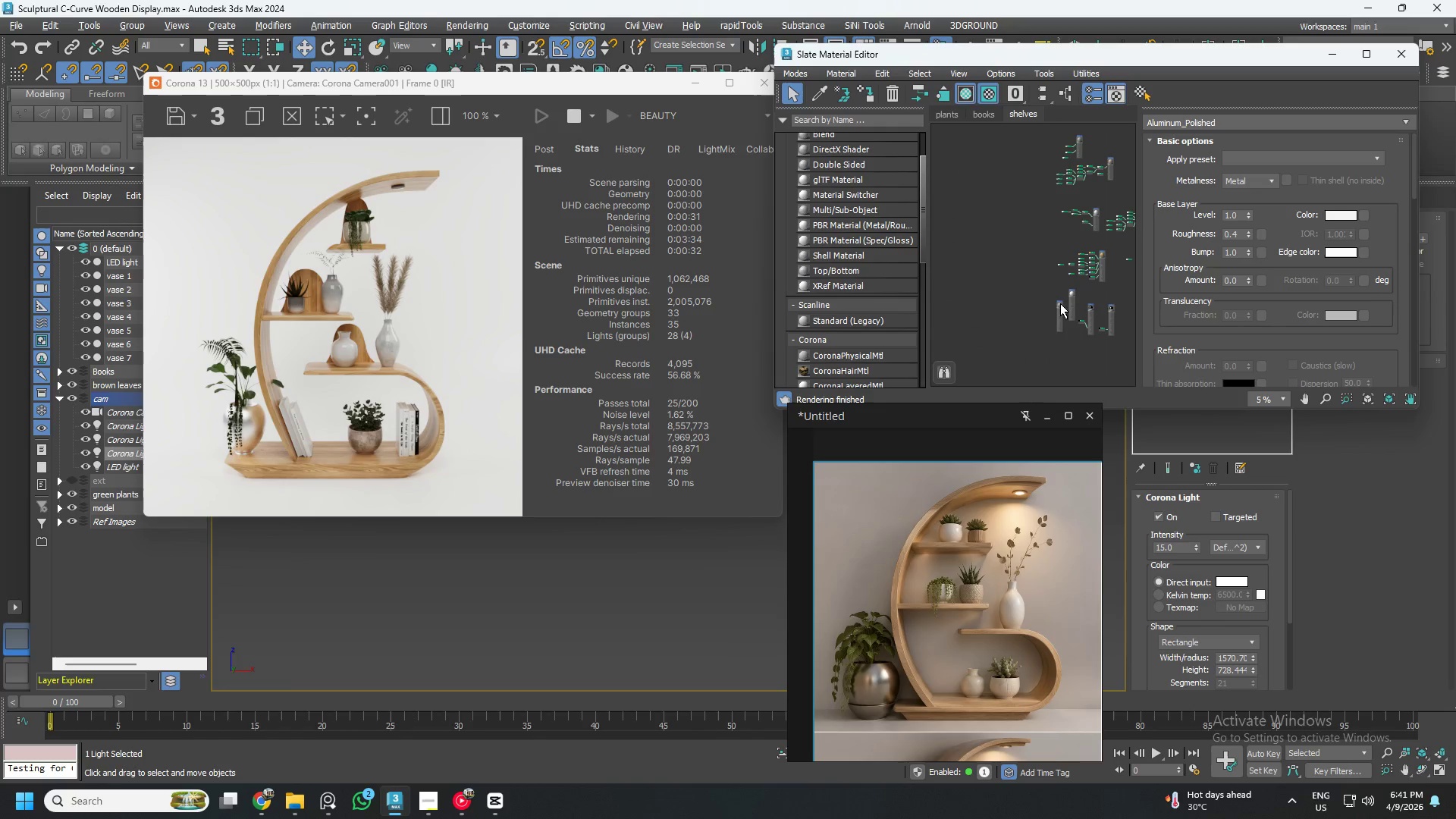 
left_click_drag(start_coordinate=[1060, 303], to_coordinate=[1022, 312])
 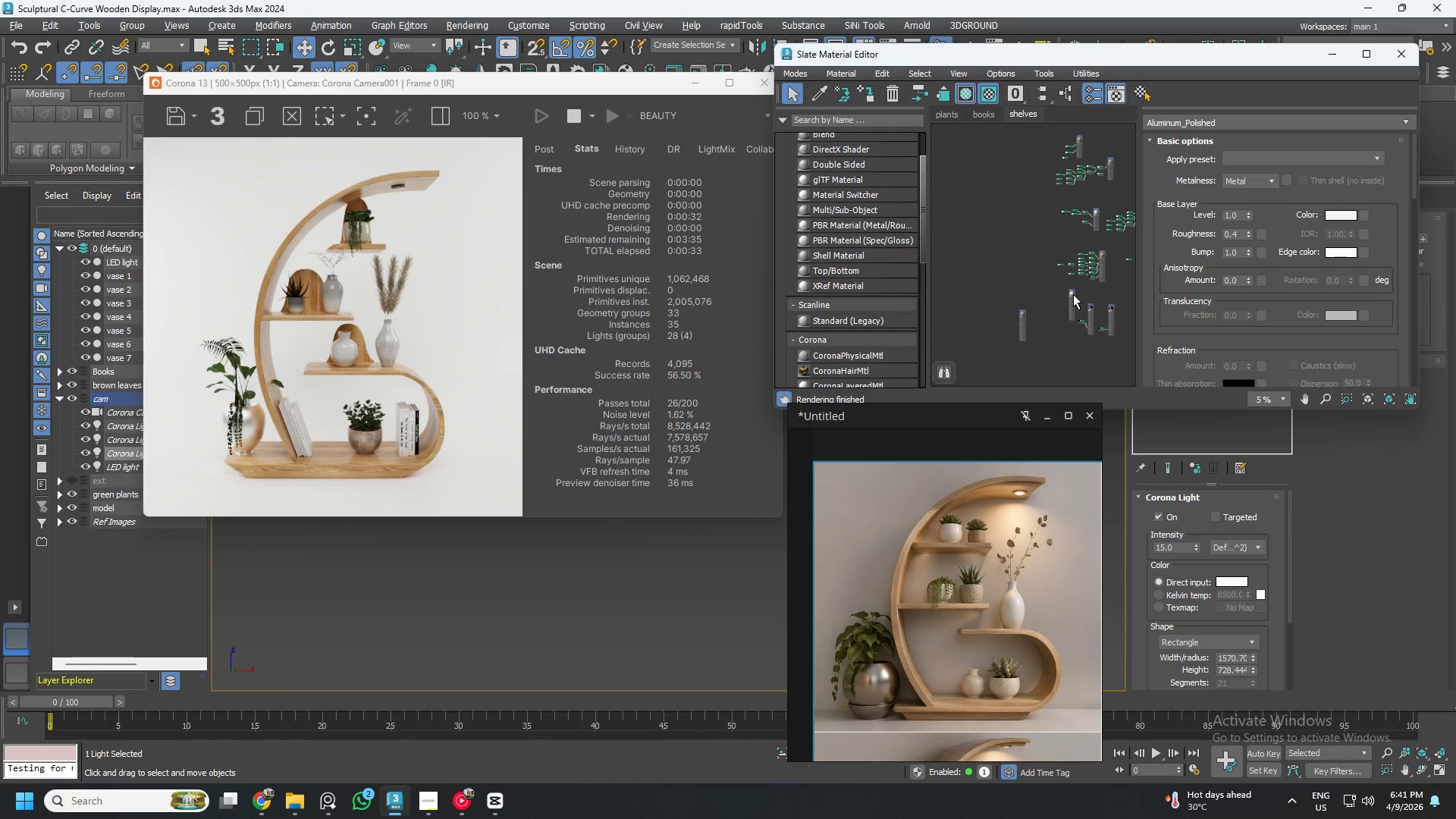 
left_click_drag(start_coordinate=[1072, 293], to_coordinate=[1031, 225])
 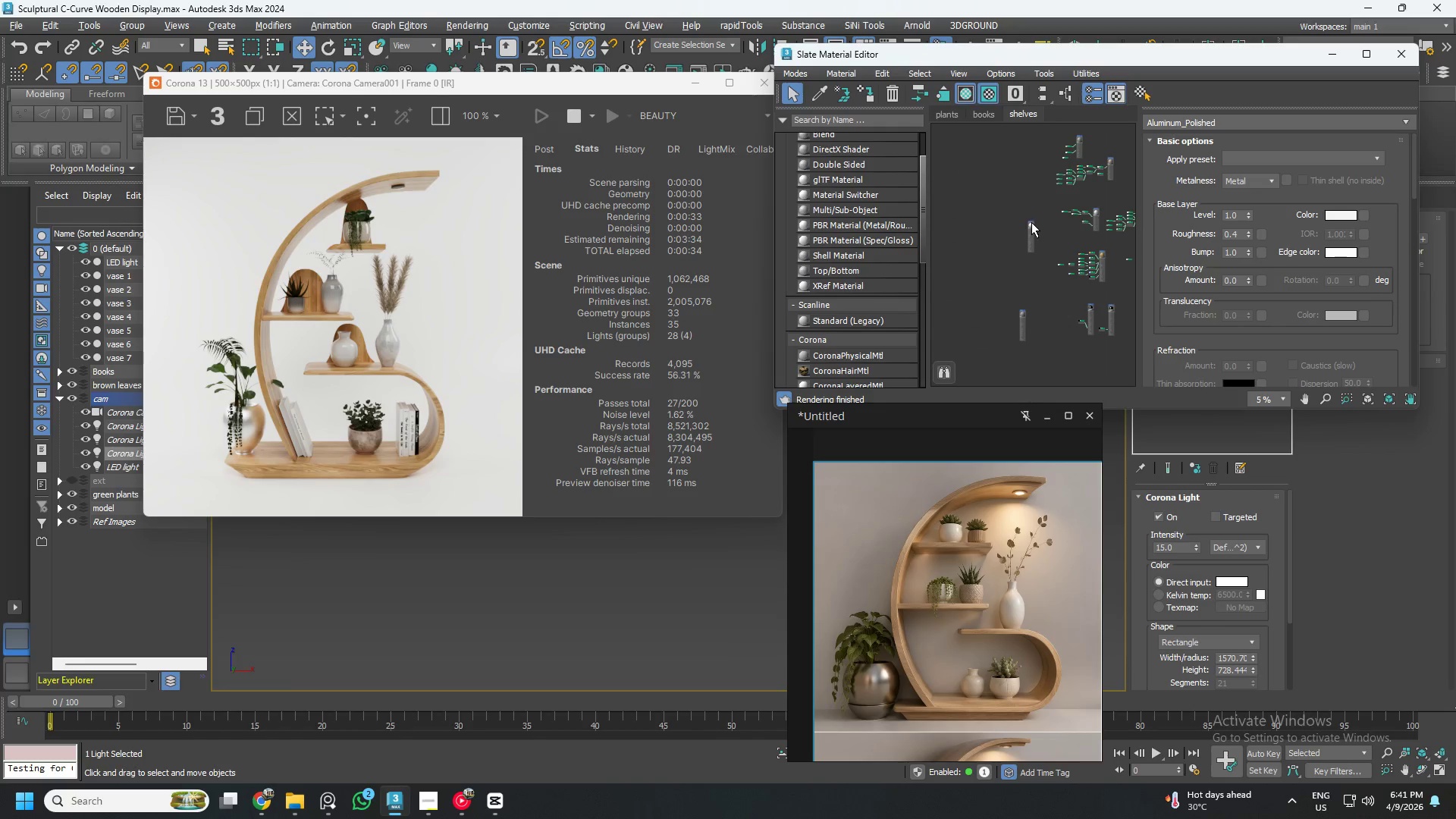 
left_click([1031, 254])
 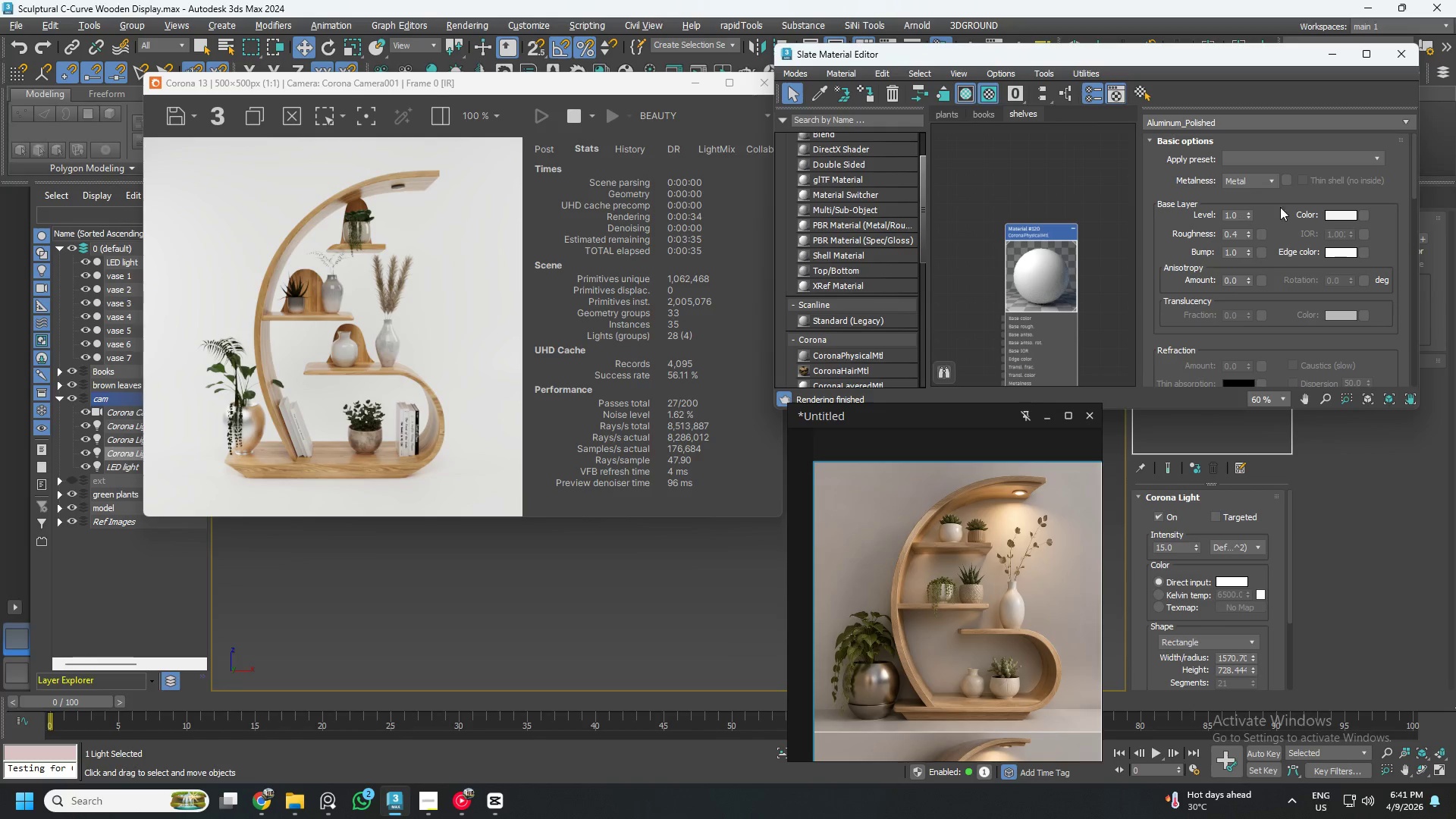 
scroll: coordinate [1030, 221], scroll_direction: up, amount: 5.0
 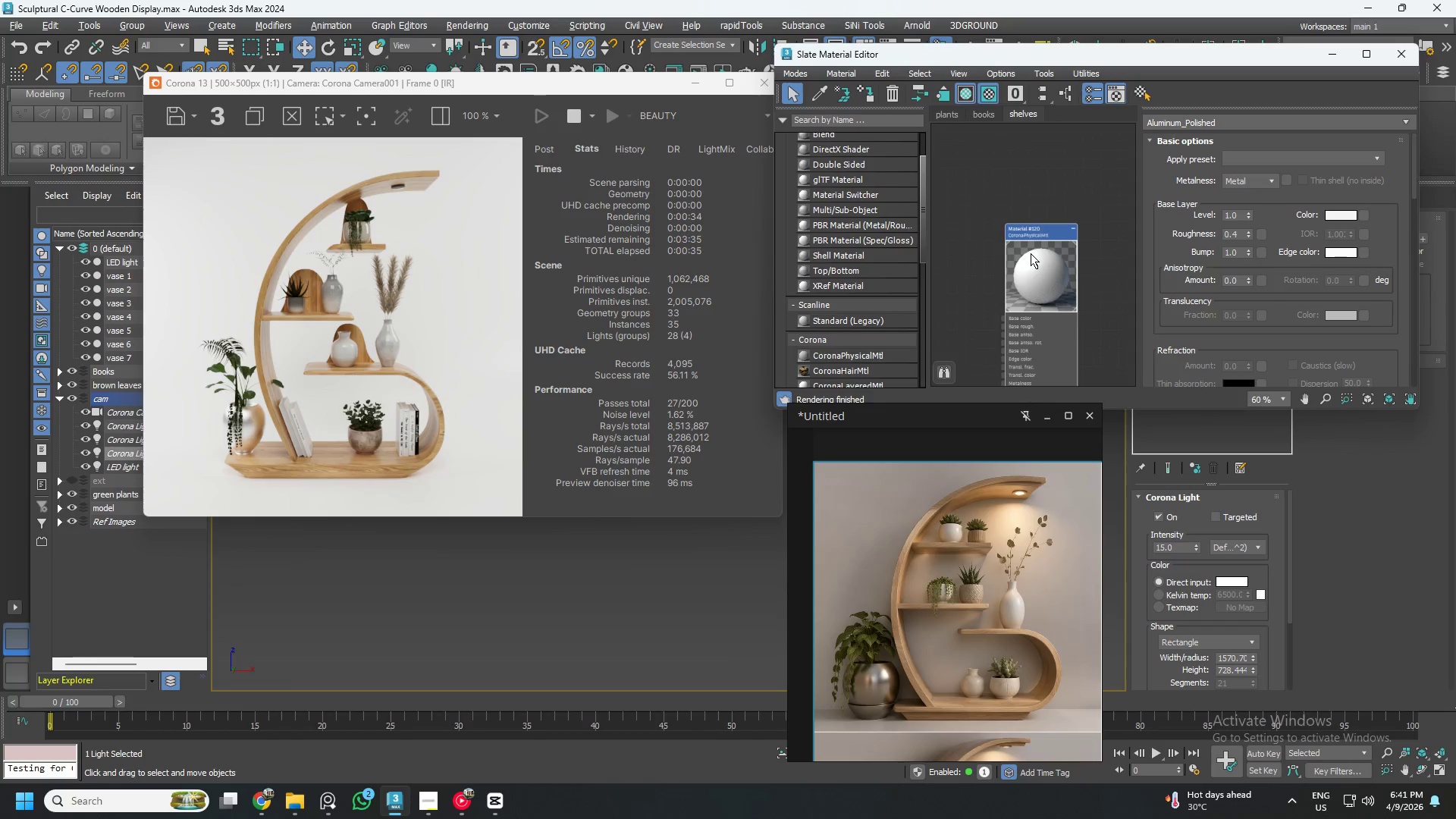 
left_click([1338, 213])
 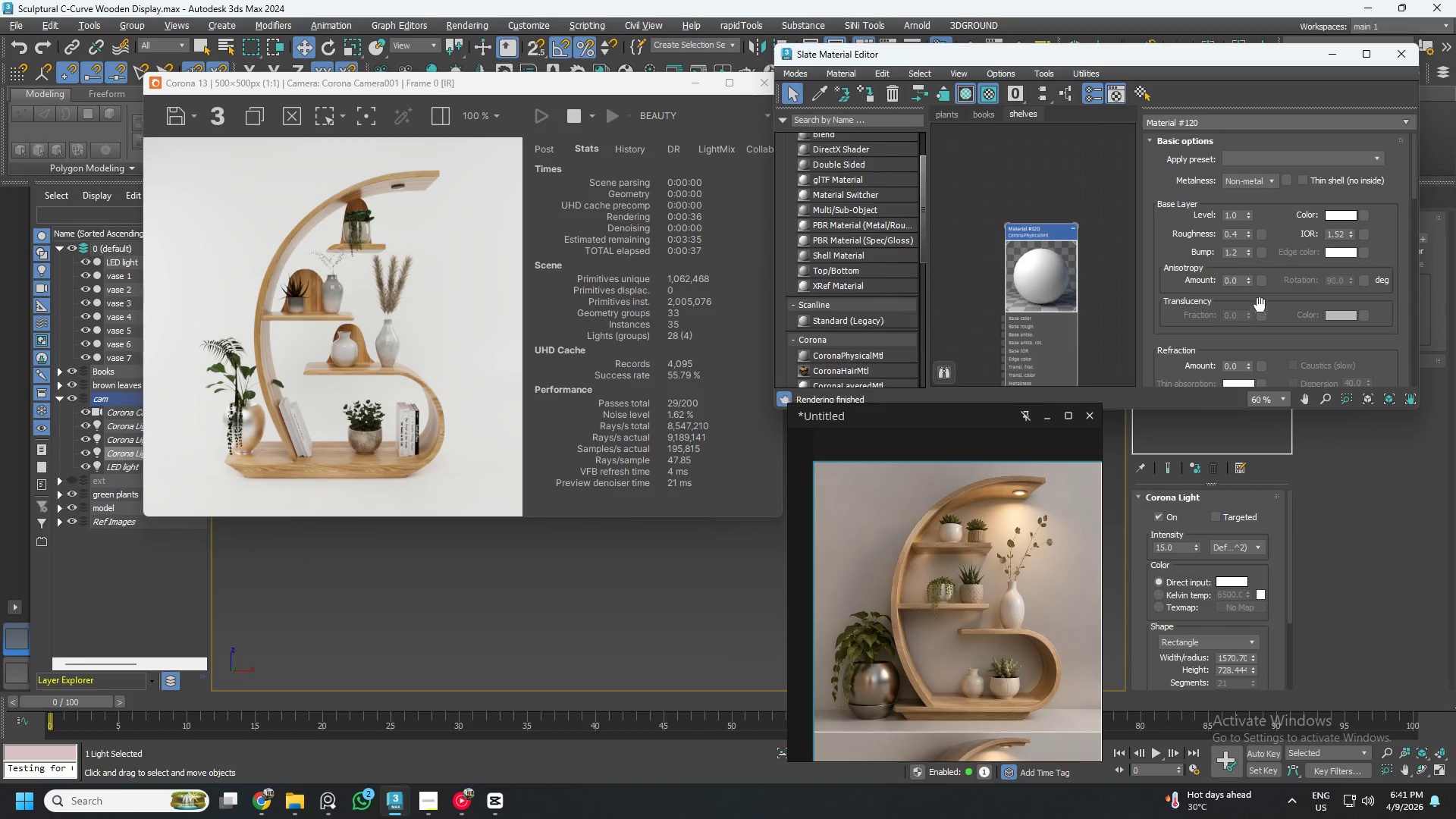 
left_click([1340, 224])
 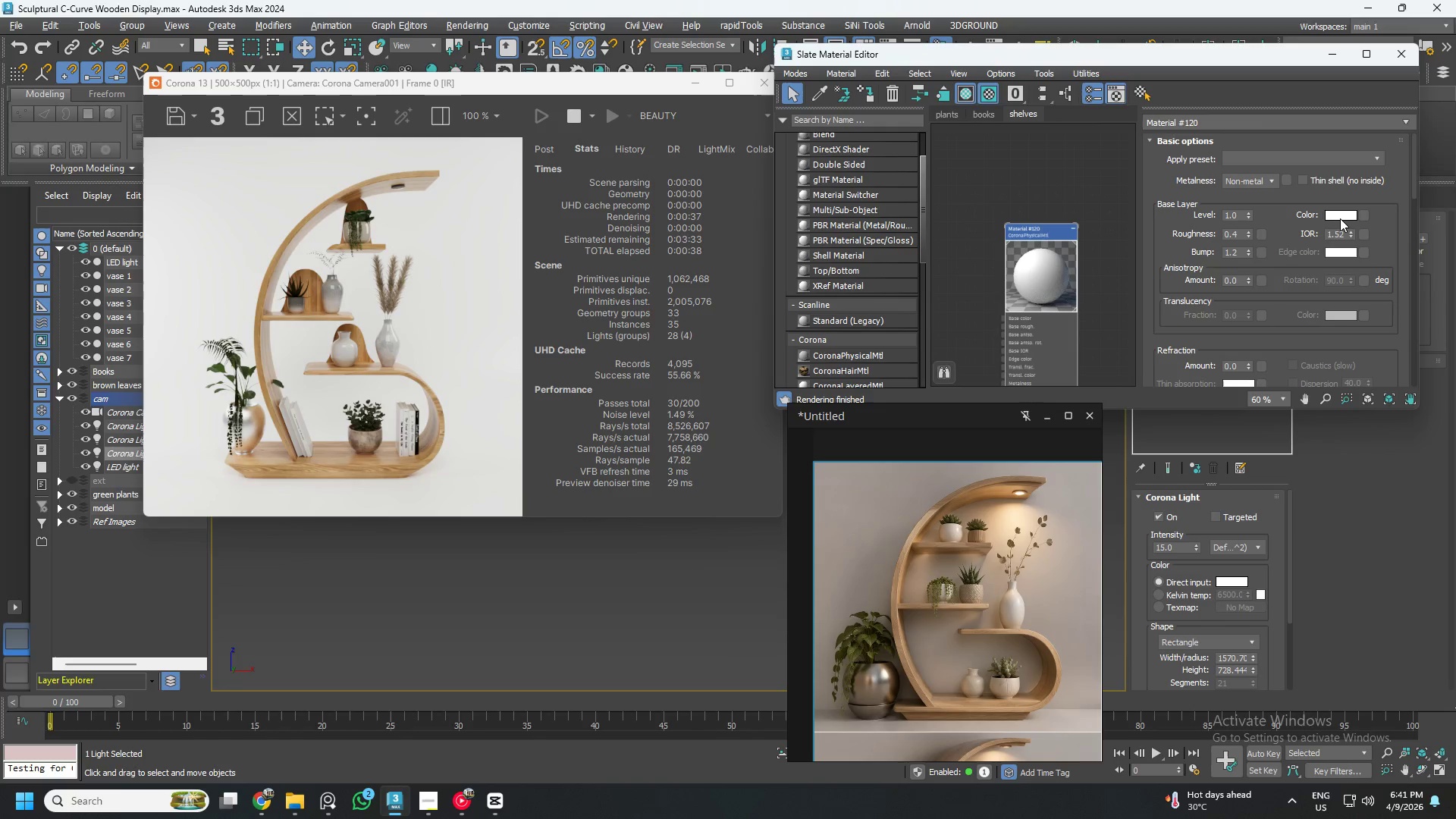 
left_click([1340, 218])
 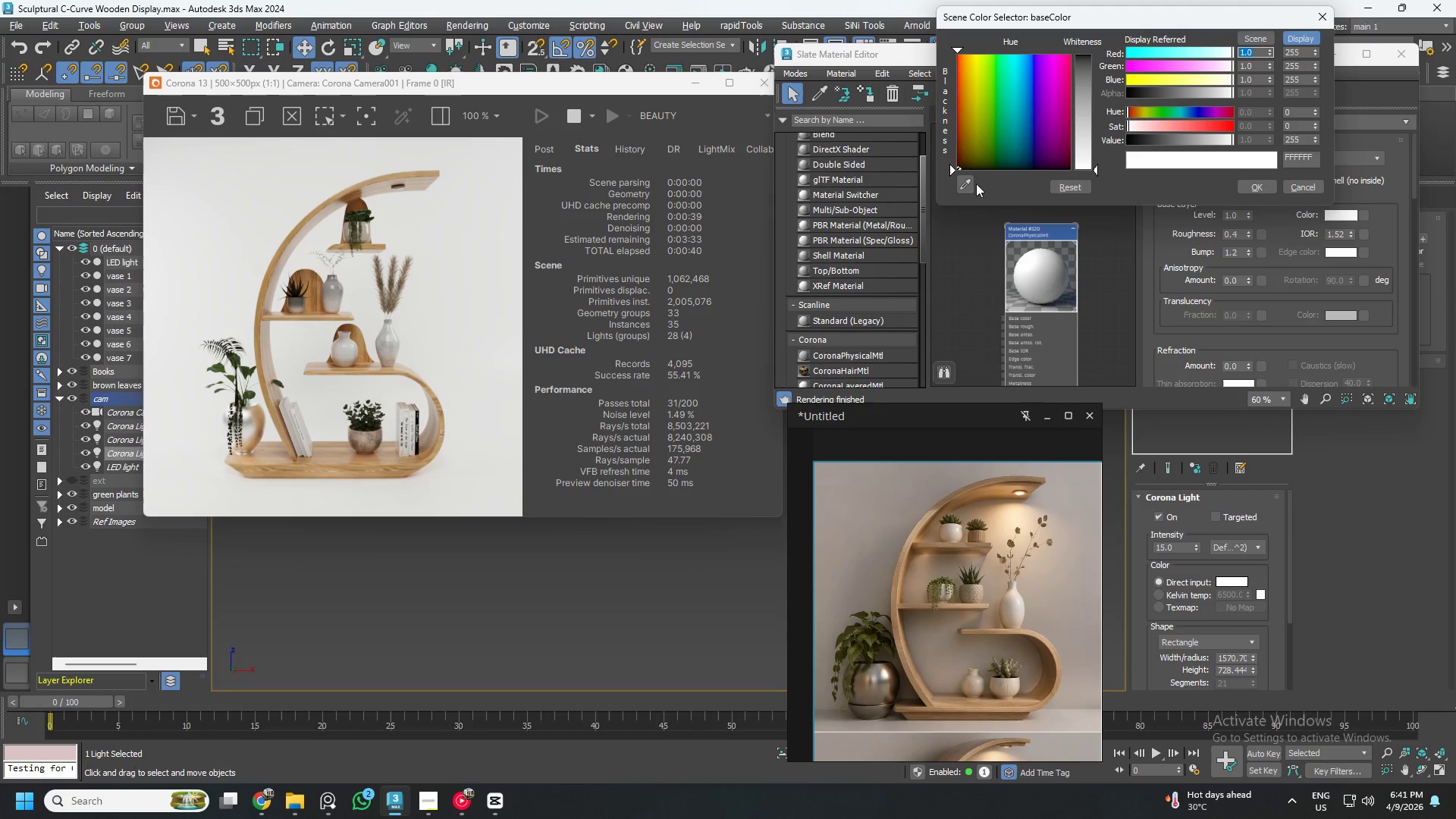 
left_click([968, 185])
 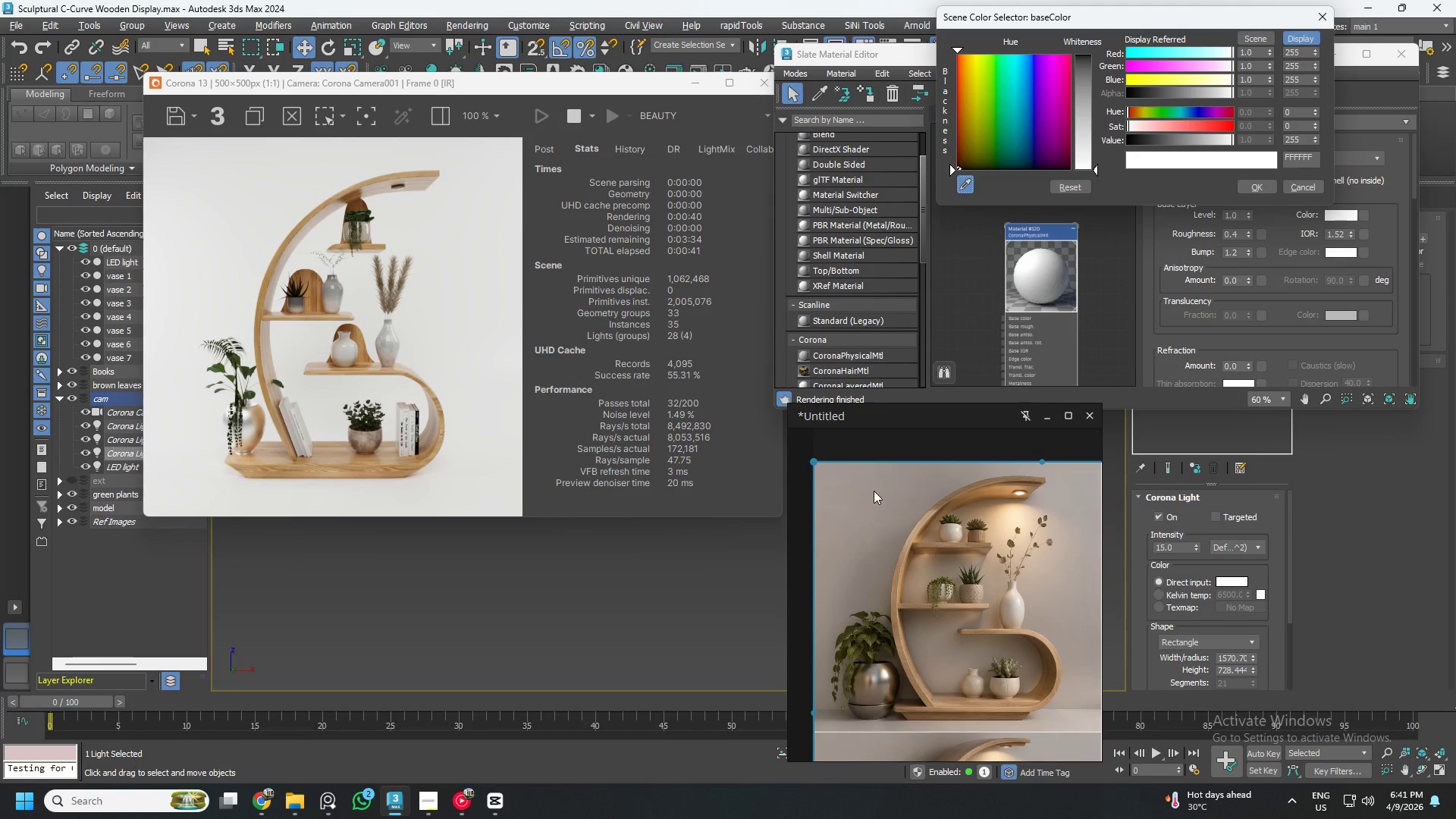 
left_click([868, 511])
 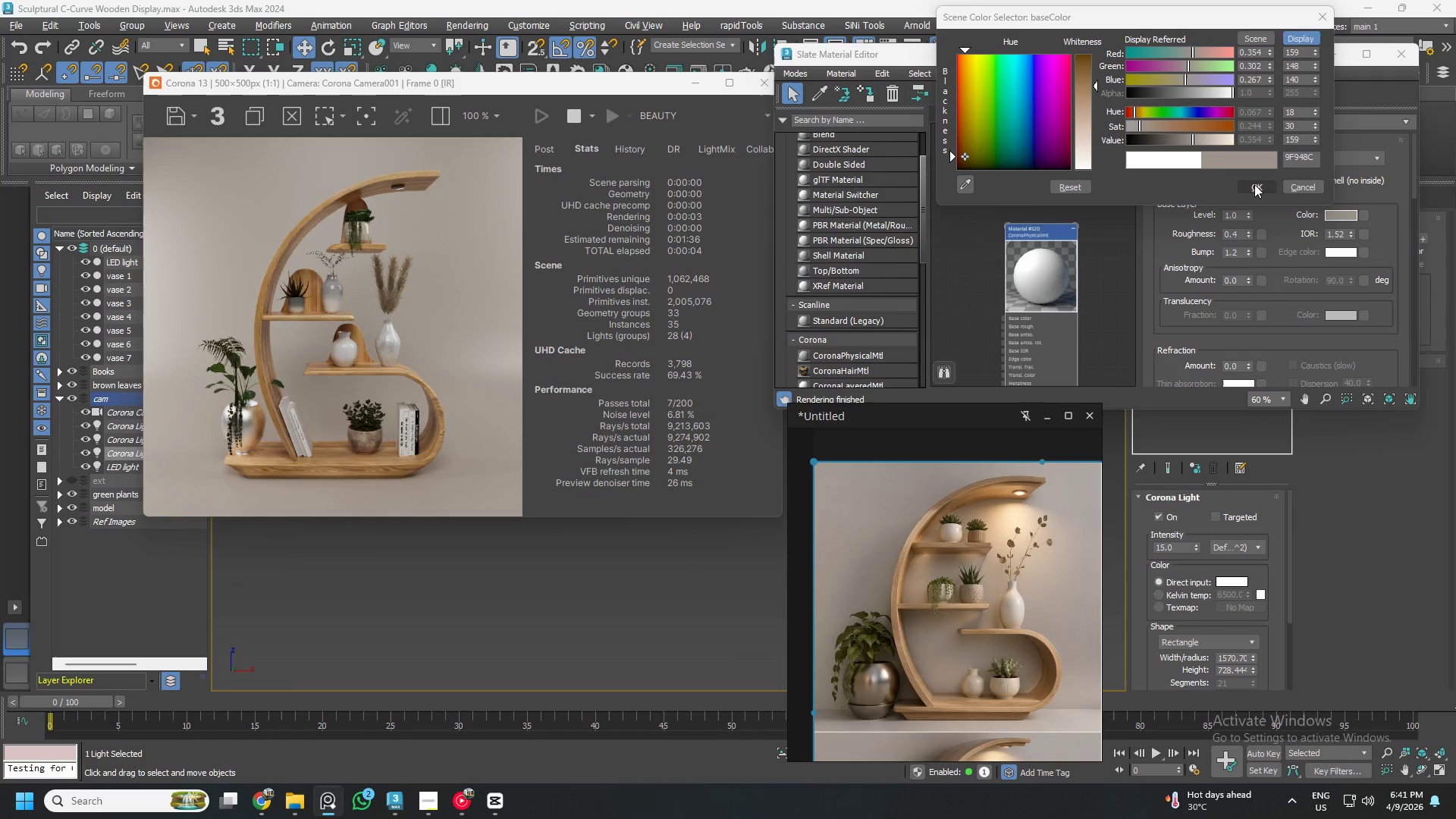 
wait(7.08)
 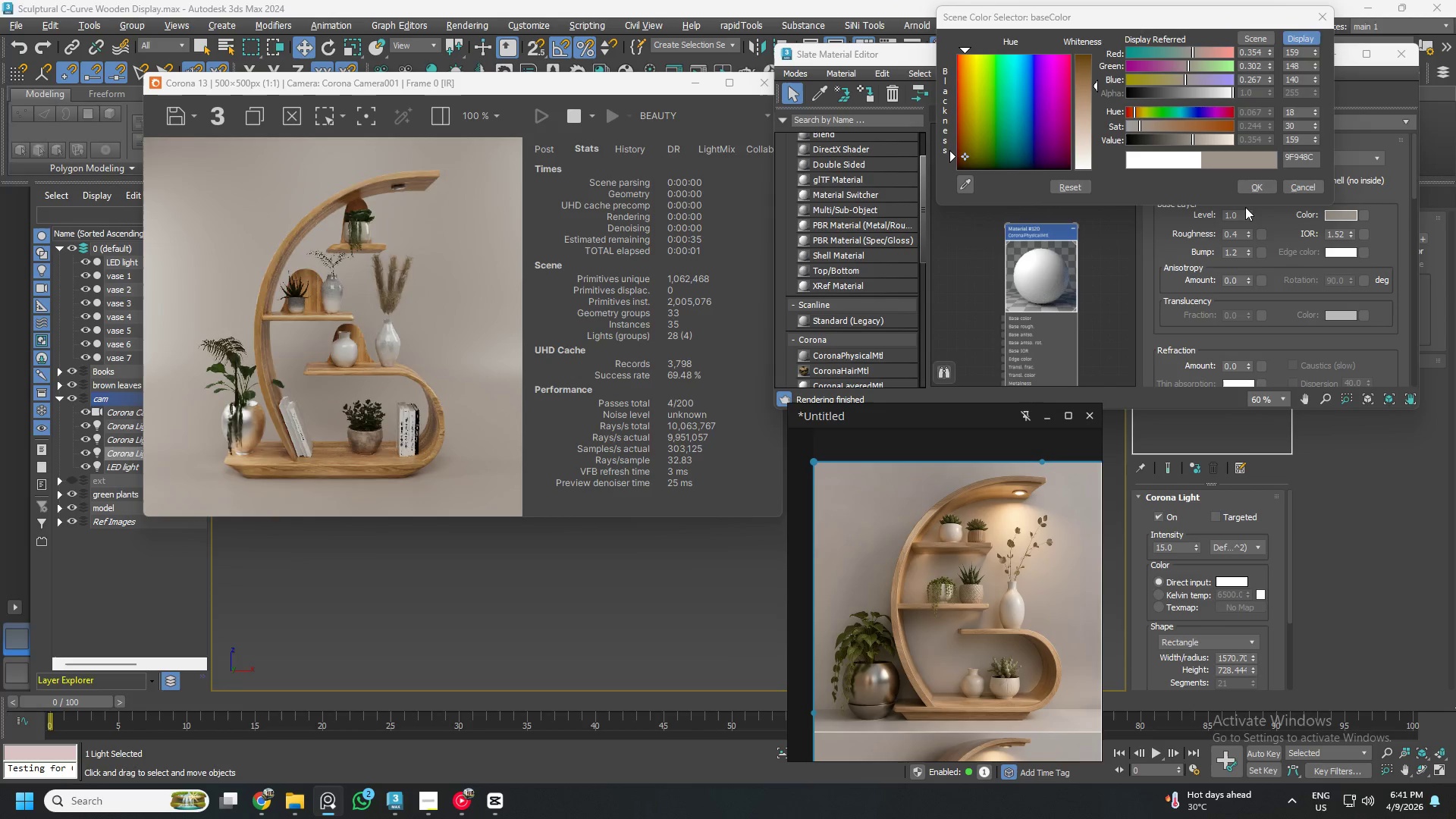 
left_click([1203, 140])
 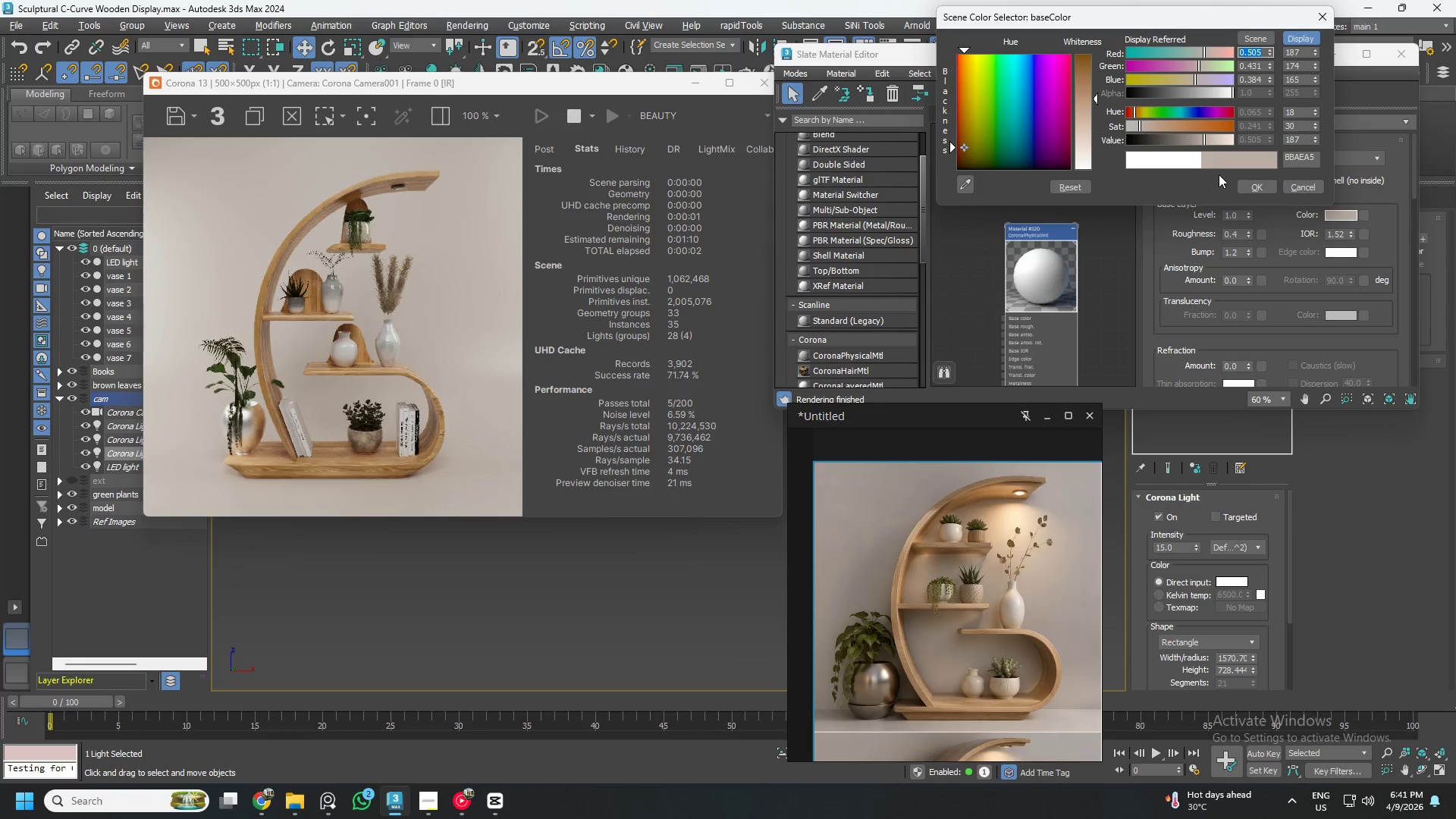 
left_click([1259, 187])
 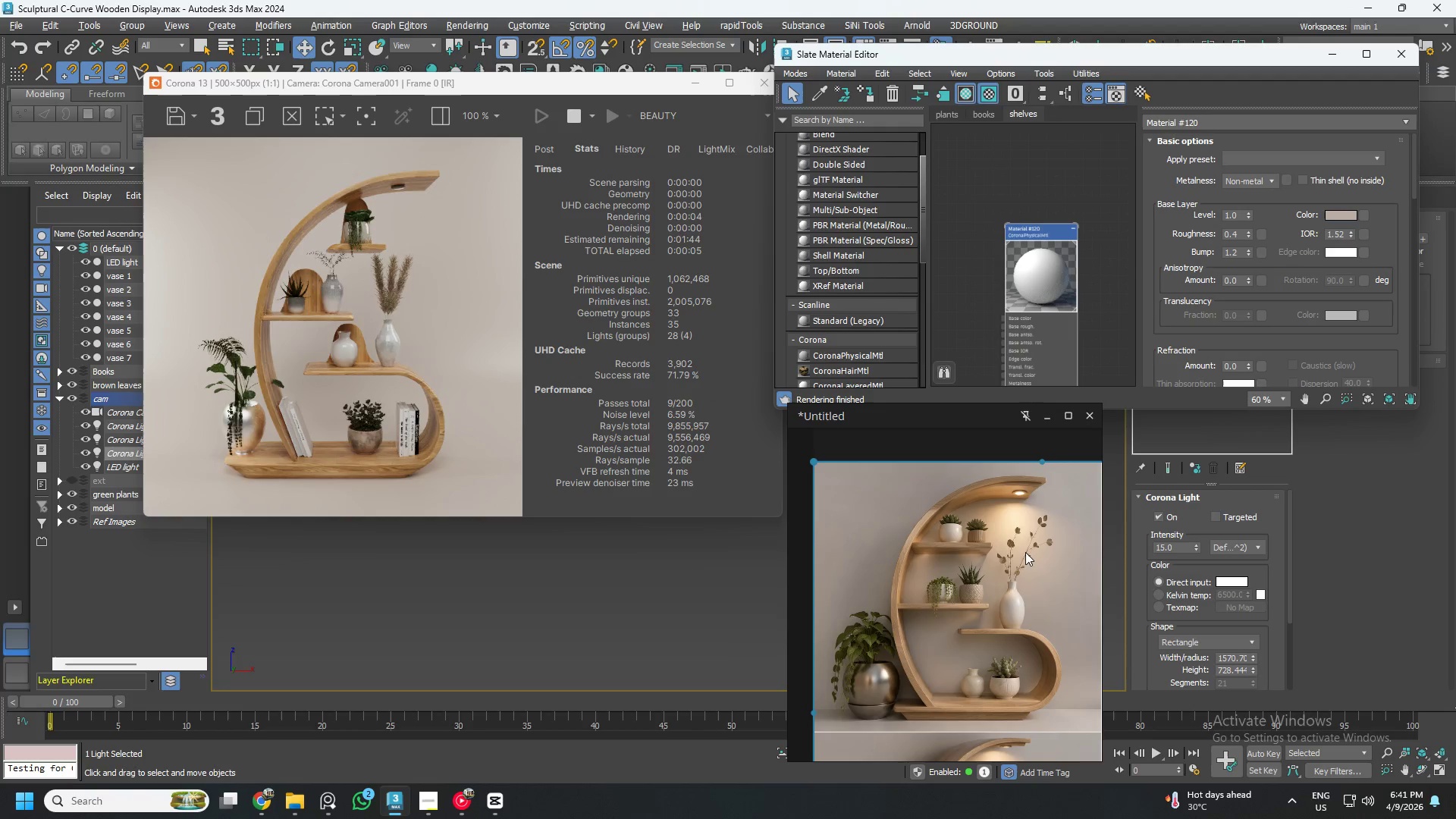 
double_click([978, 519])
 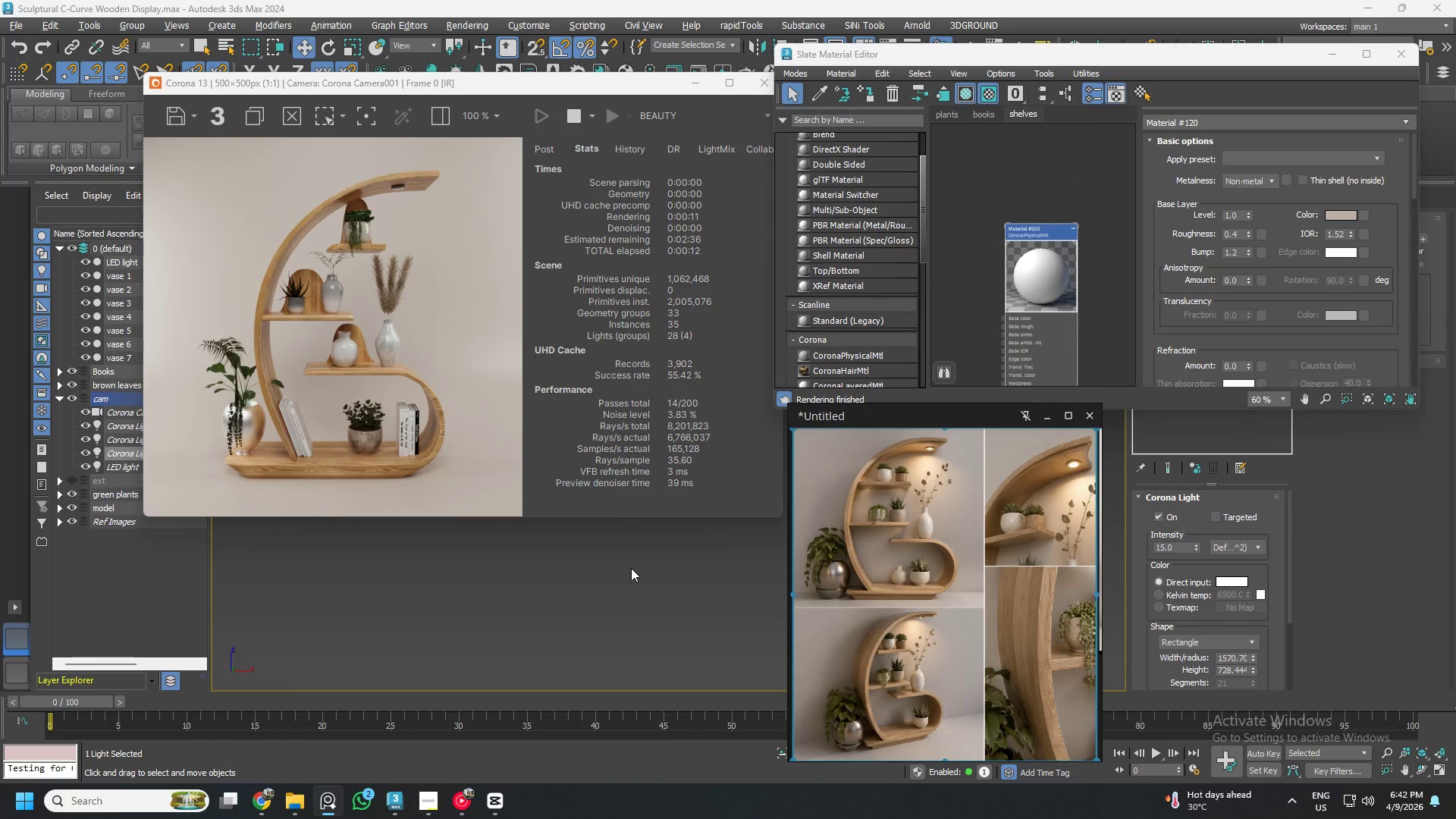 
wait(11.44)
 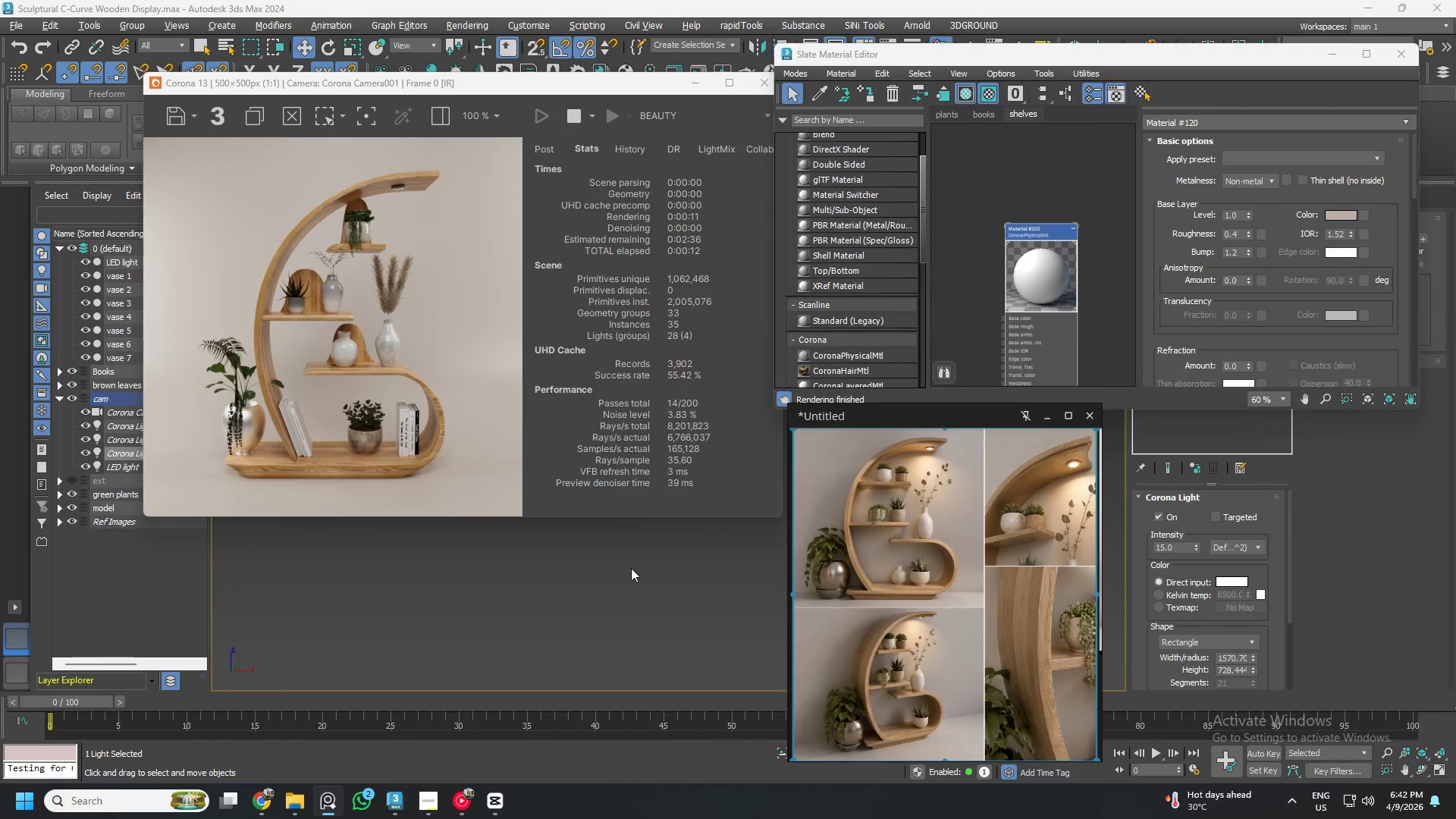 
double_click([1235, 234])
 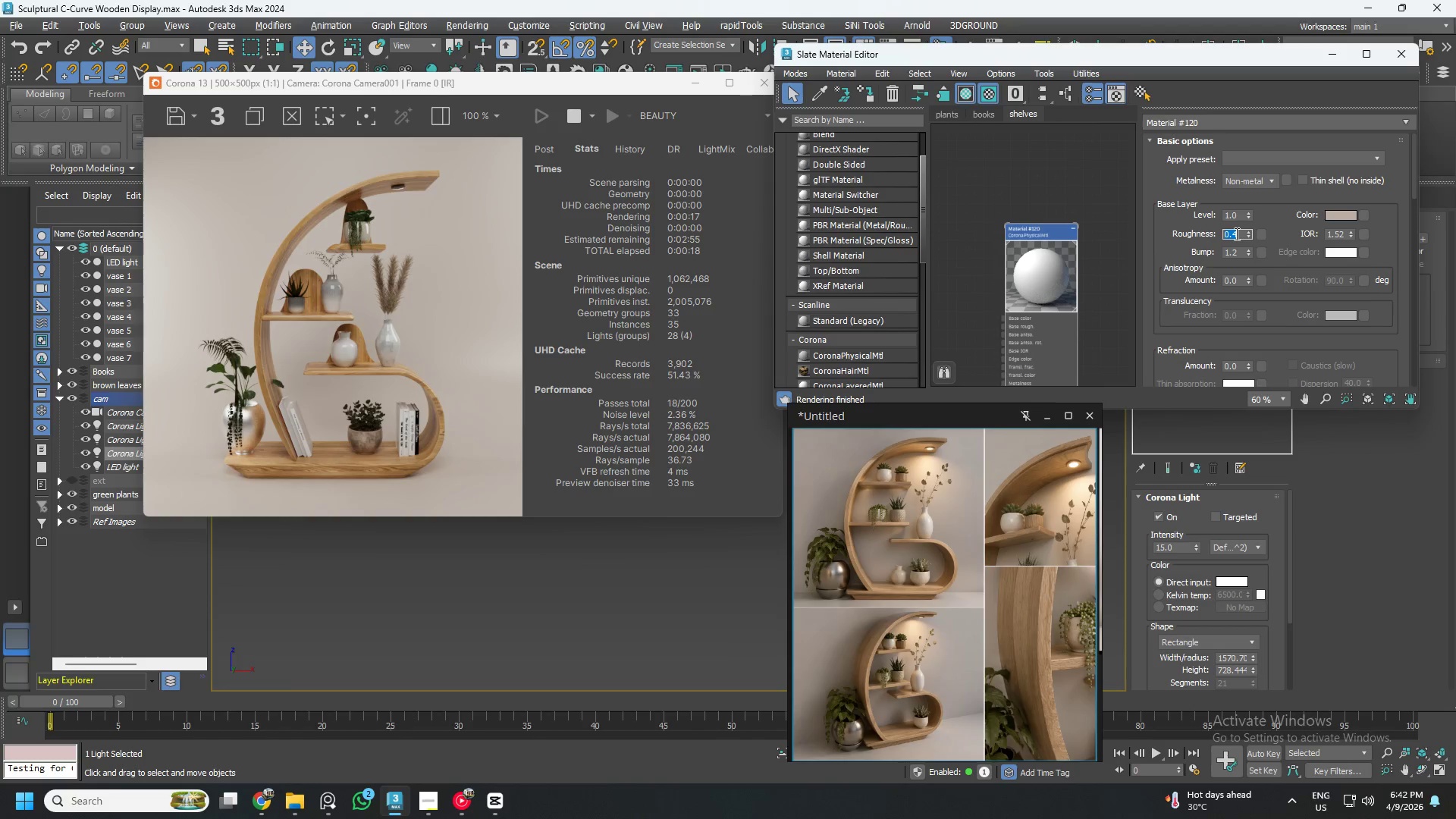 
key(NumpadDecimal)
 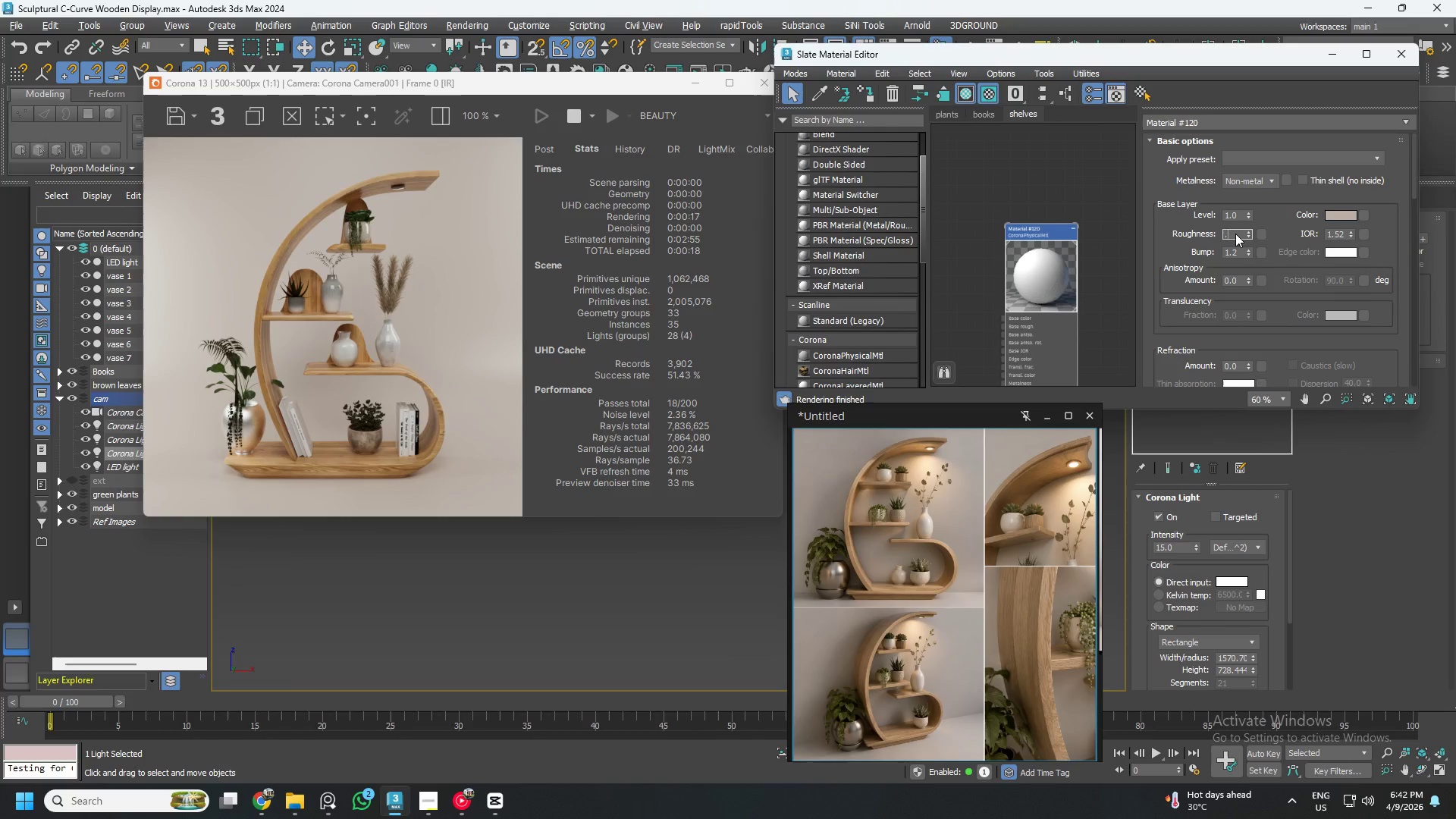 
key(Numpad5)
 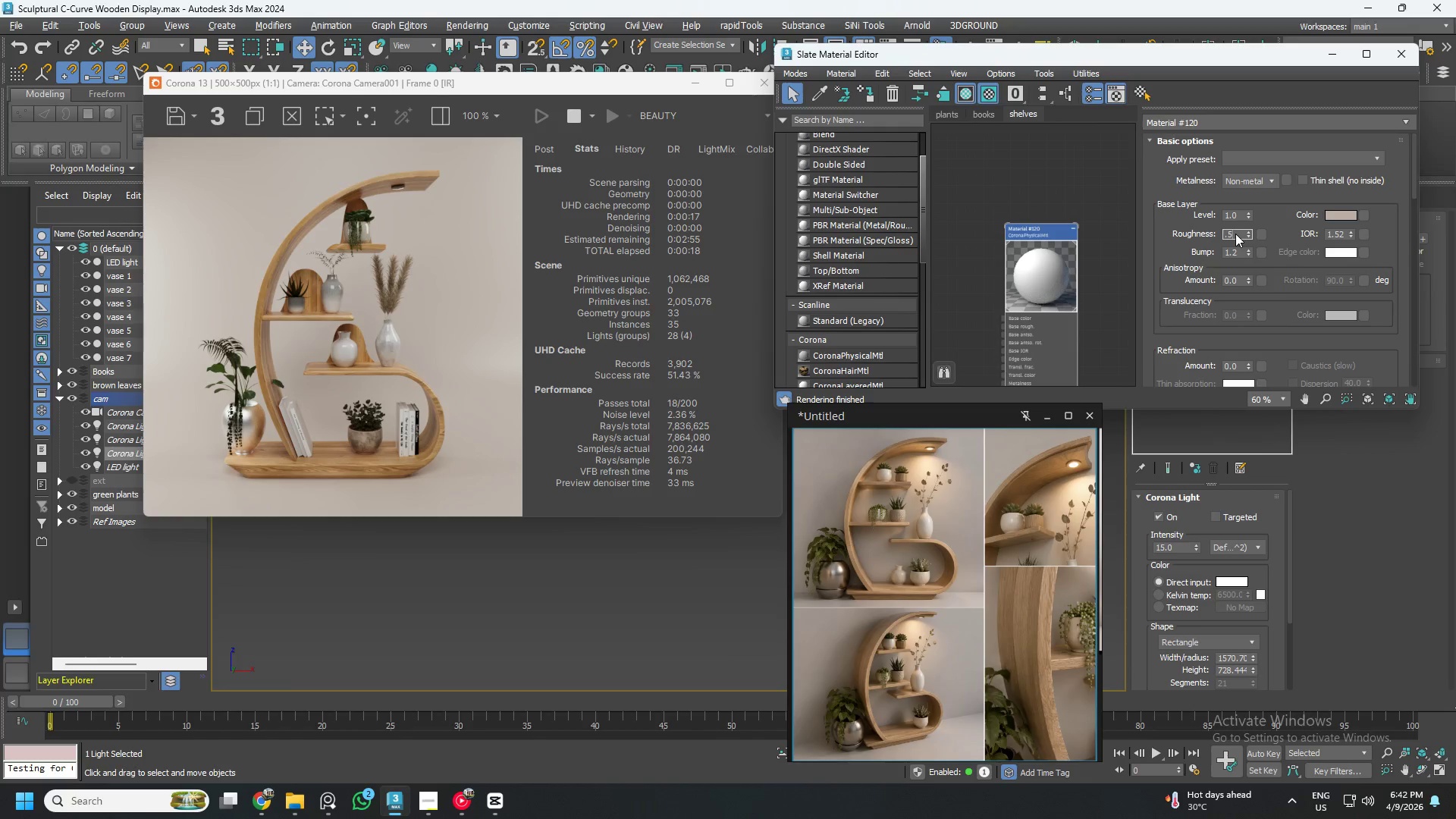 
key(NumpadEnter)
 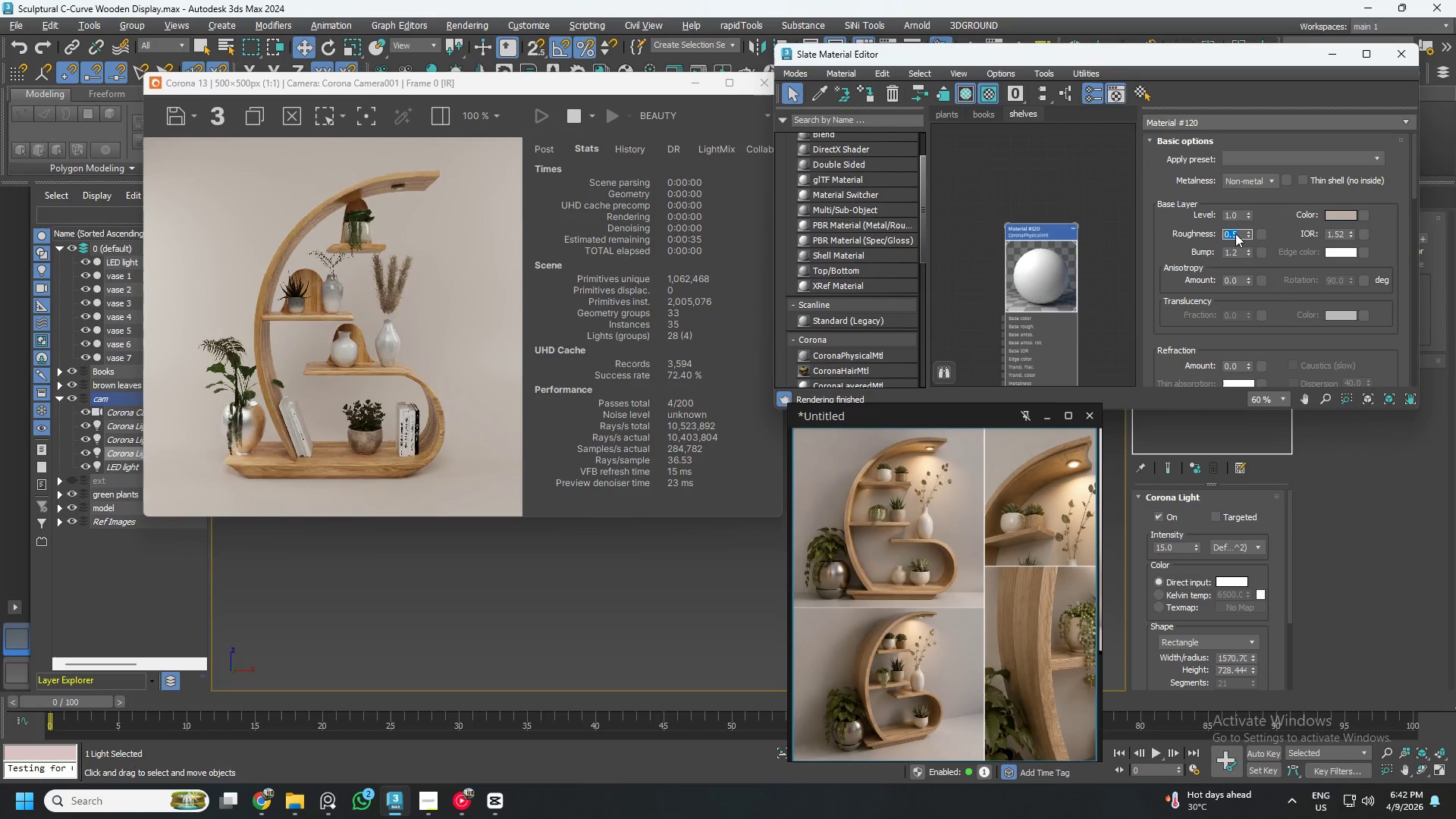 
key(NumpadDecimal)
 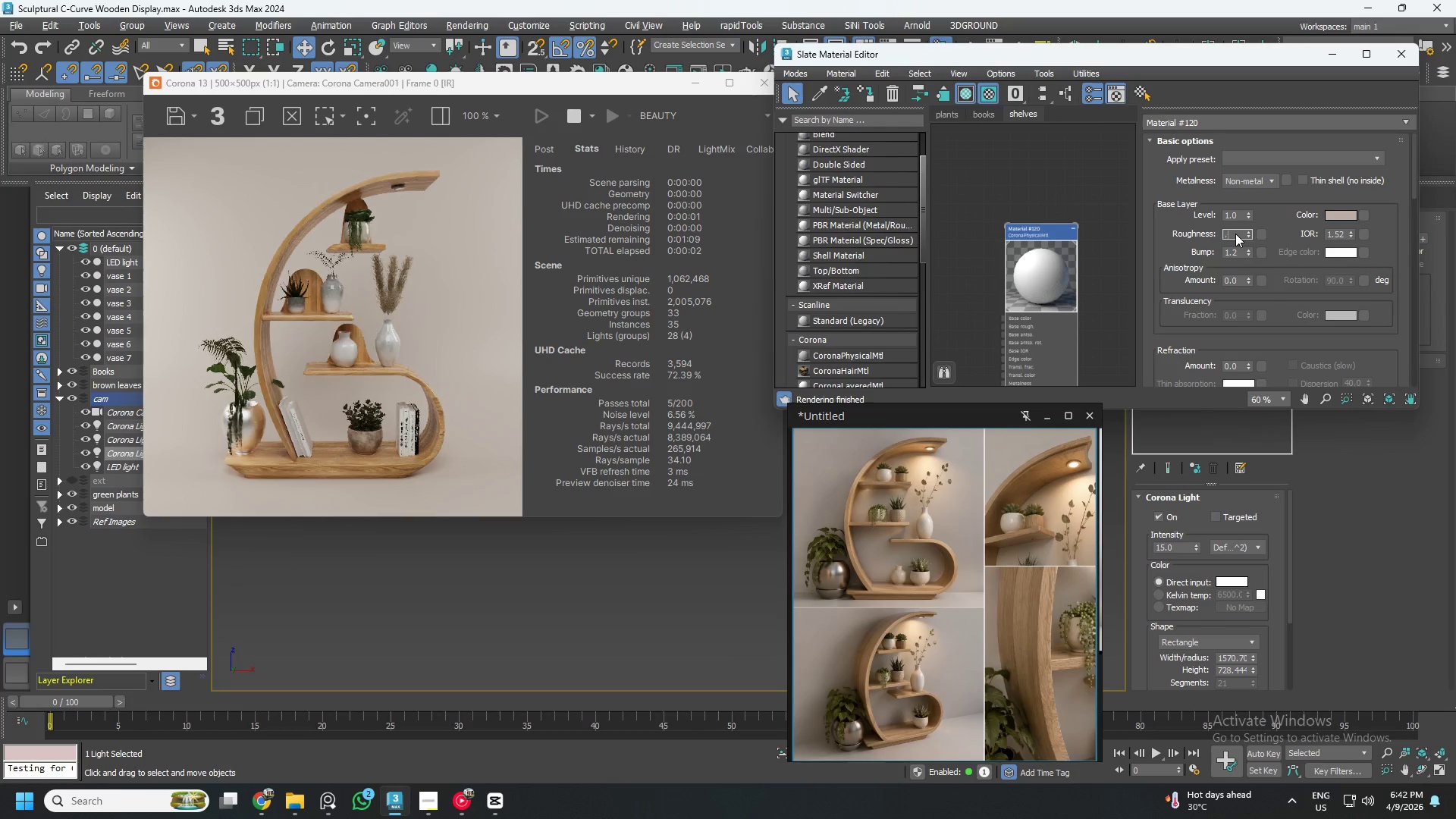 
key(Numpad3)
 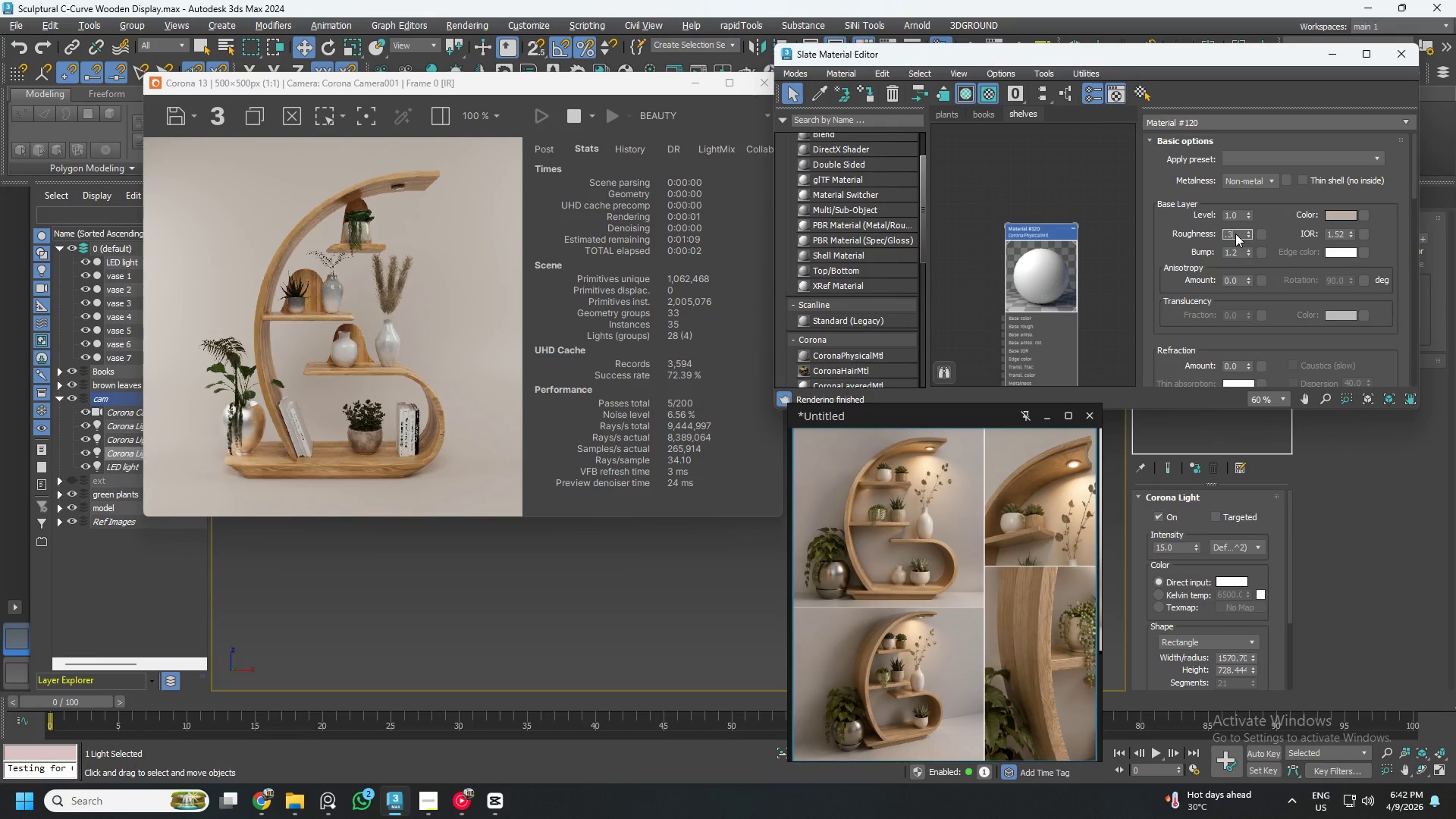 
key(NumpadEnter)
 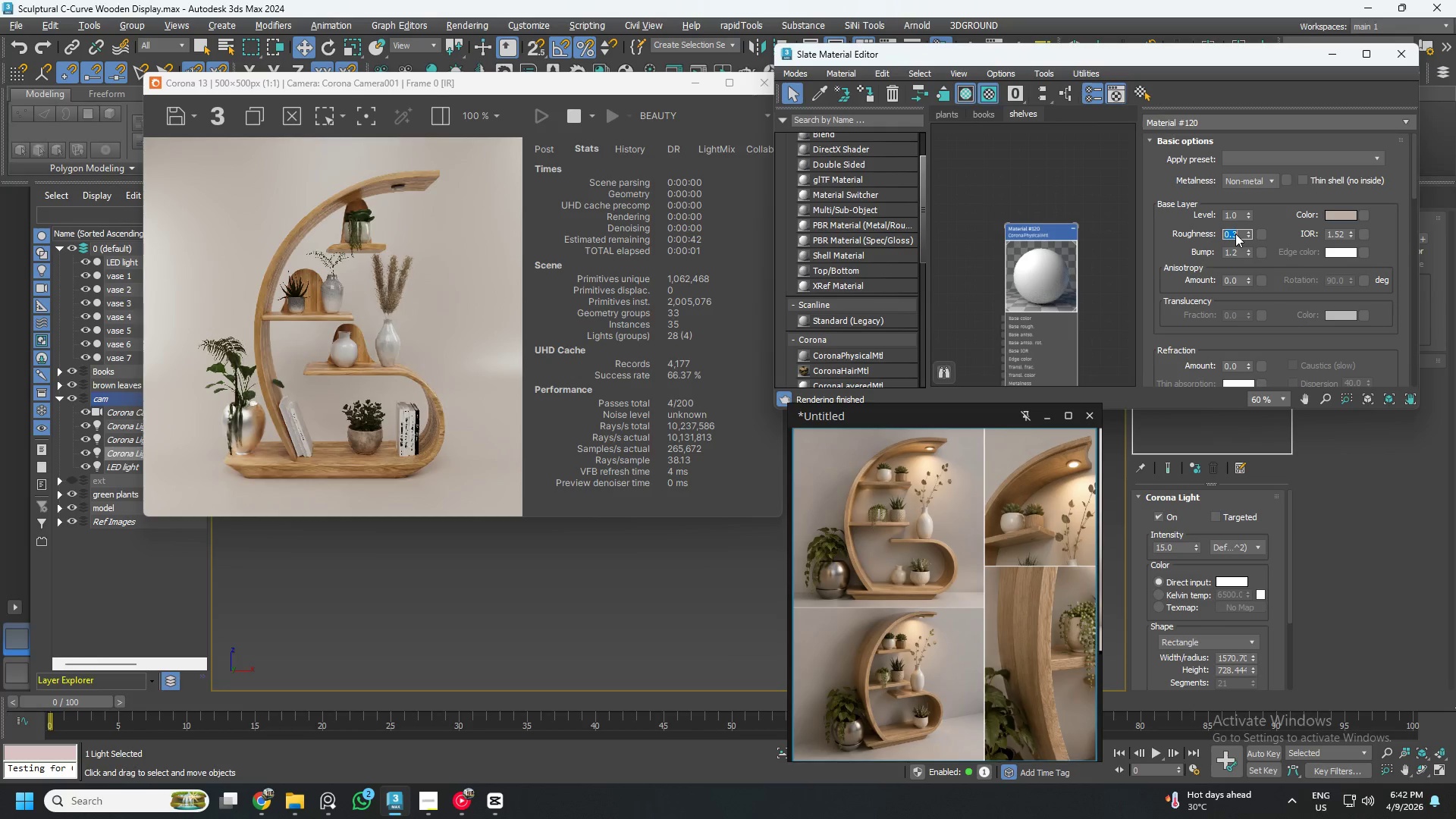 
hold_key(key=NumpadDecimal, duration=0.5)
 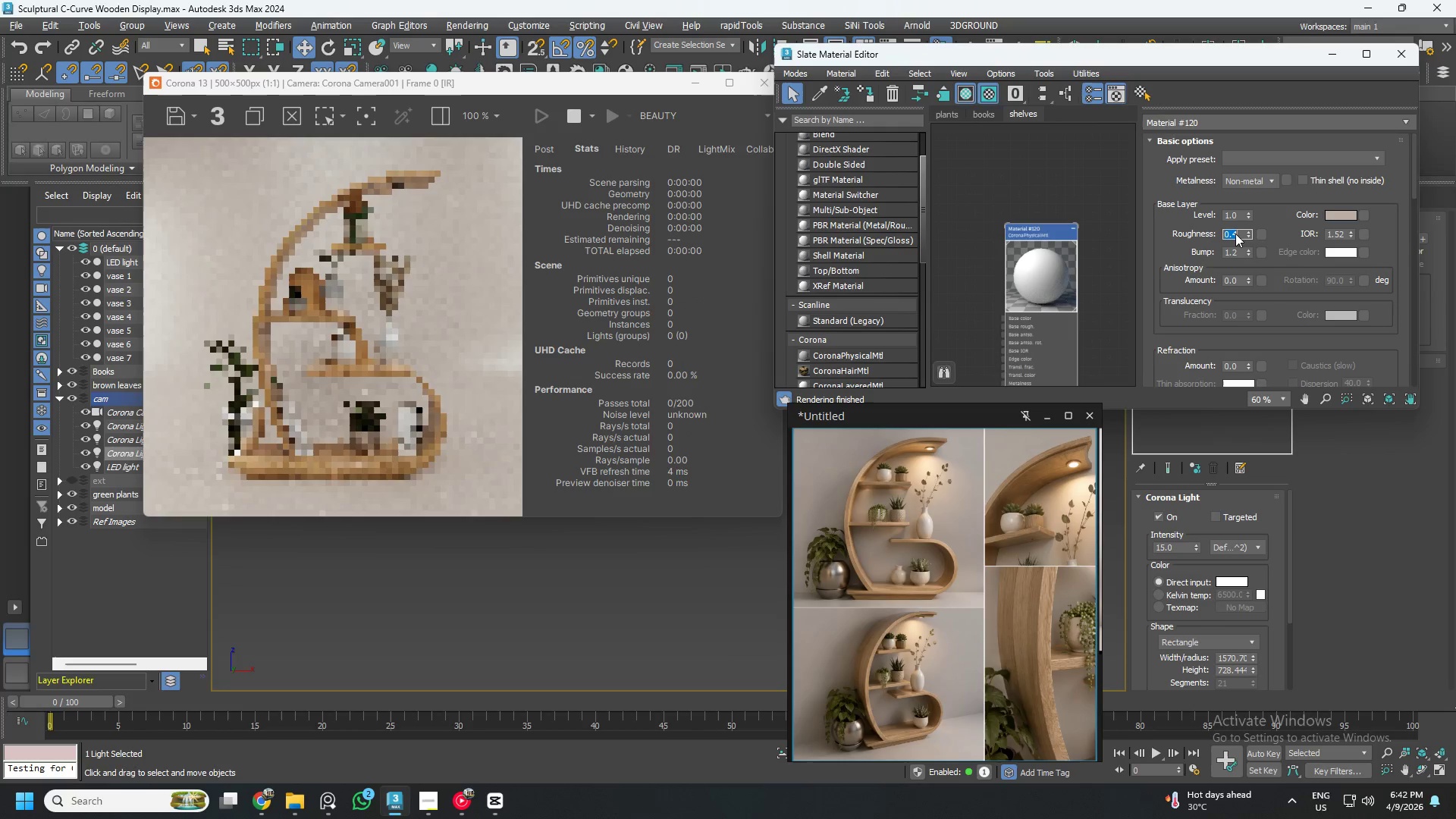 
key(Numpad4)
 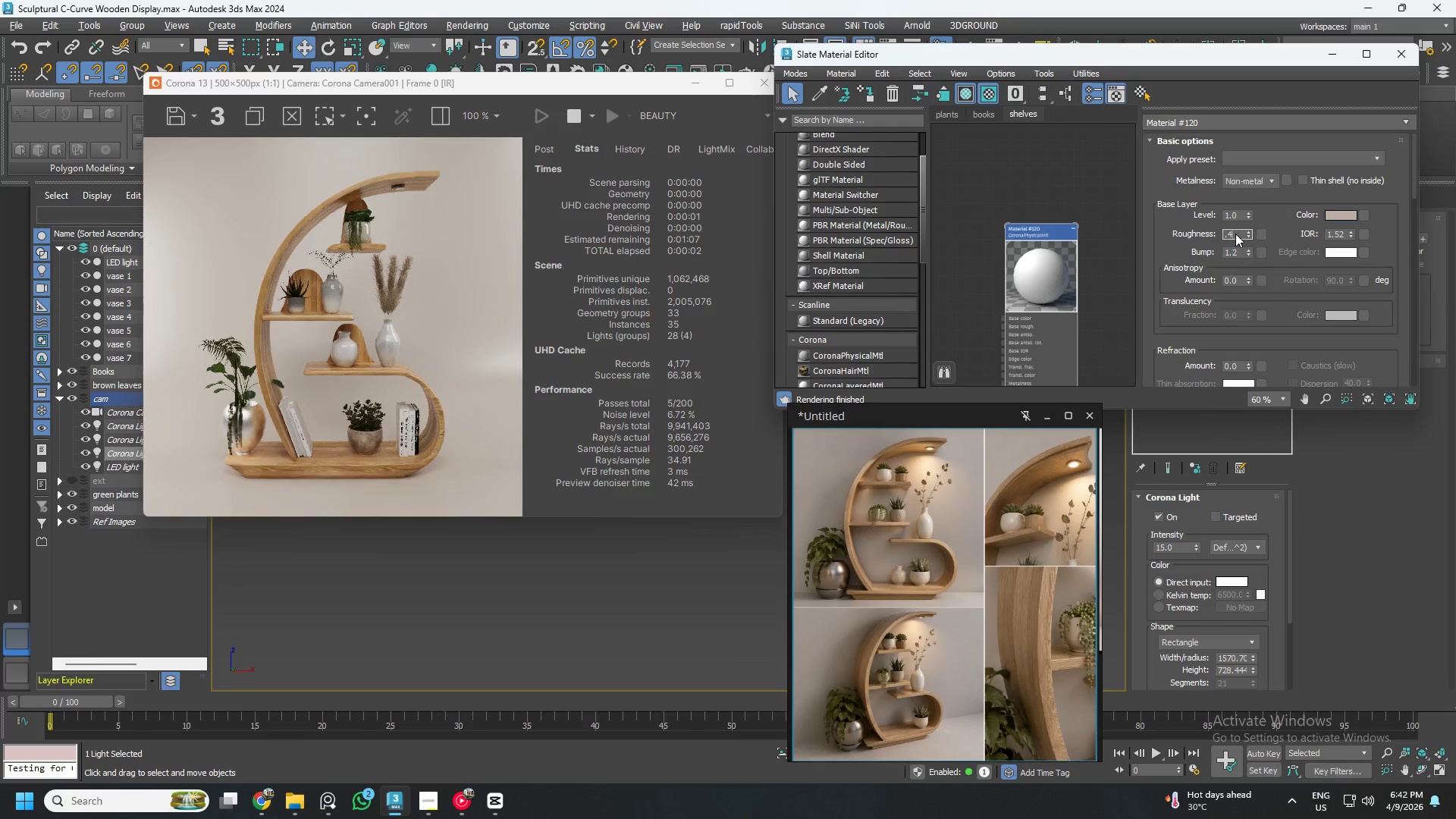 
key(NumpadEnter)
 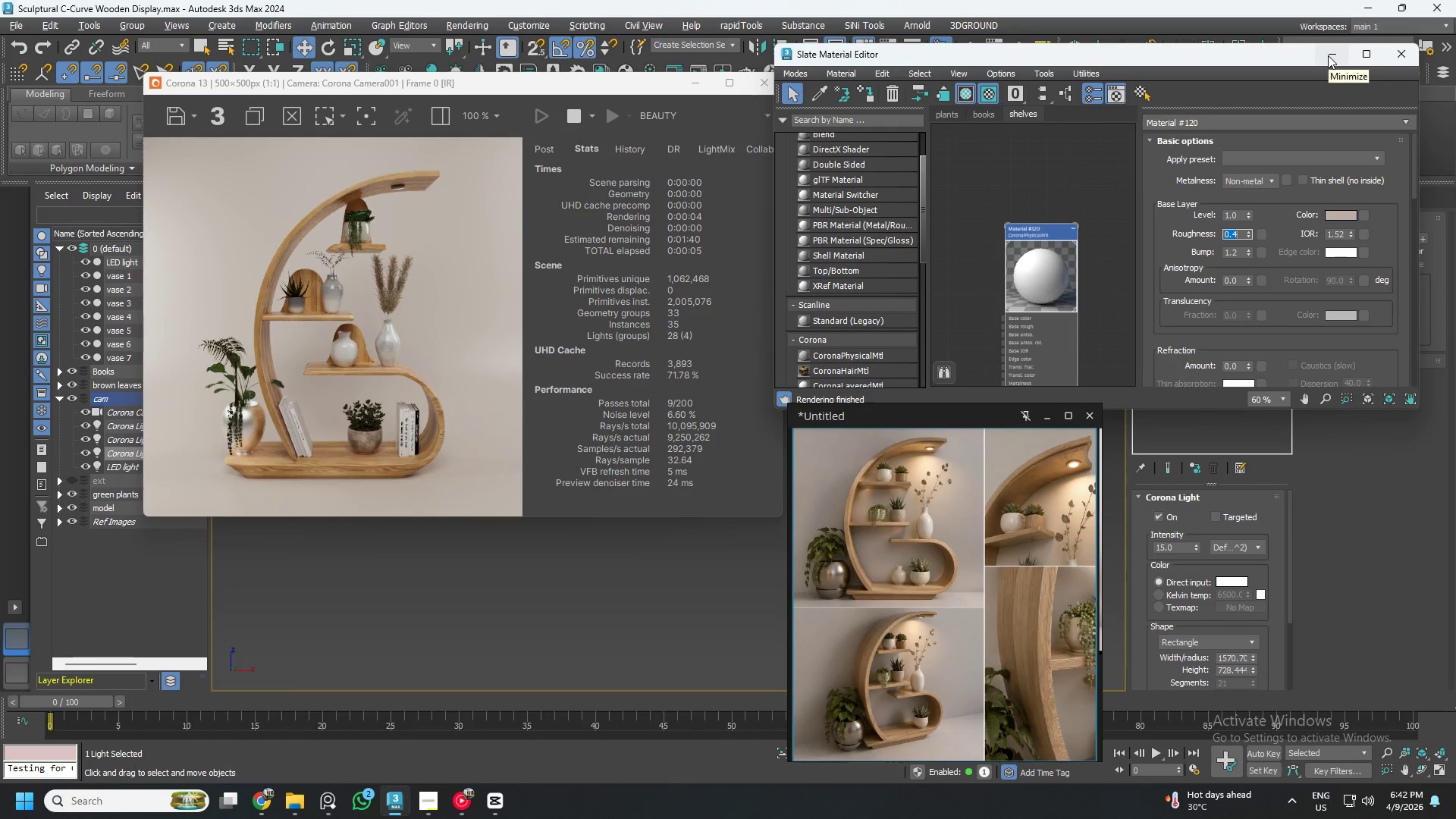 
wait(7.23)
 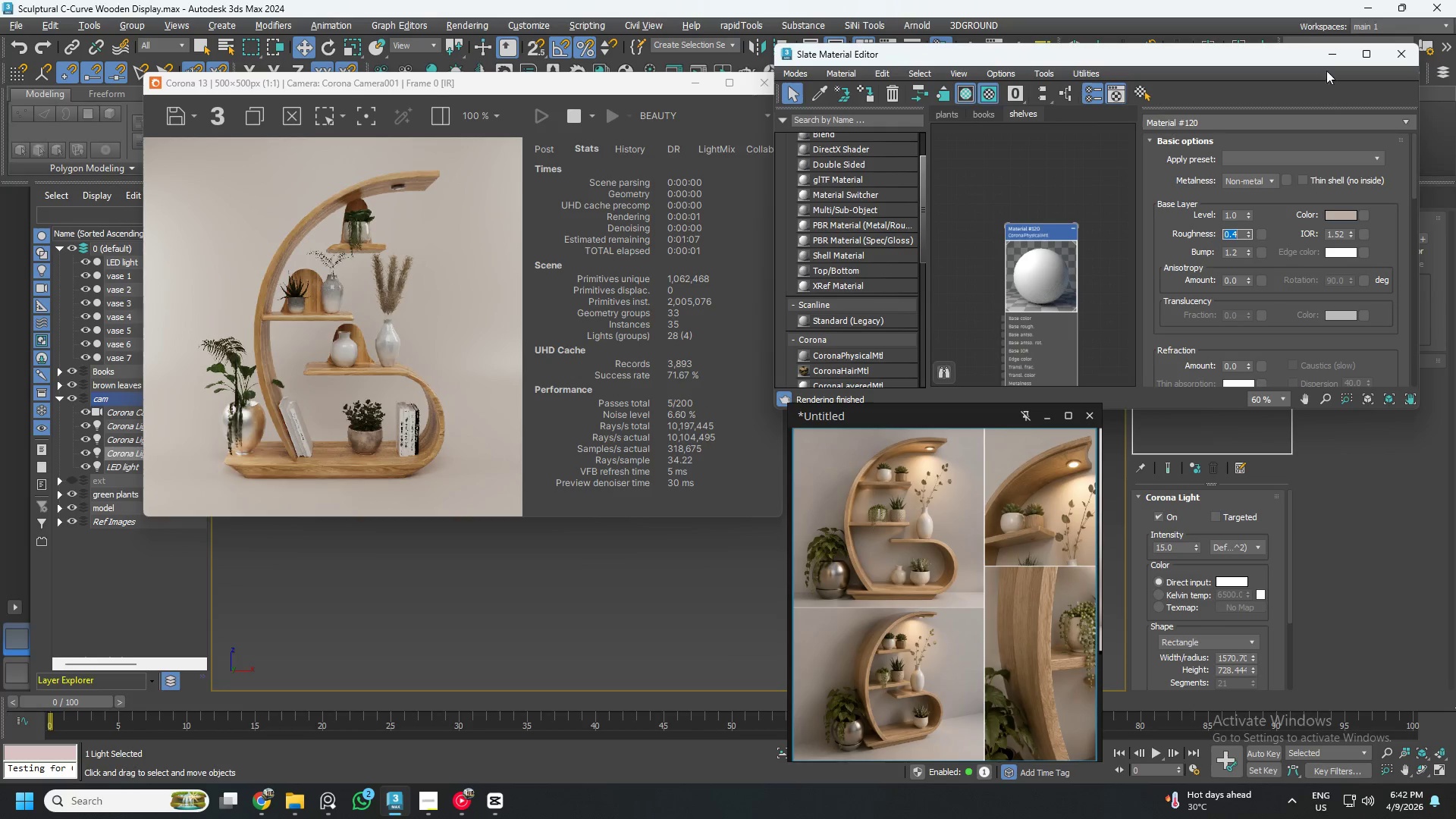 
left_click([1332, 58])
 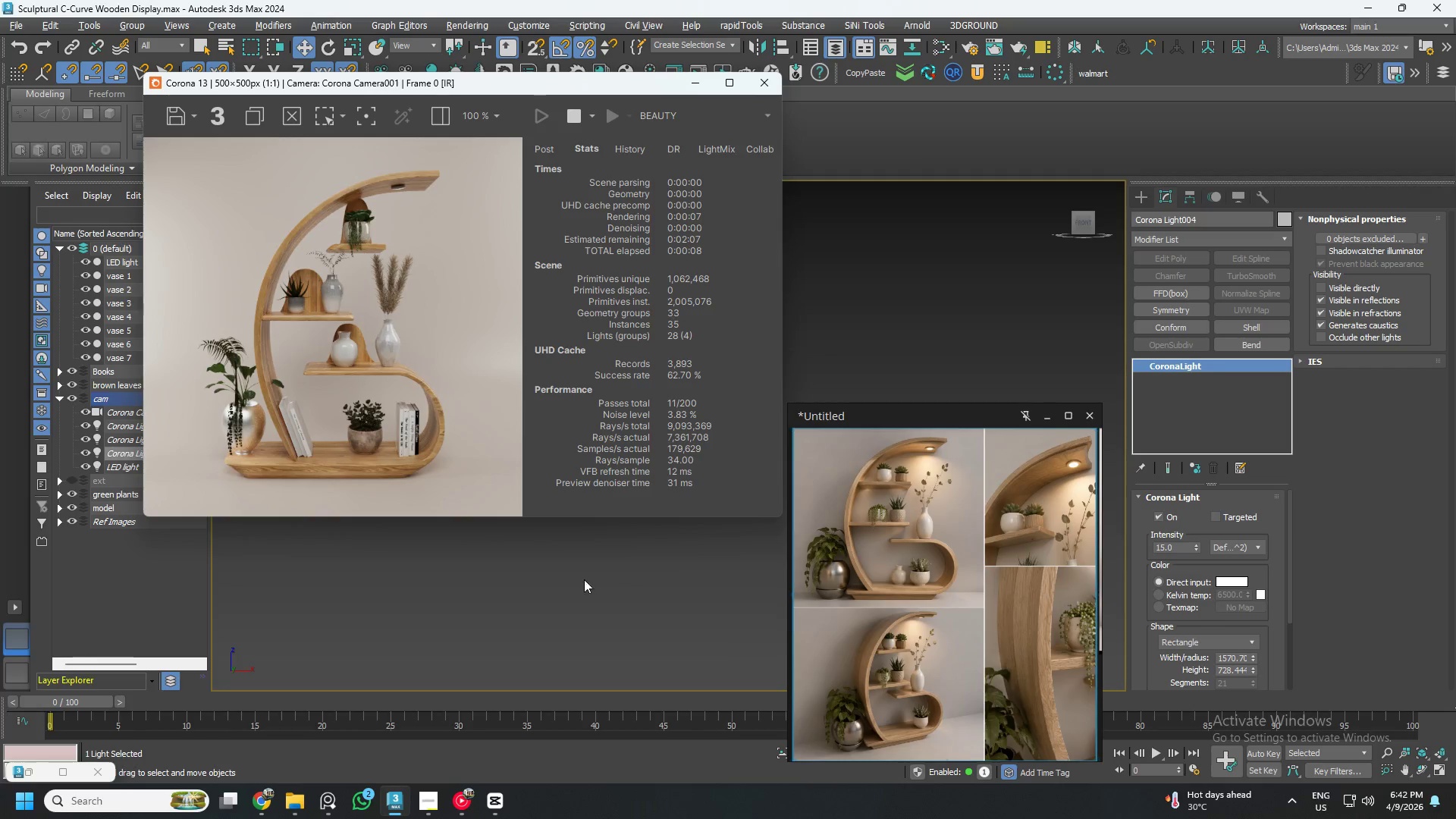 
scroll: coordinate [573, 584], scroll_direction: down, amount: 2.0
 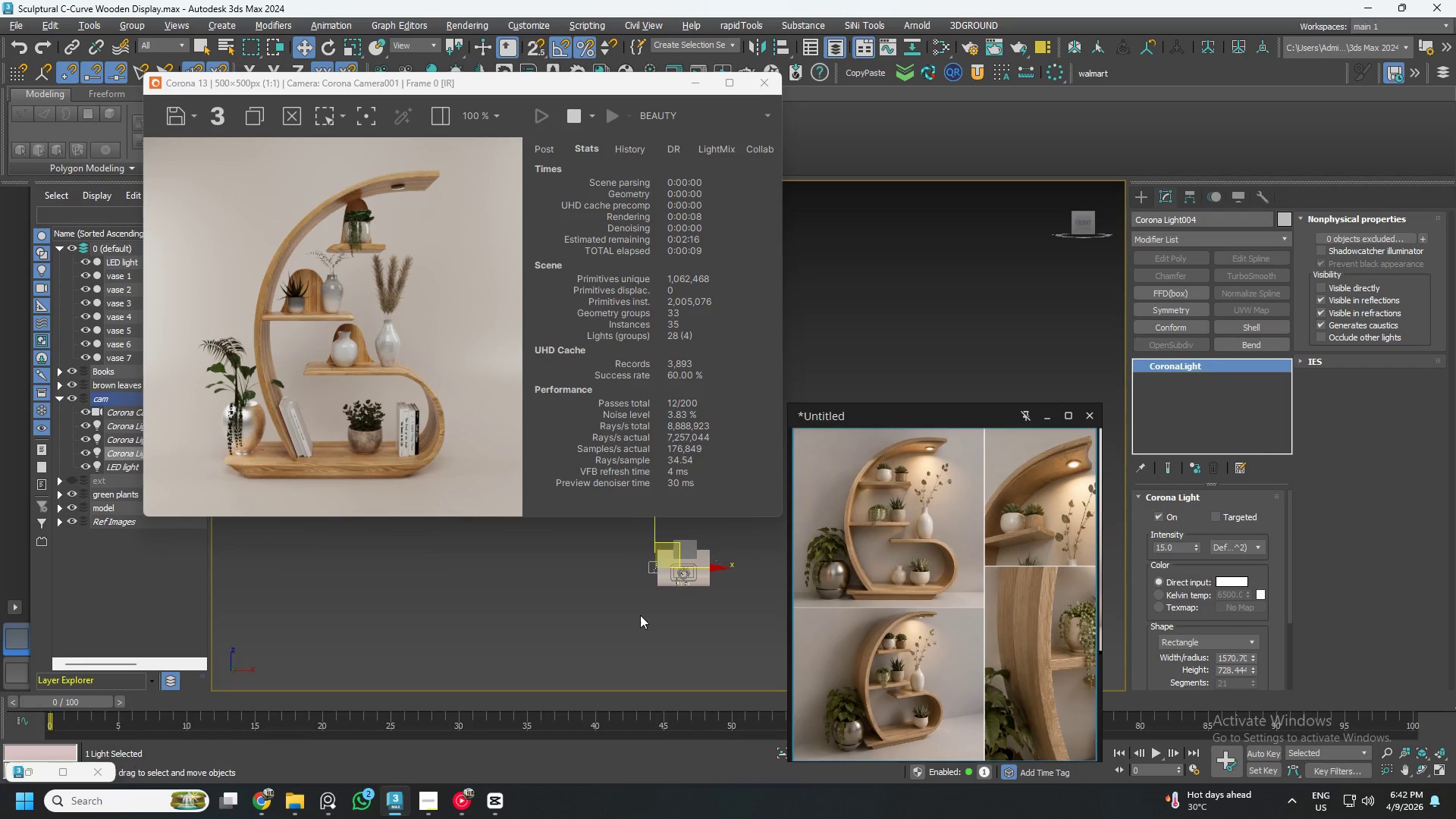 
hold_key(key=AltLeft, duration=0.59)
 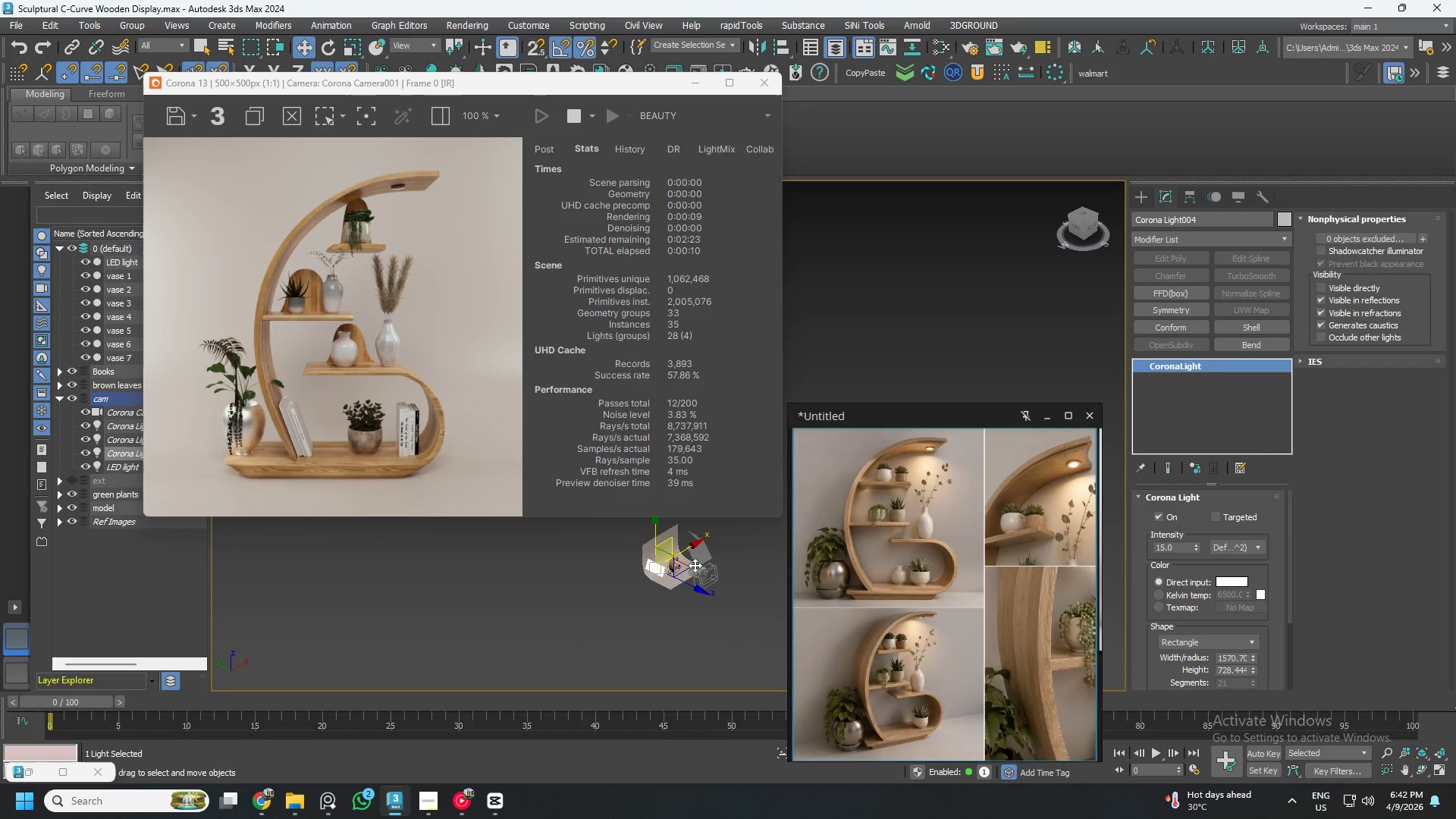 
scroll: coordinate [662, 576], scroll_direction: up, amount: 5.0
 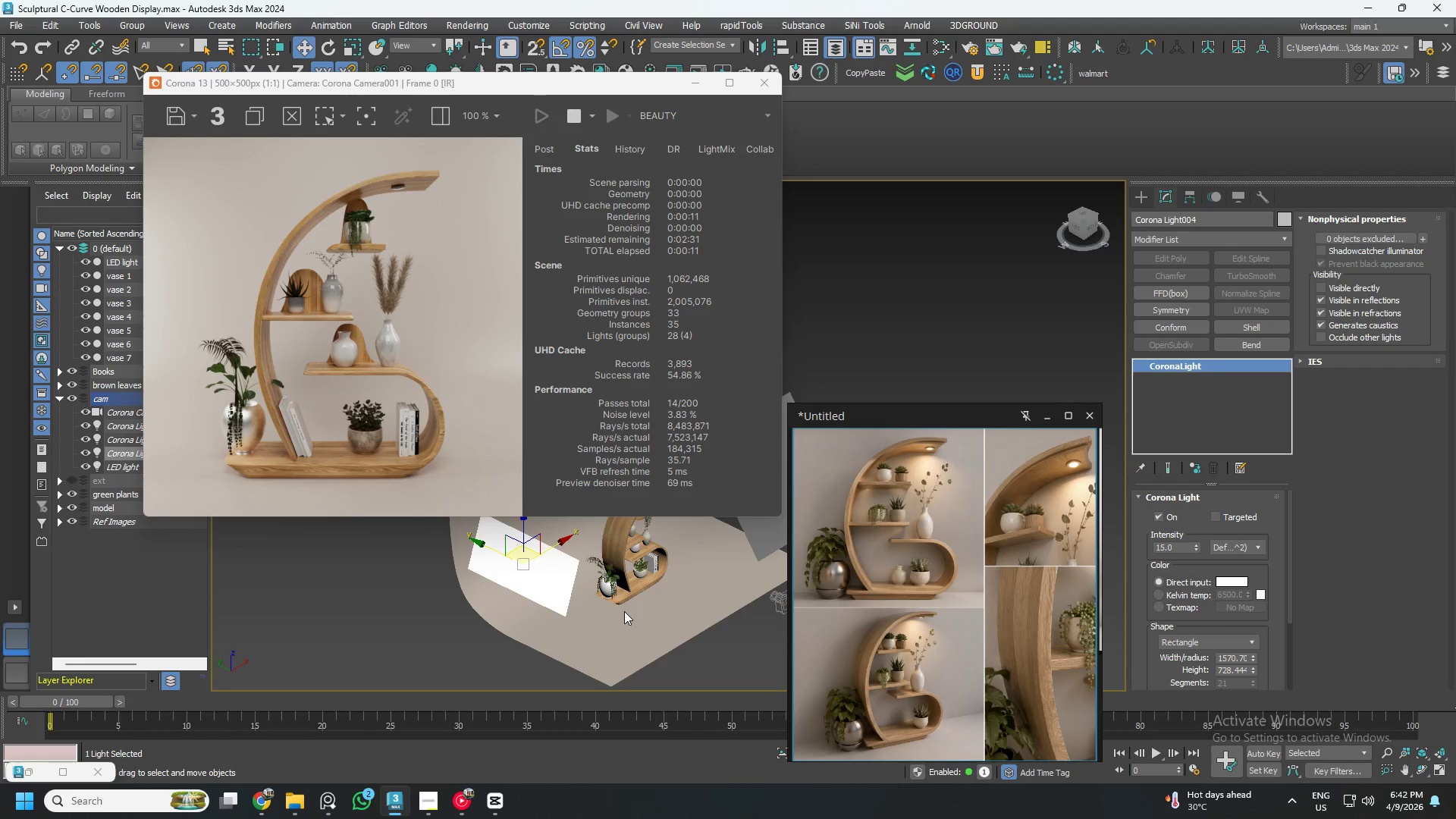 
key(E)
 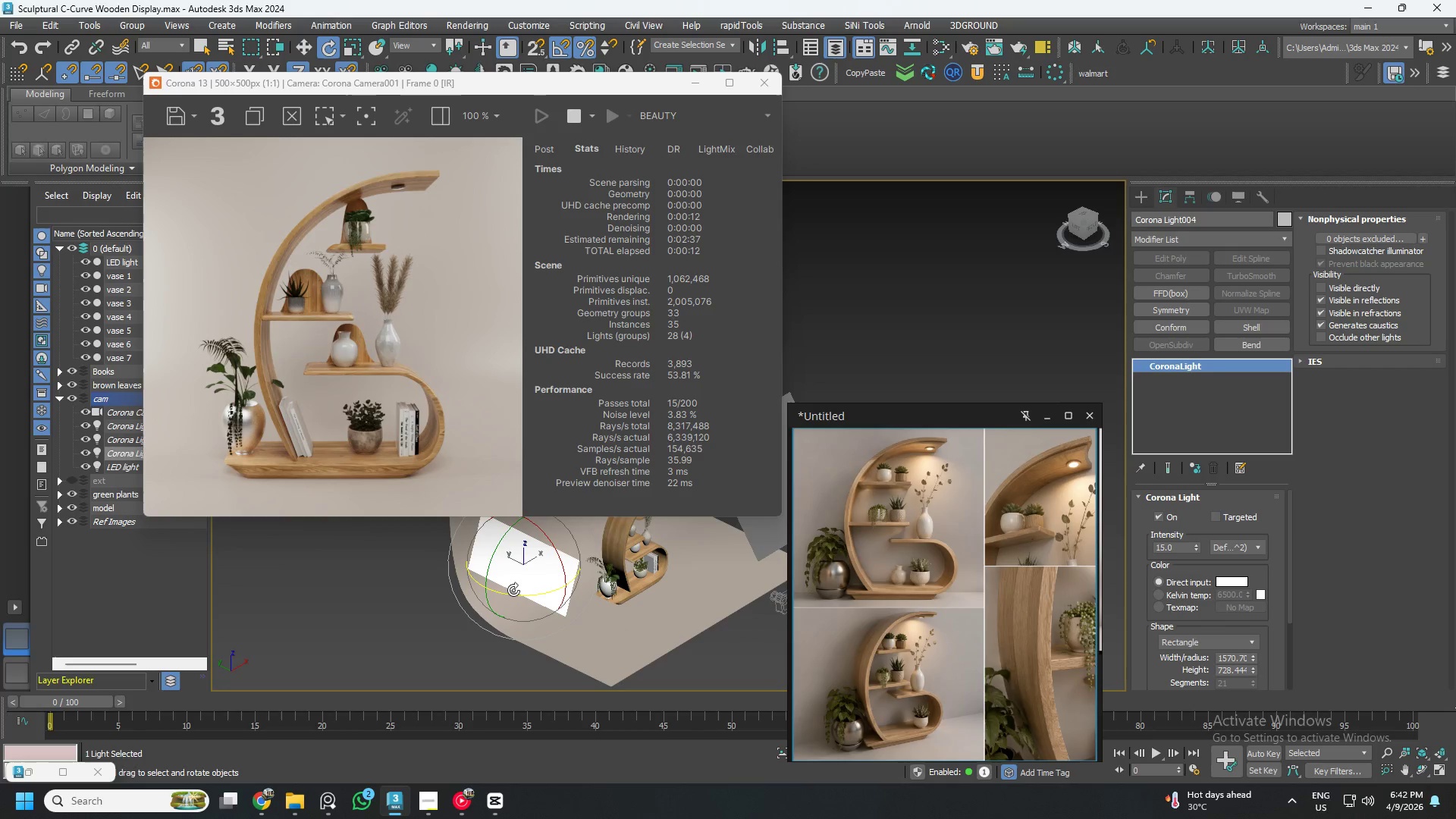 
left_click_drag(start_coordinate=[513, 590], to_coordinate=[538, 595])
 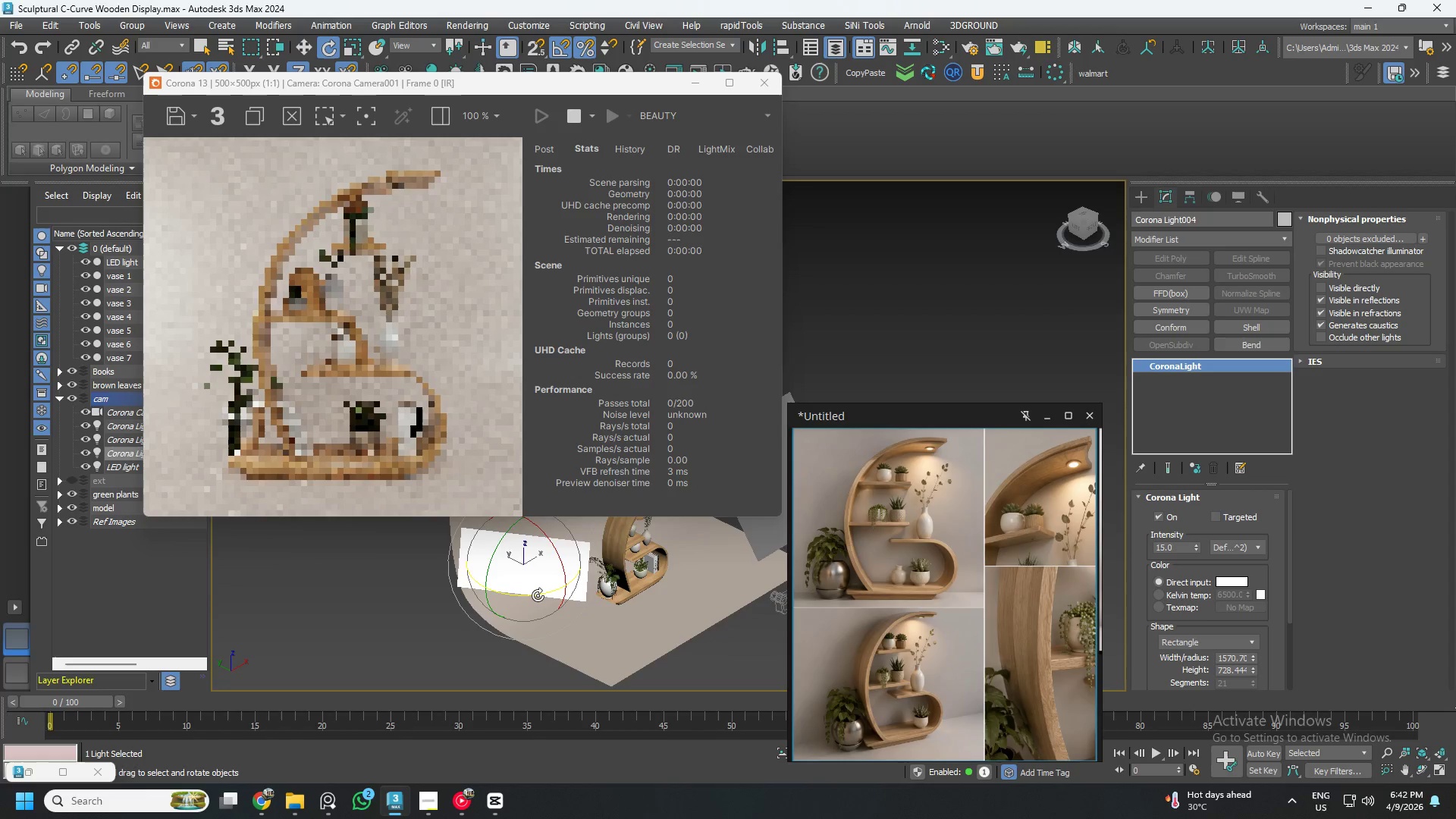 
key(W)
 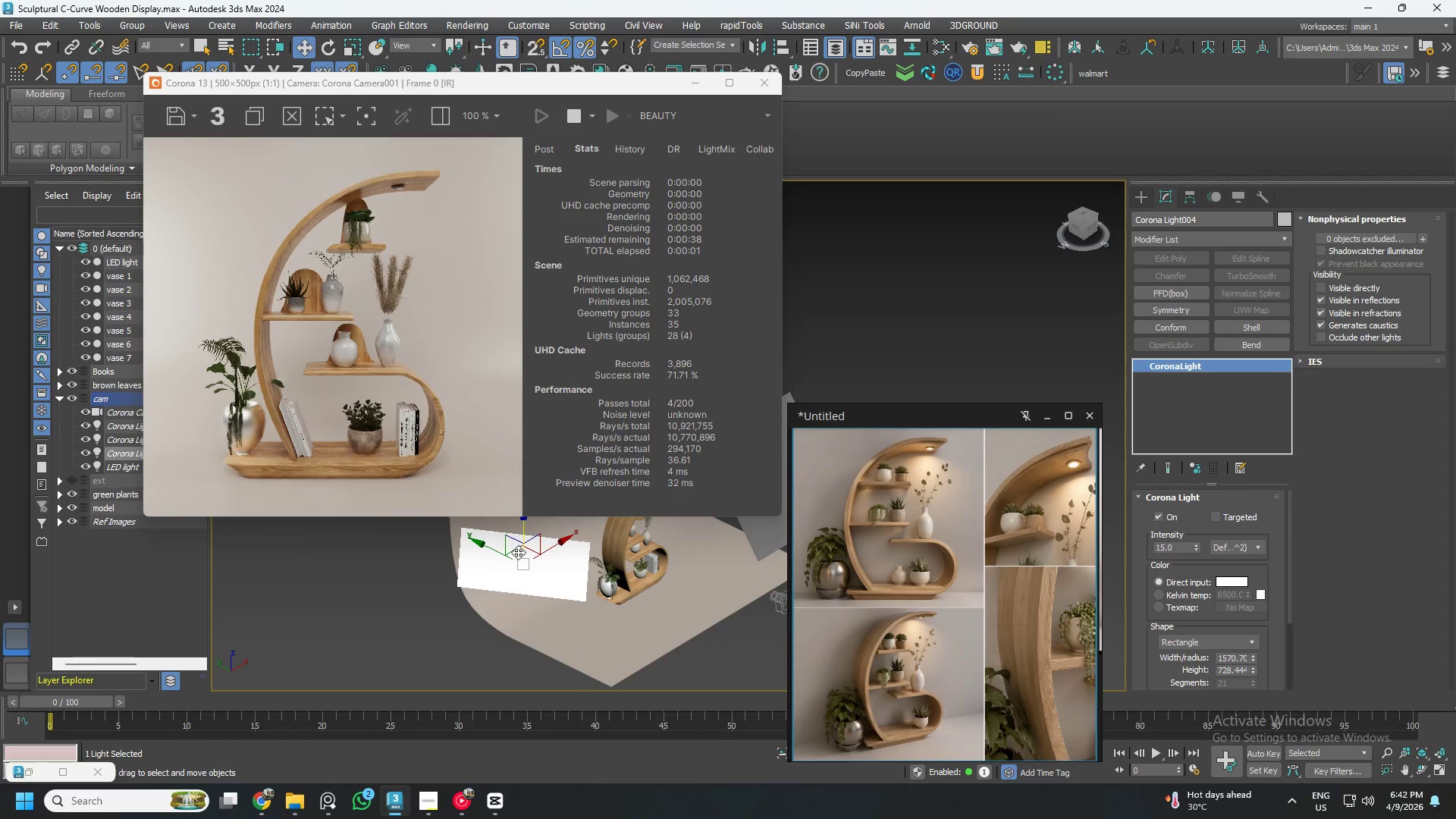 
left_click_drag(start_coordinate=[515, 551], to_coordinate=[602, 616])
 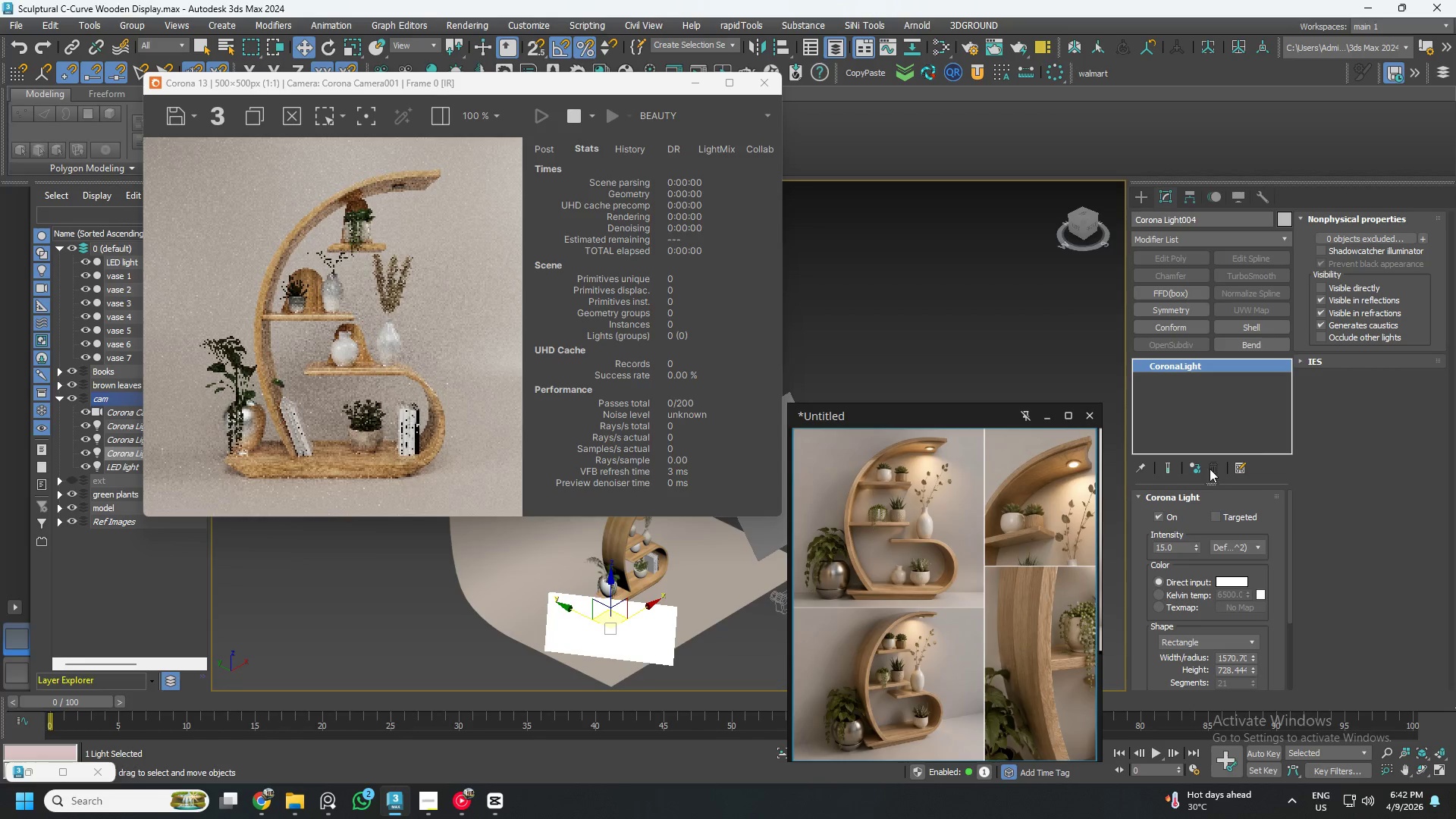 
left_click([1198, 467])
 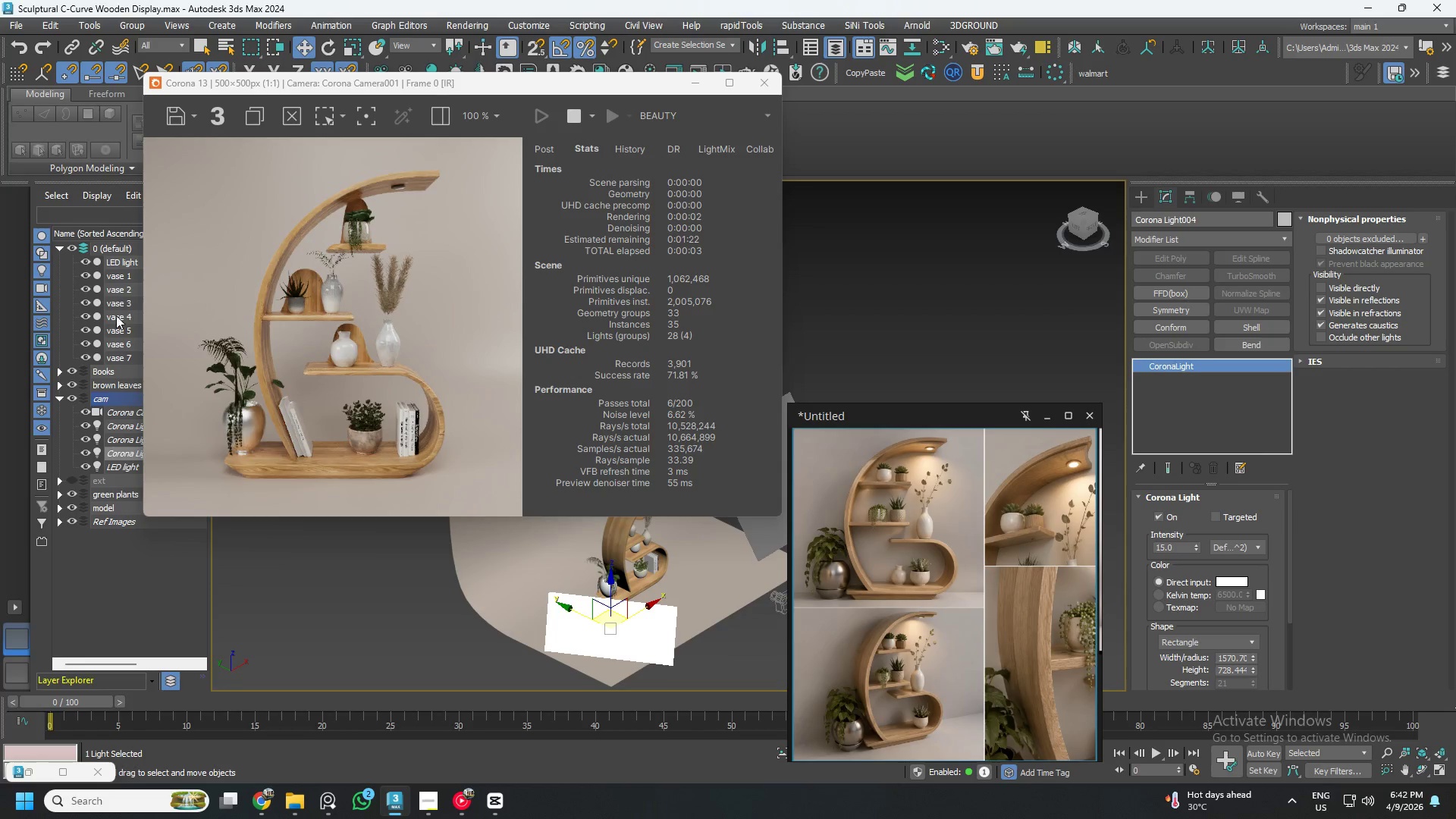 
left_click([124, 261])
 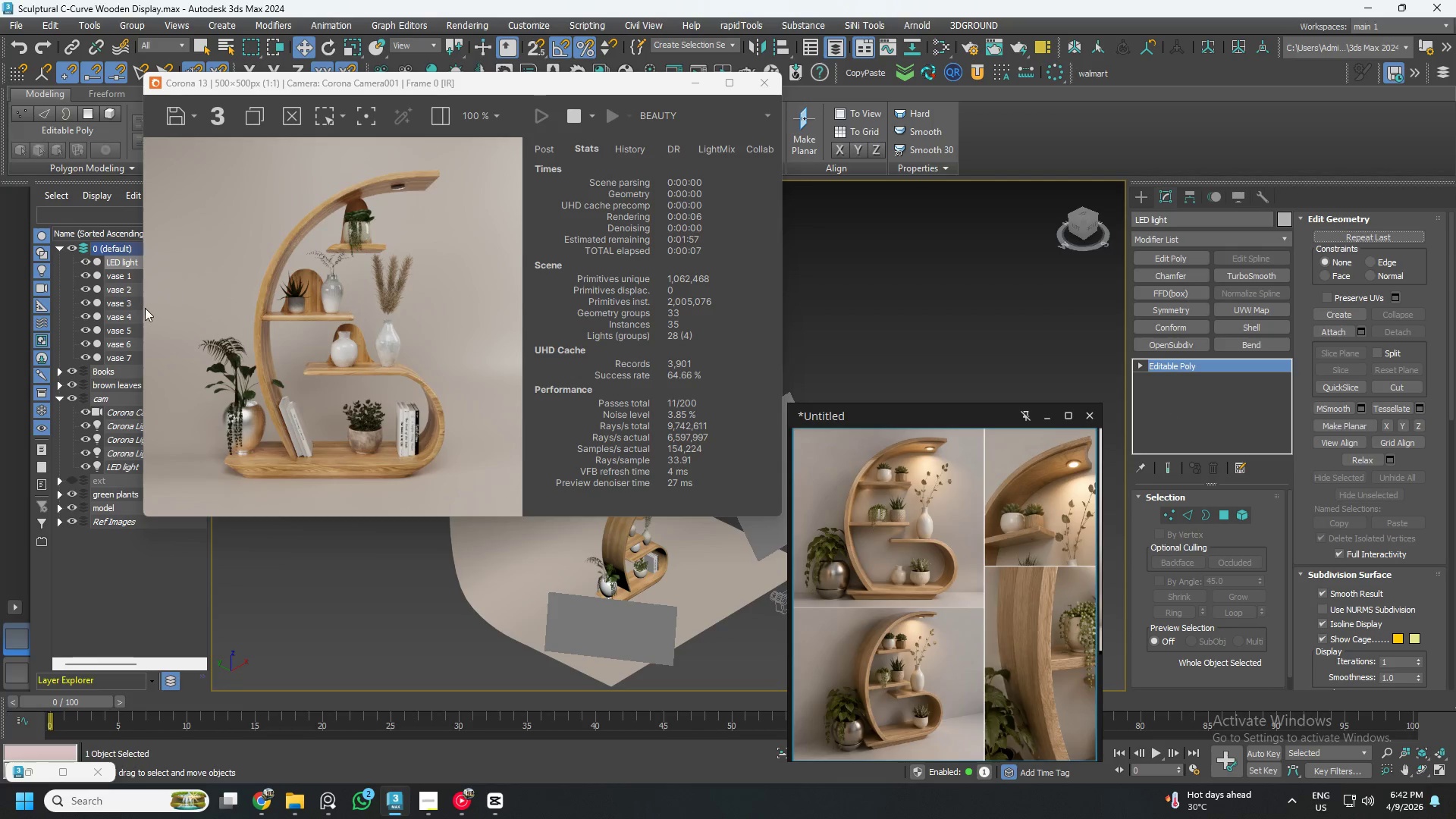 
left_click([116, 465])
 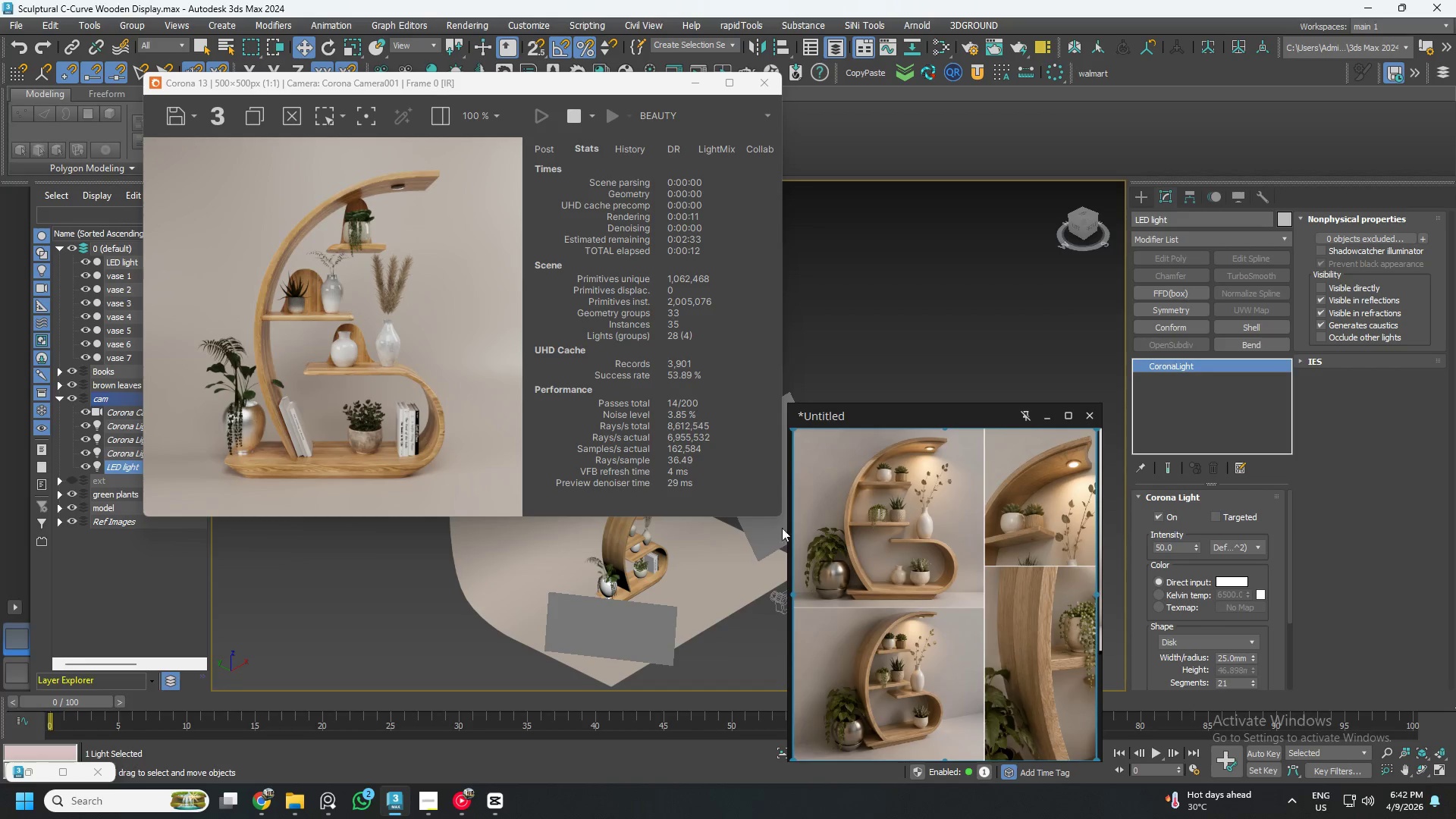 
wait(5.16)
 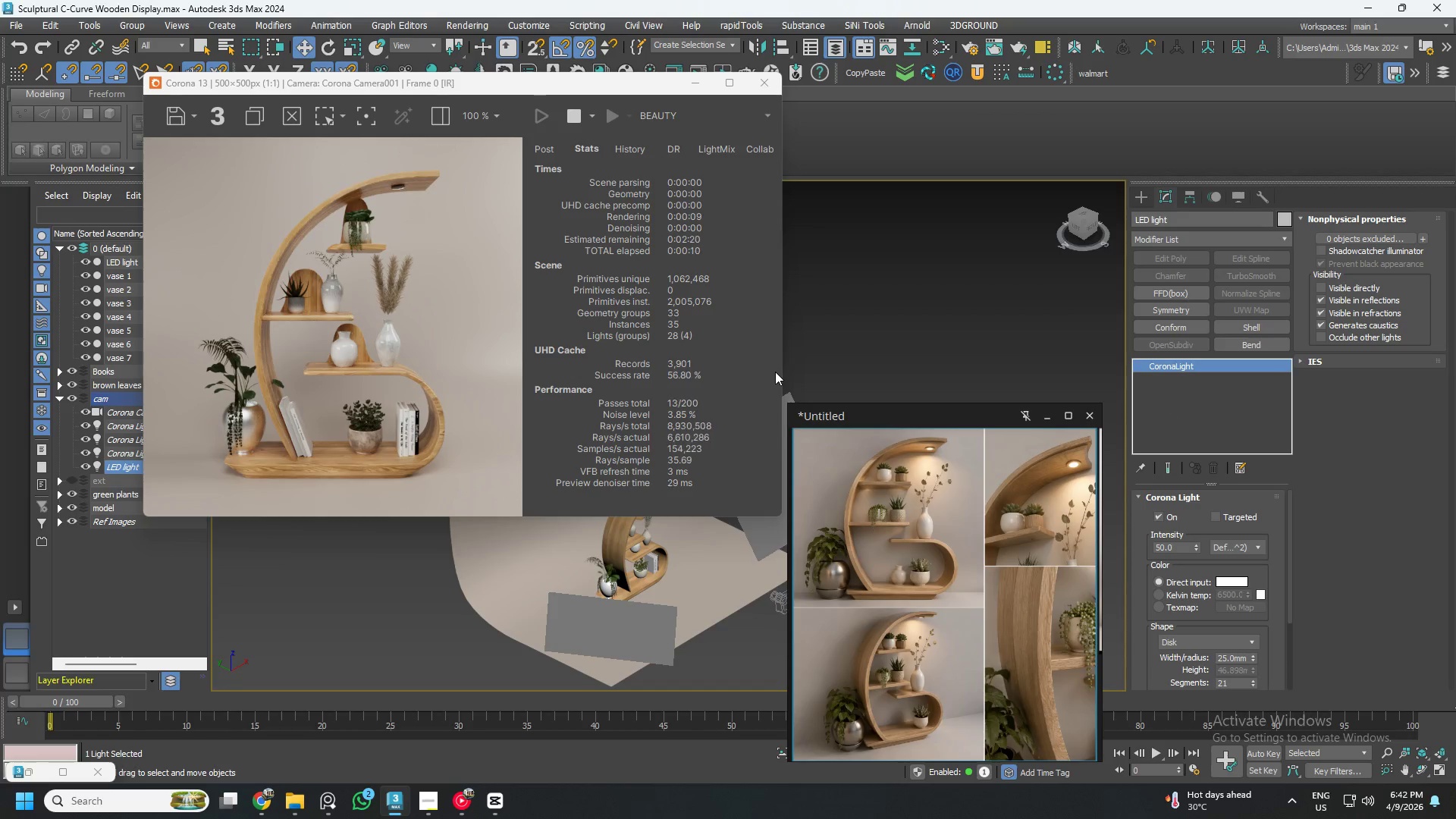 
hold_key(key=AltLeft, duration=0.48)
 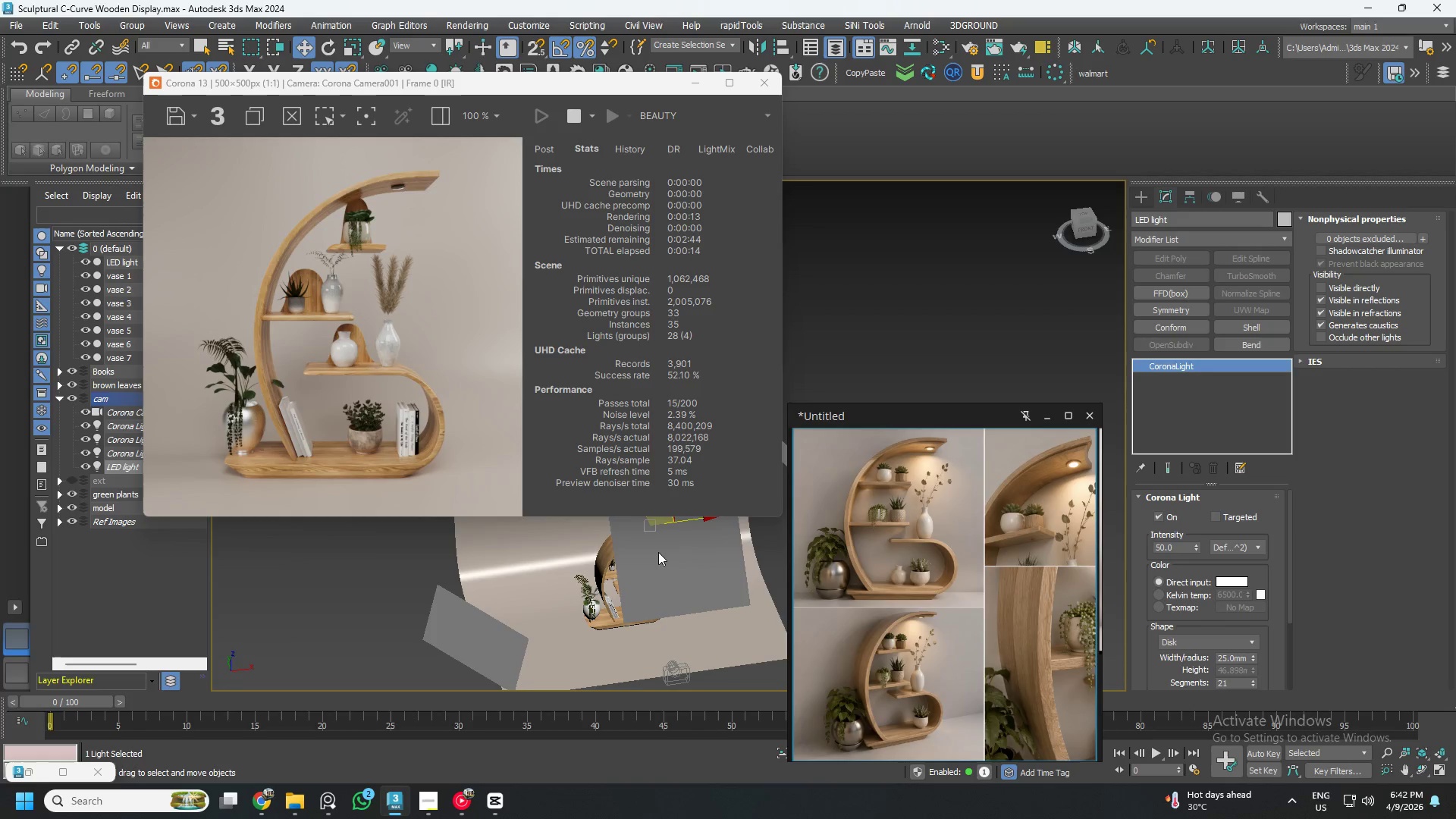 
hold_key(key=AltLeft, duration=0.58)
 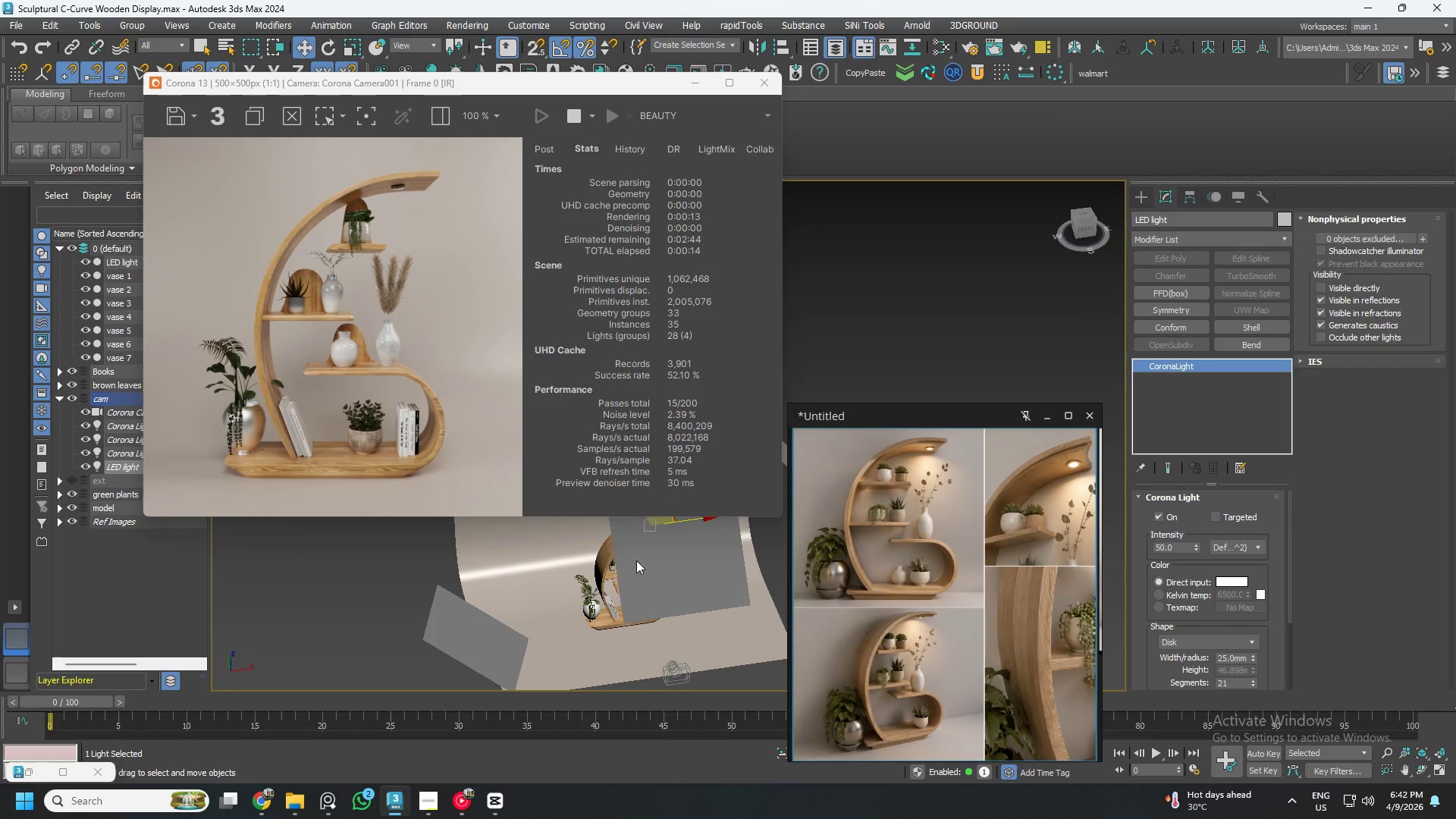 
hold_key(key=AltLeft, duration=0.5)
 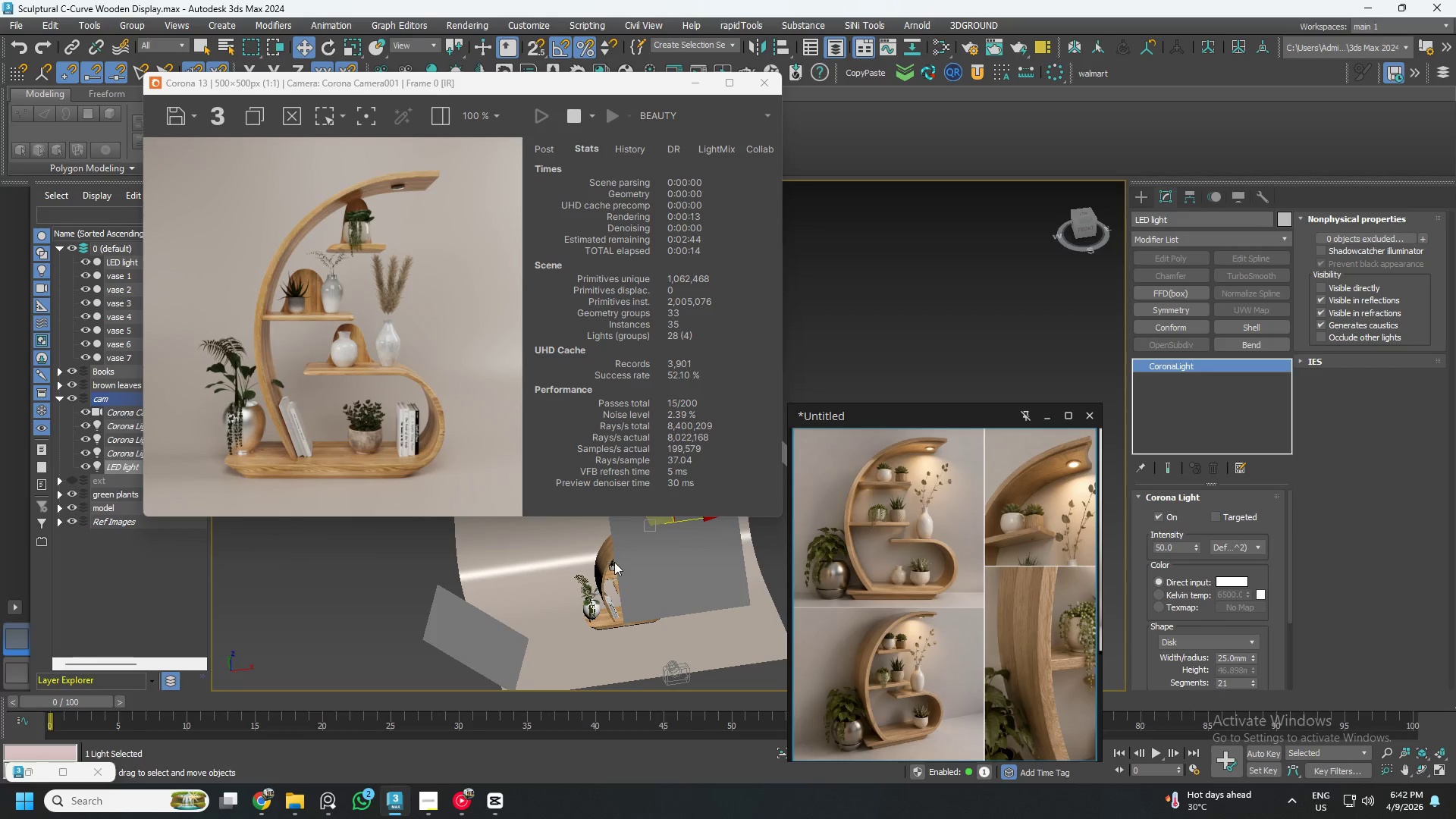 
scroll: coordinate [614, 562], scroll_direction: down, amount: 3.0
 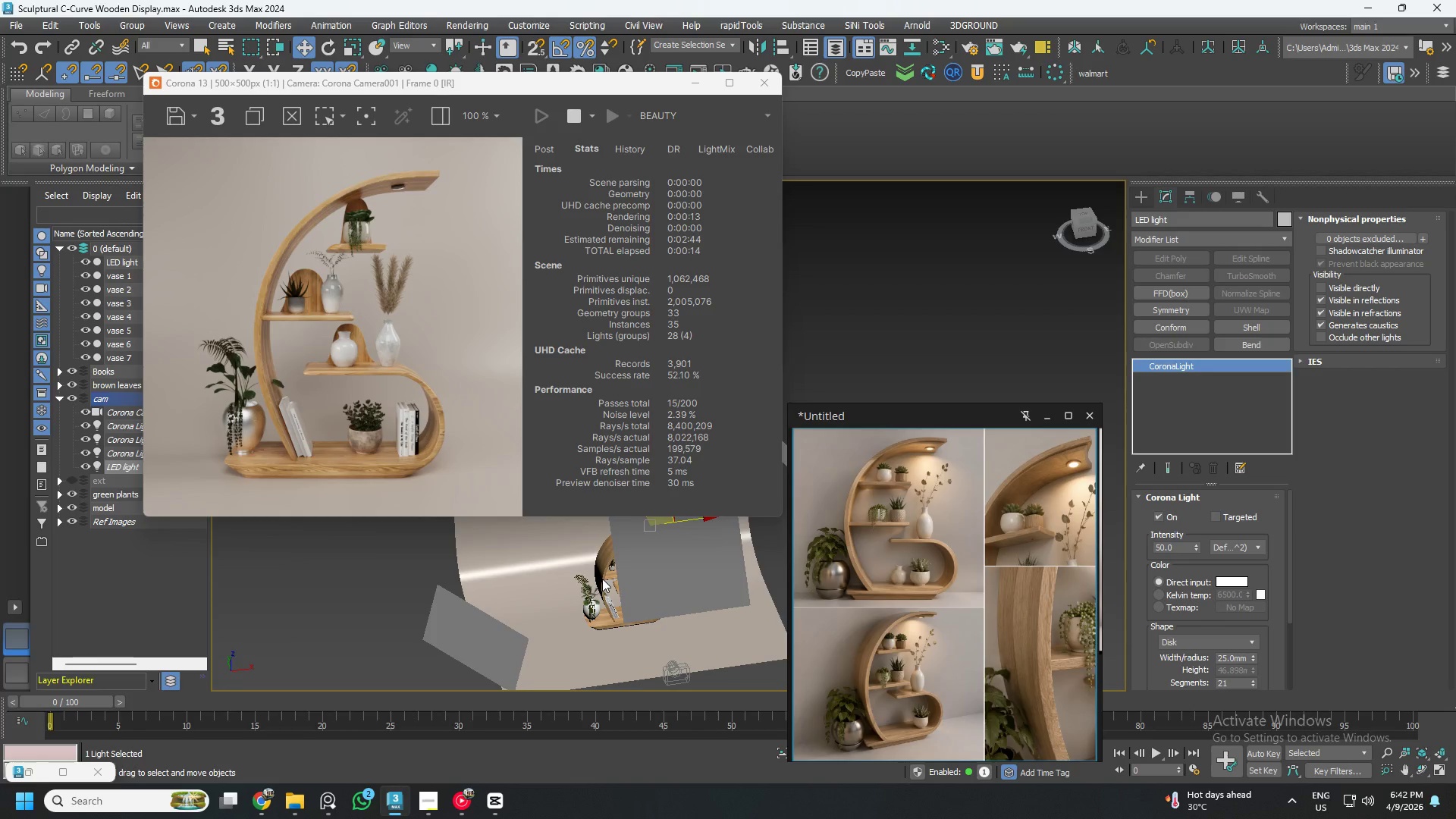 
hold_key(key=AltLeft, duration=0.5)
 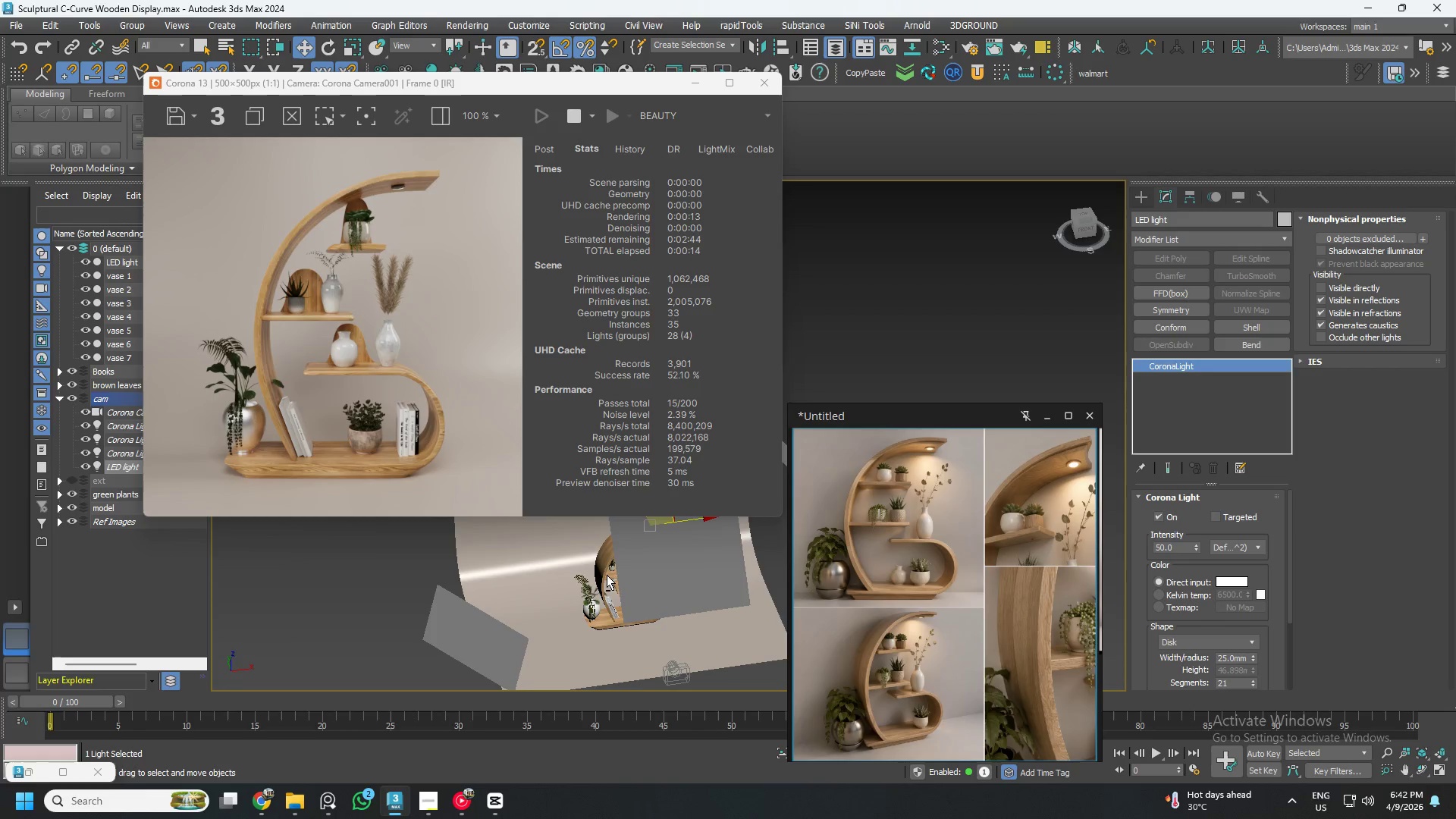 
hold_key(key=AltLeft, duration=0.48)
 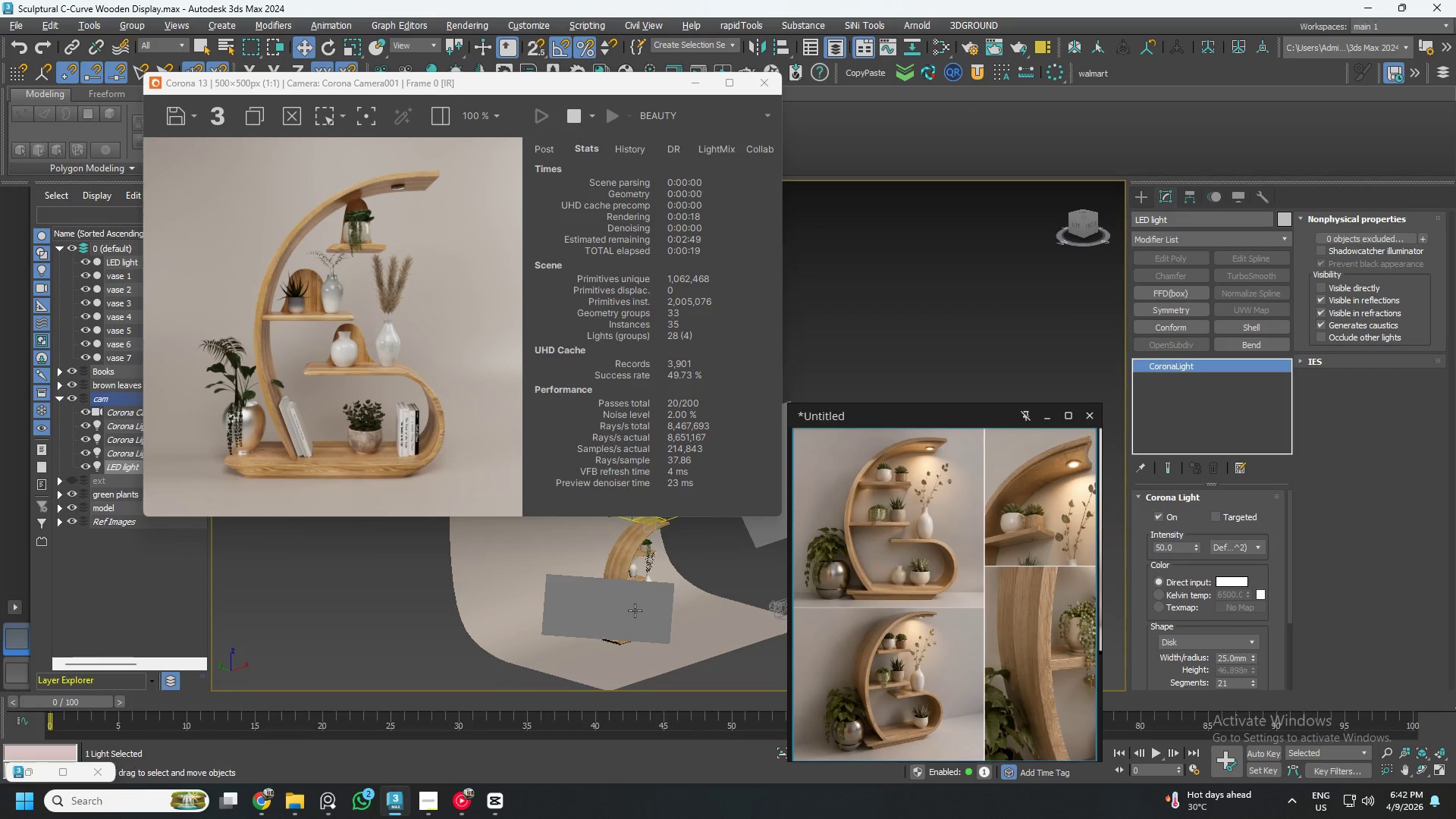 
scroll: coordinate [606, 576], scroll_direction: up, amount: 3.0
 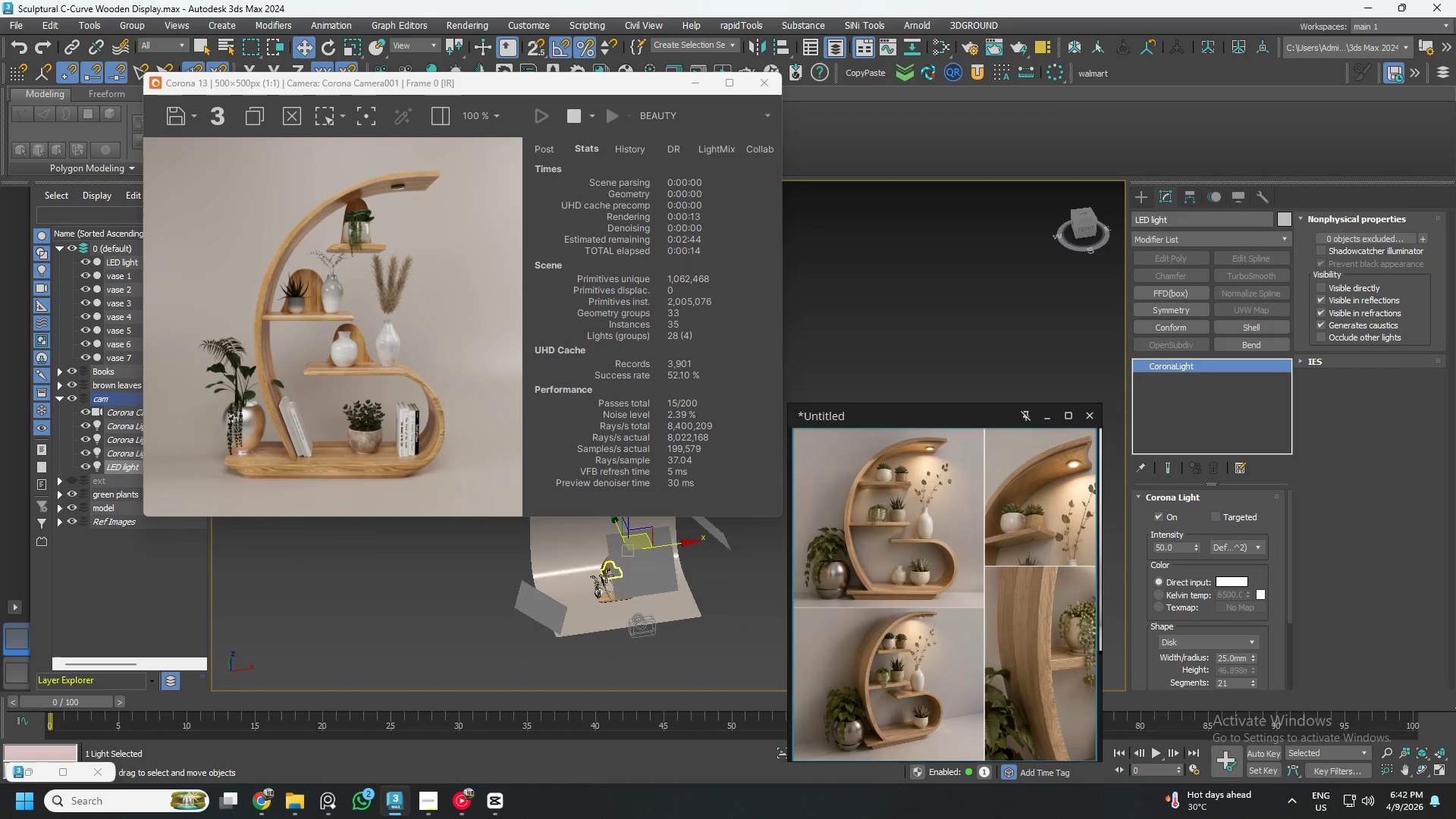 
hold_key(key=AltLeft, duration=0.72)
 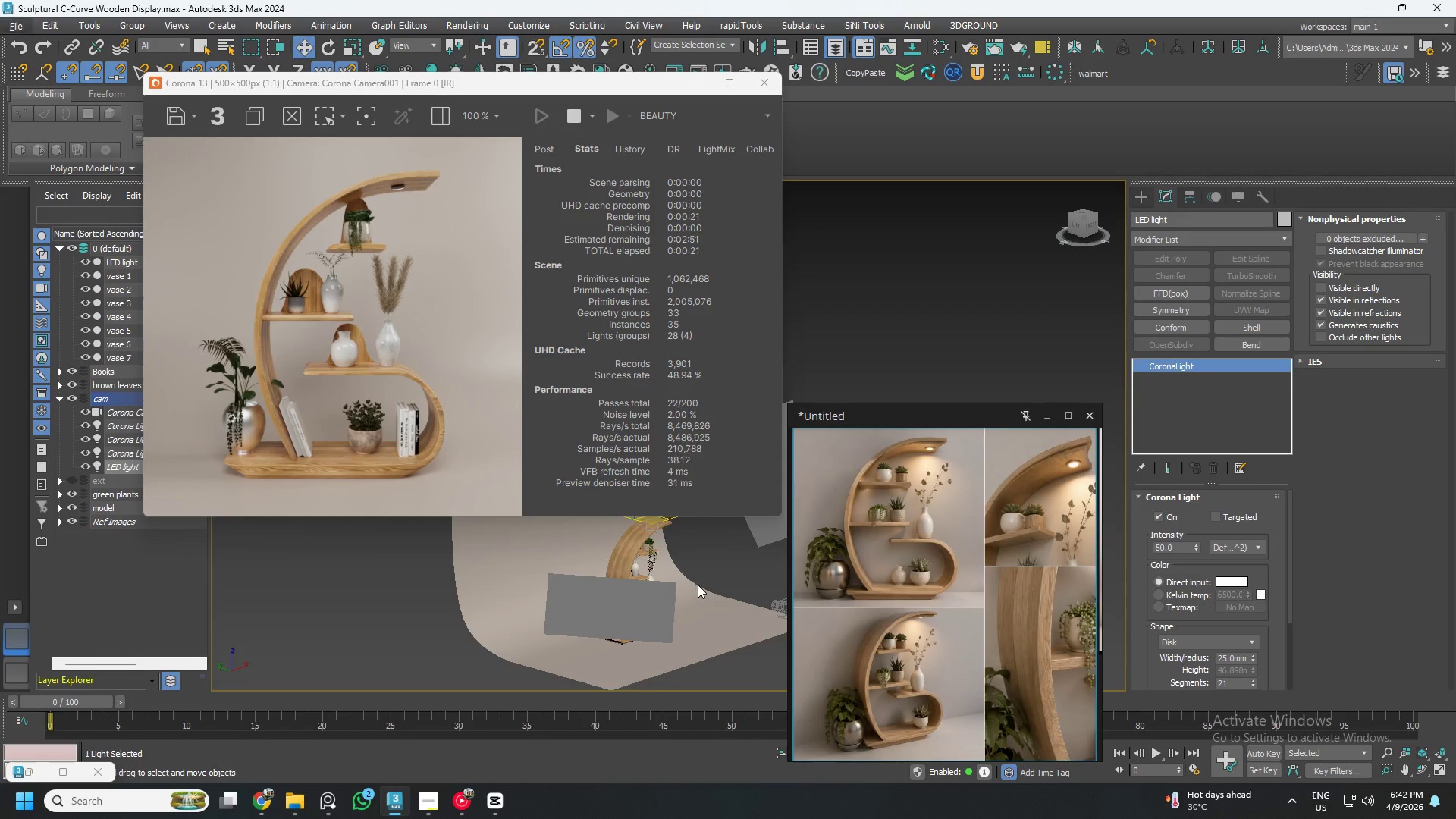 
hold_key(key=AltLeft, duration=1.12)
 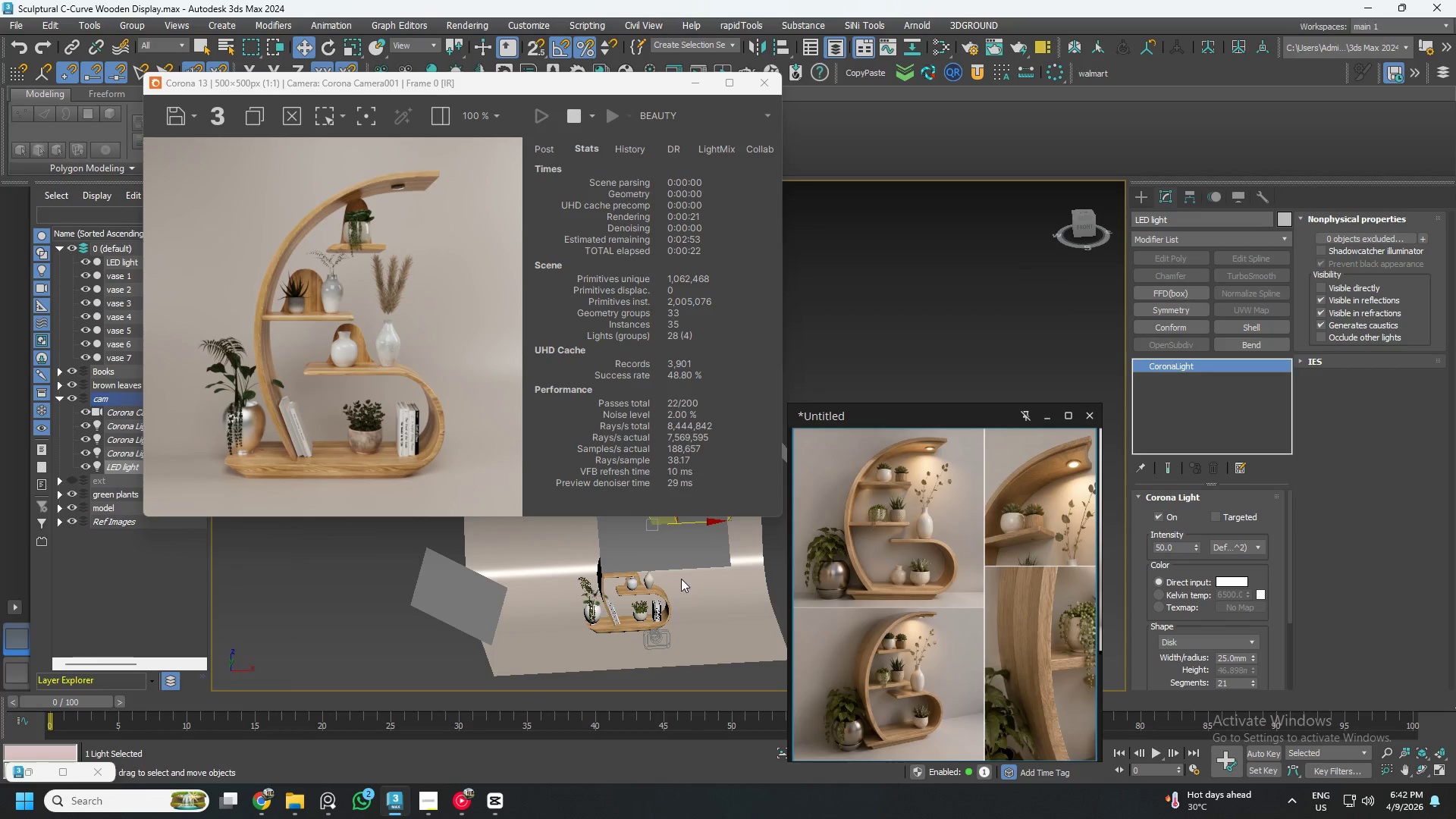 
hold_key(key=AltLeft, duration=0.48)
 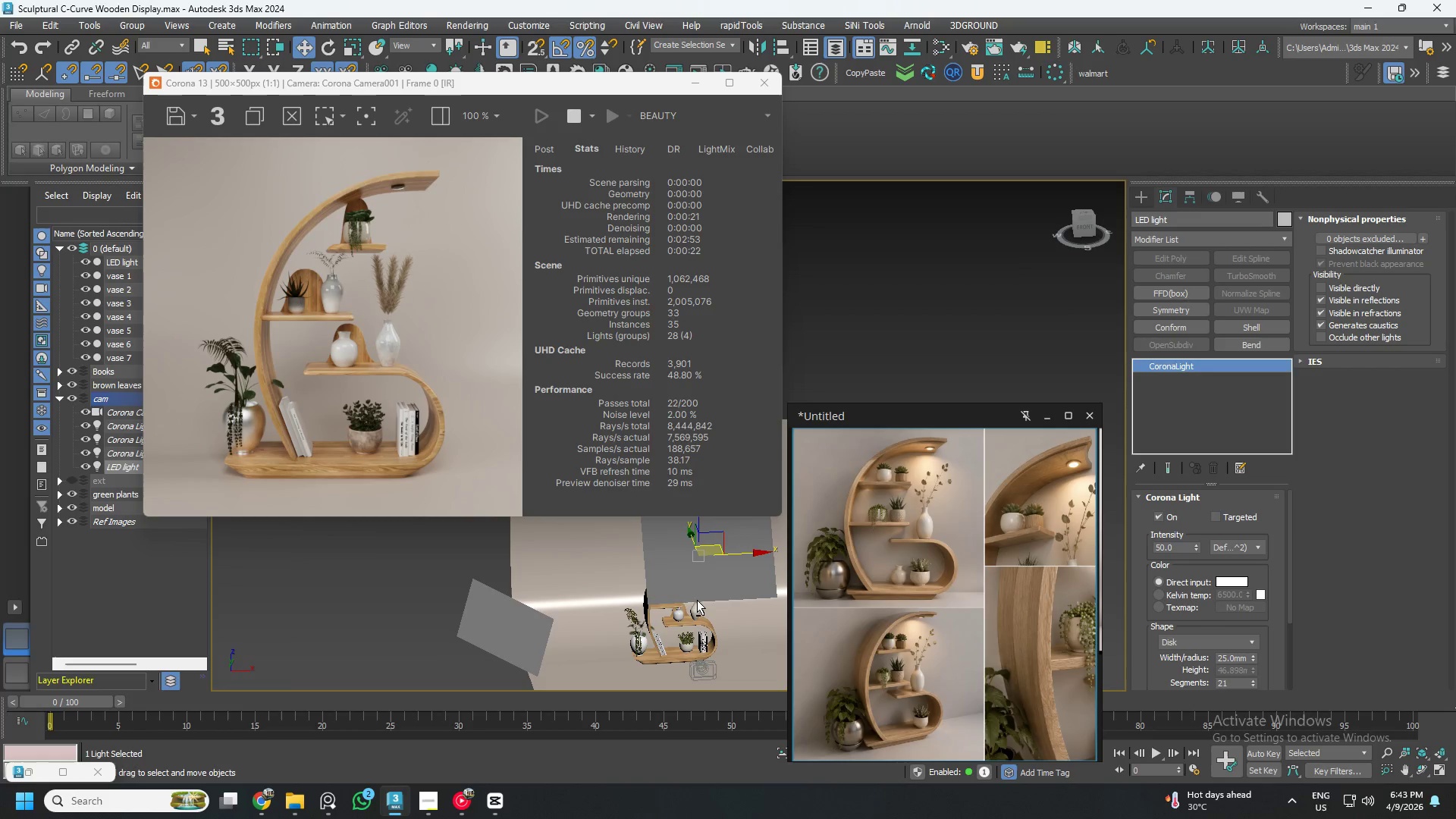 
hold_key(key=AltLeft, duration=0.55)
 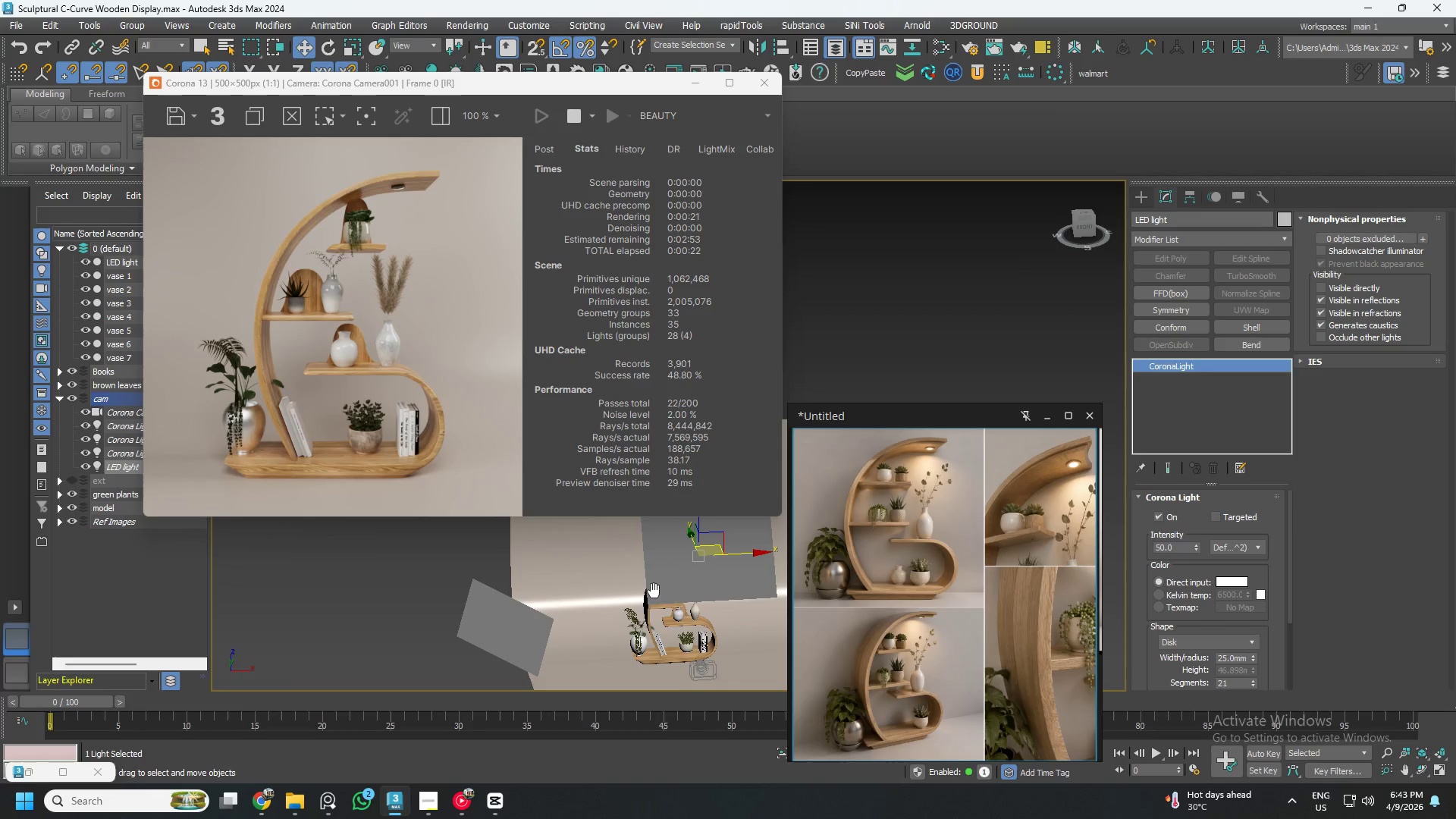 
hold_key(key=AltLeft, duration=0.66)
 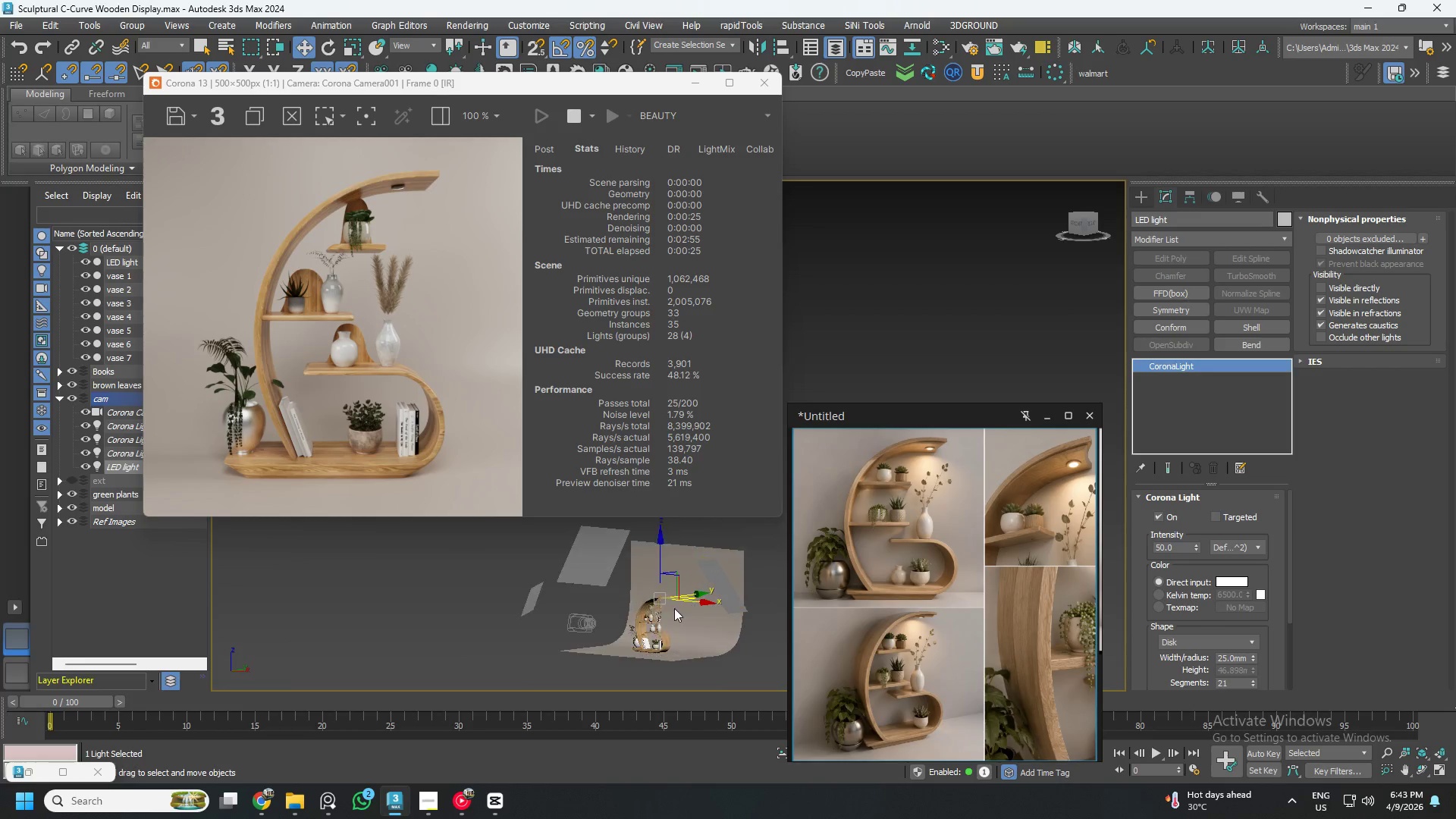 
scroll: coordinate [648, 590], scroll_direction: down, amount: 9.0
 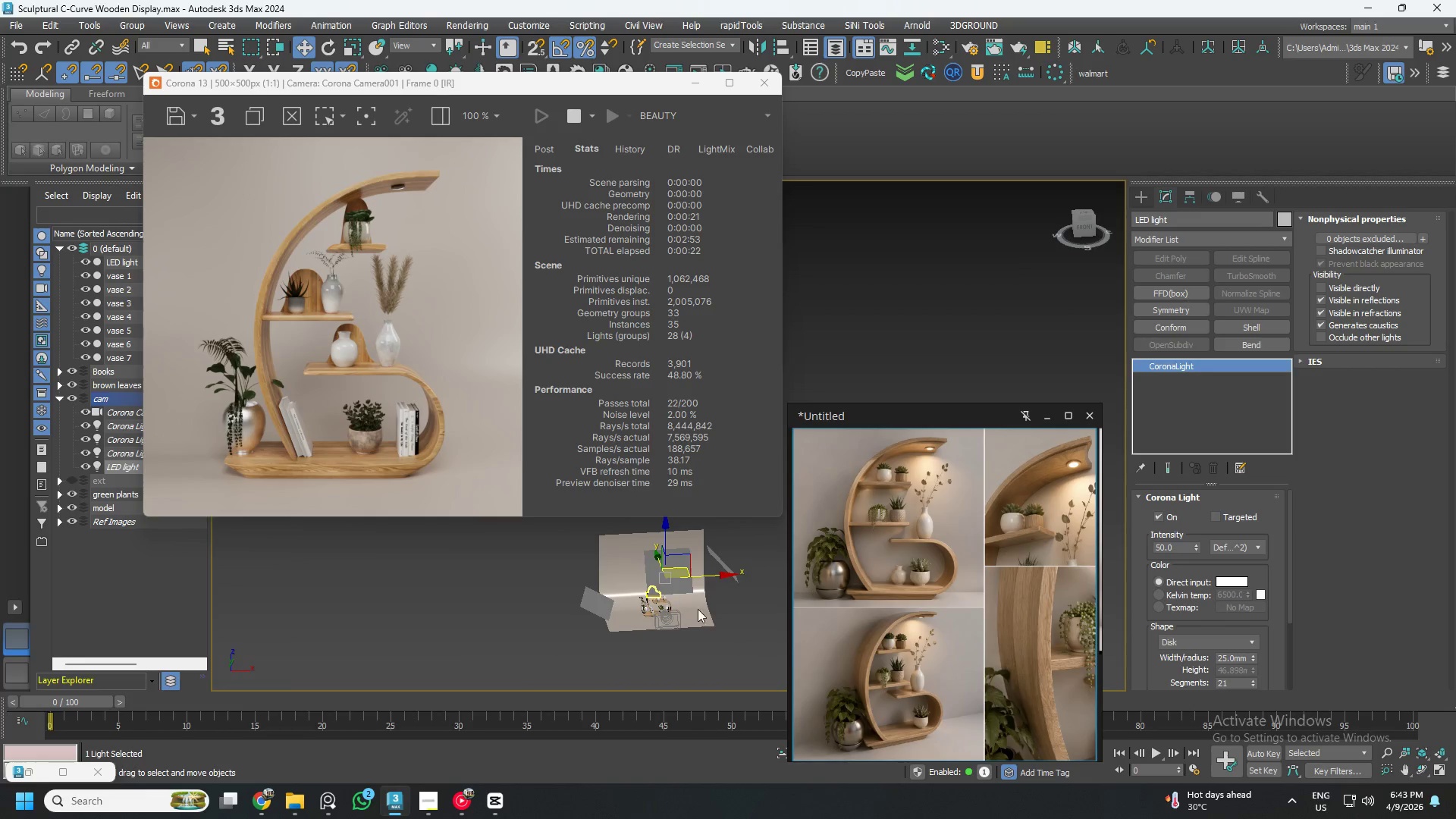 
scroll: coordinate [639, 570], scroll_direction: up, amount: 18.0
 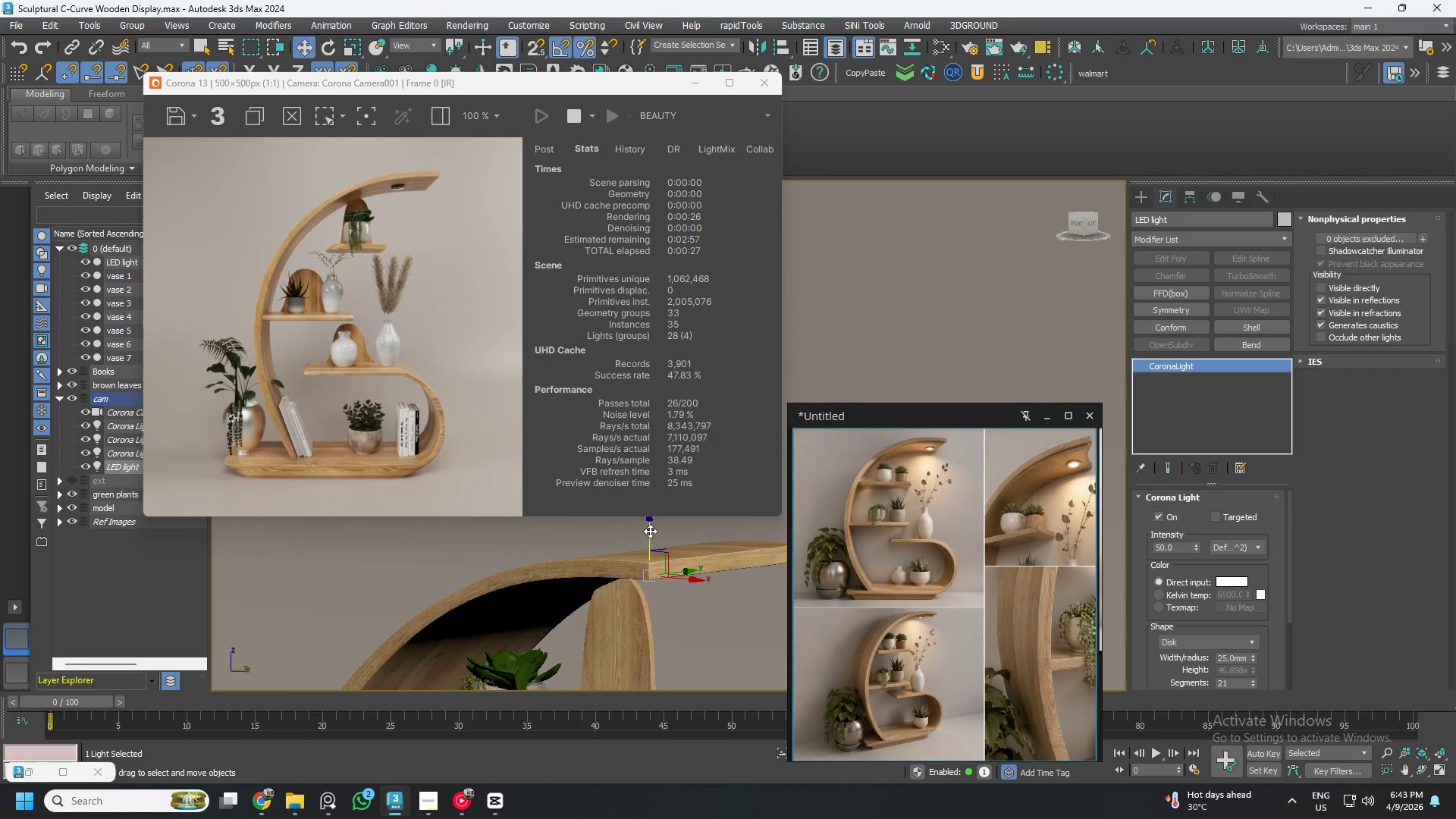 
left_click_drag(start_coordinate=[650, 530], to_coordinate=[650, 538])
 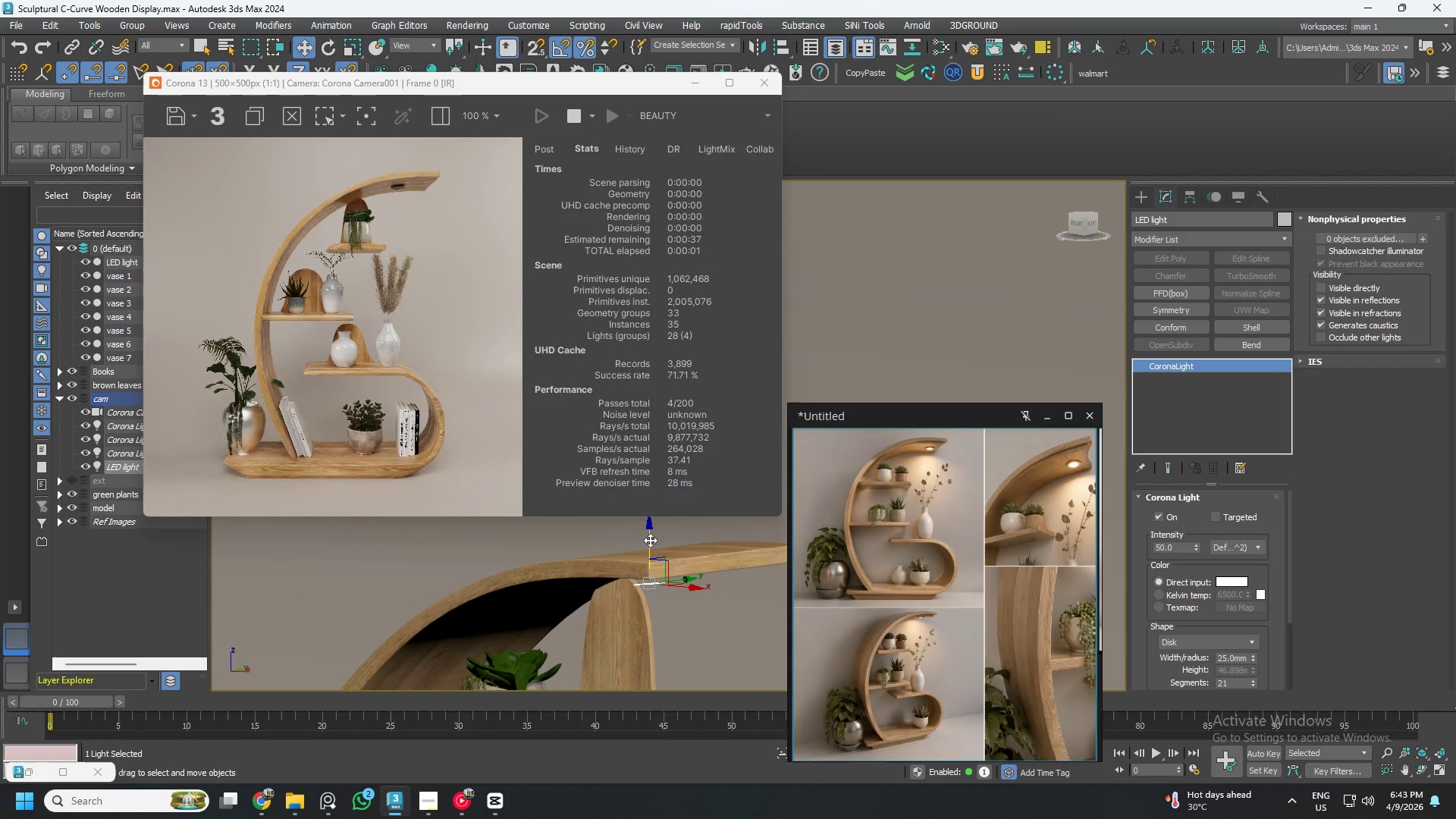 
key(Control+ControlLeft)
 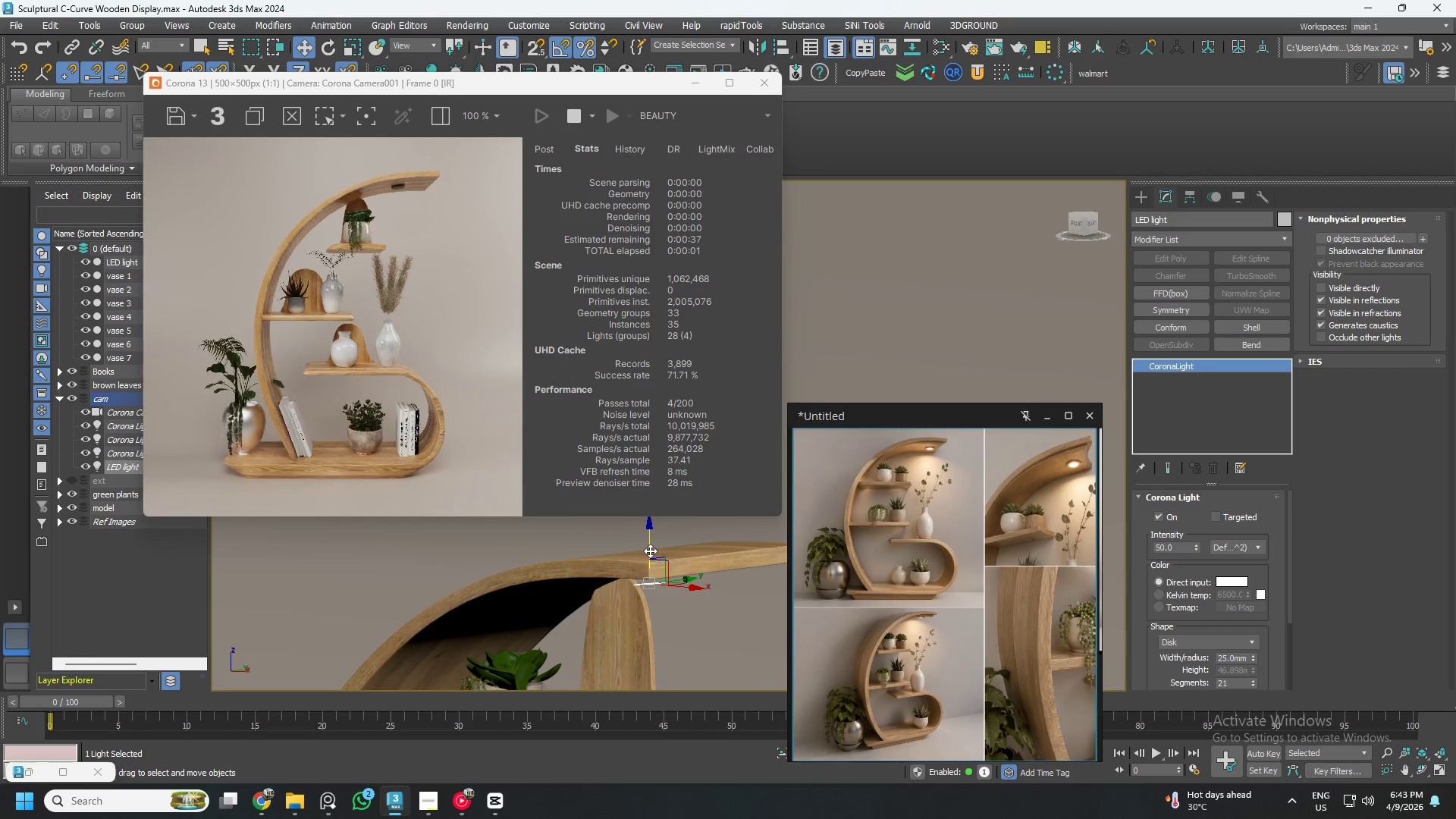 
key(Control+Z)
 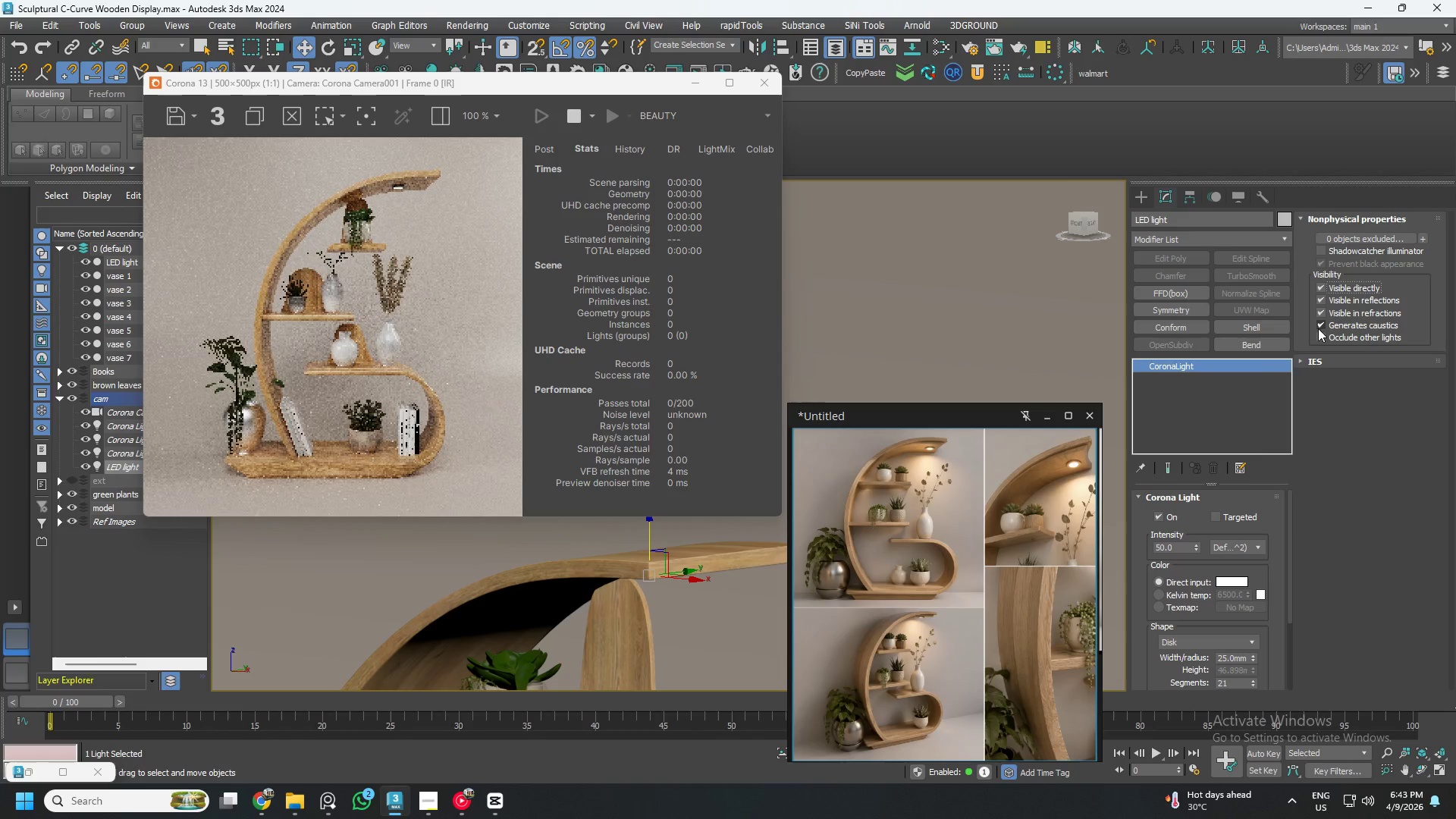 
left_click([1320, 336])
 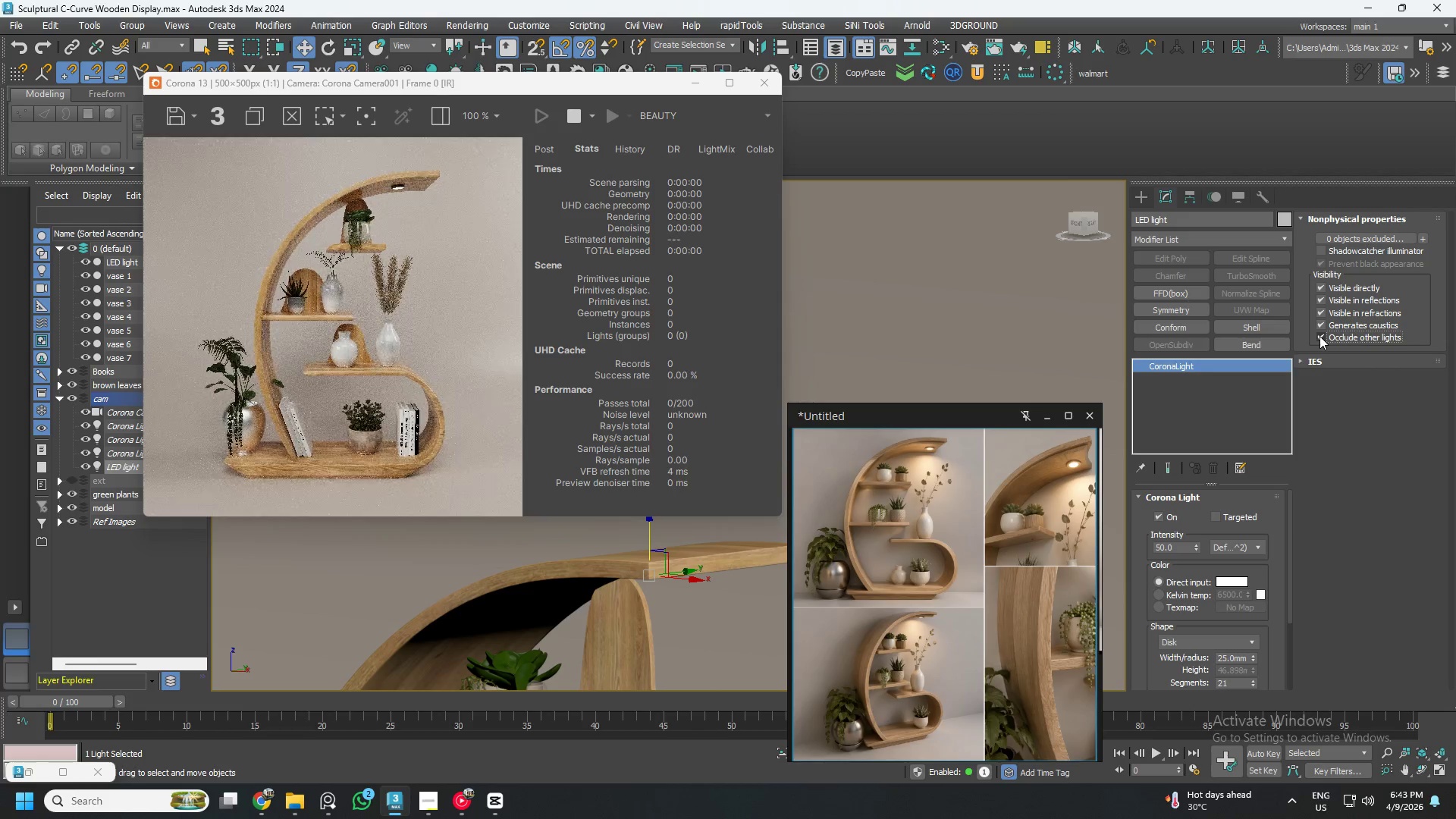 
left_click([1320, 336])
 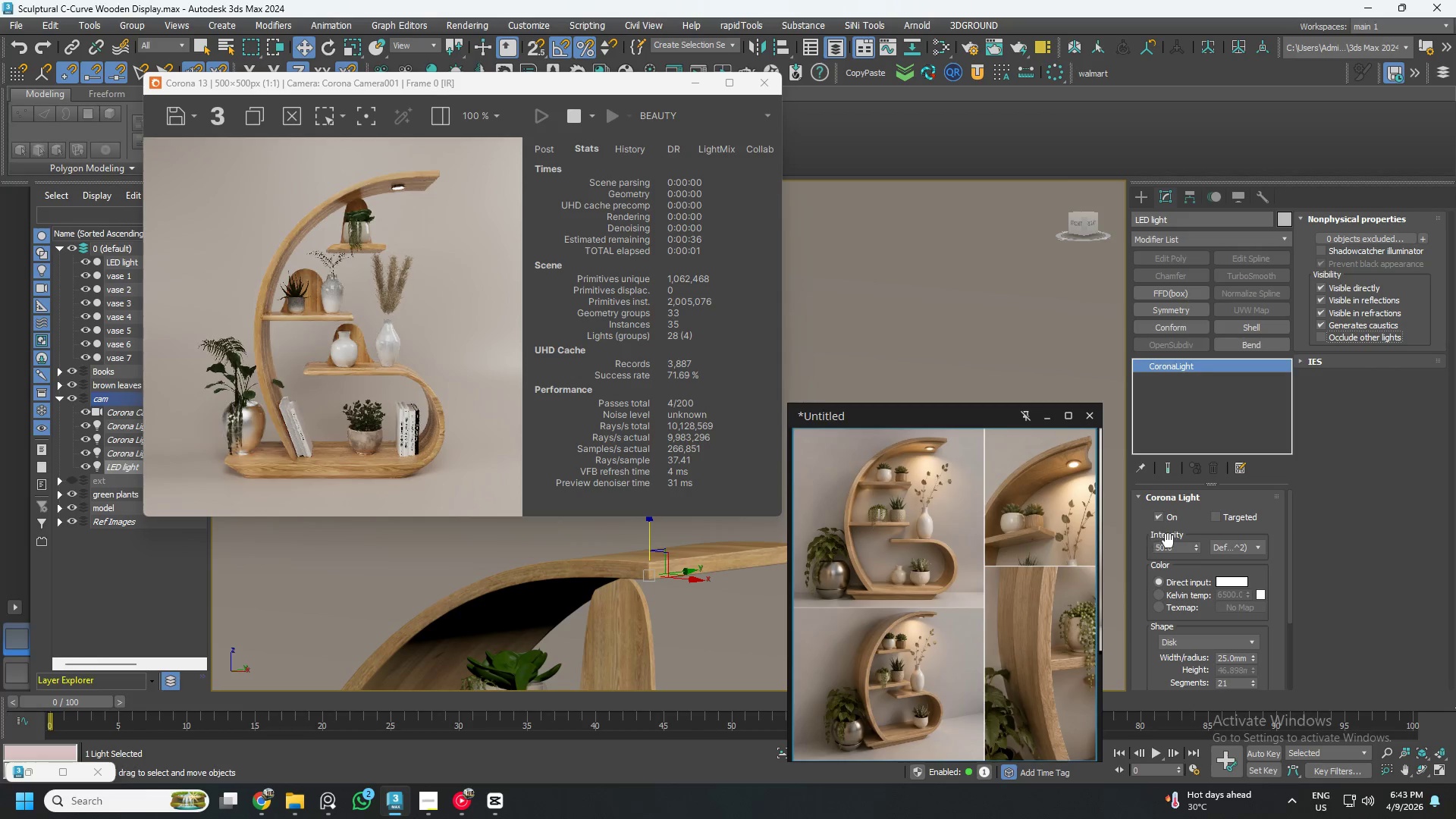 
double_click([1177, 547])
 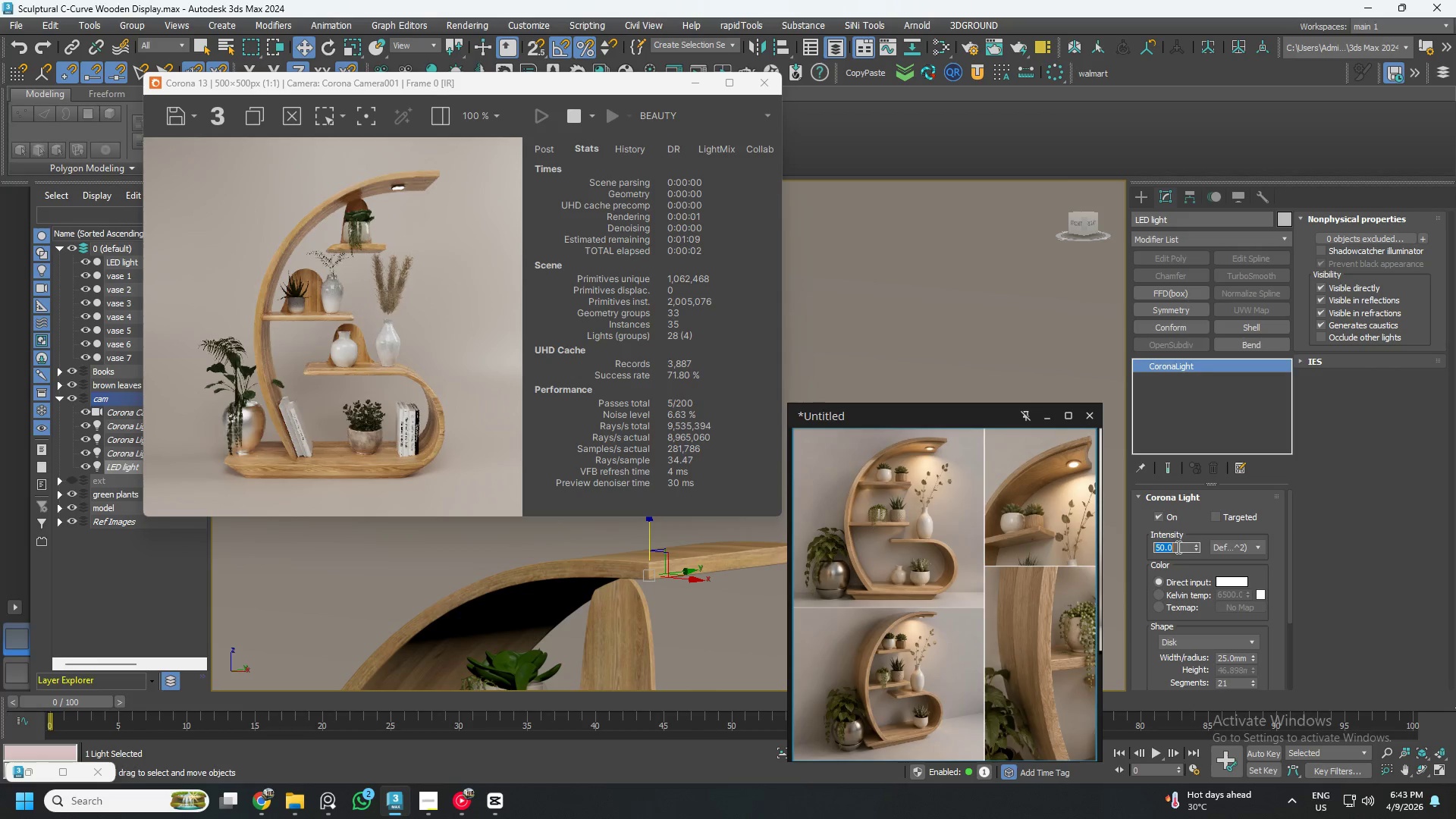 
key(Numpad2)
 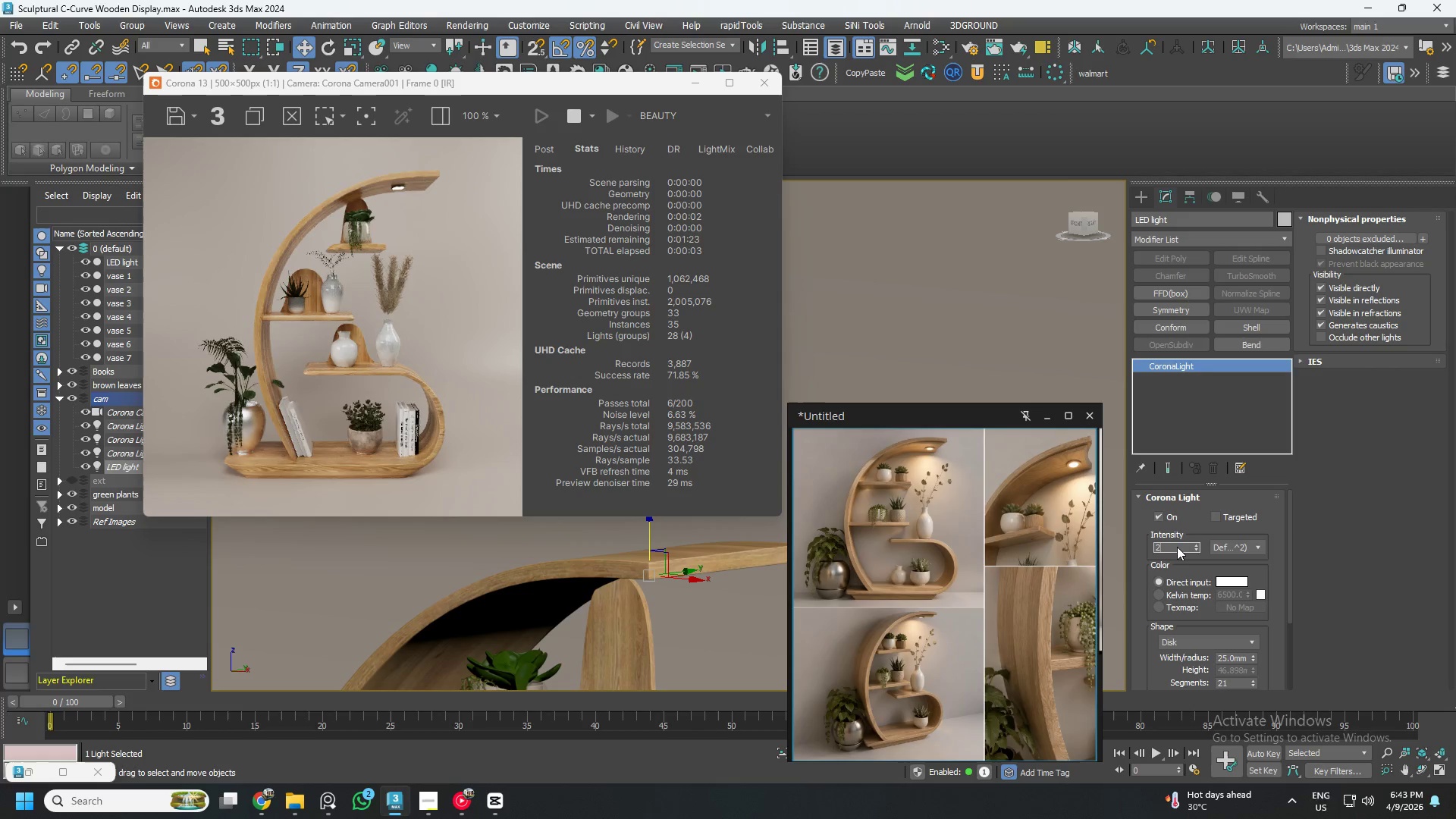 
key(Numpad0)
 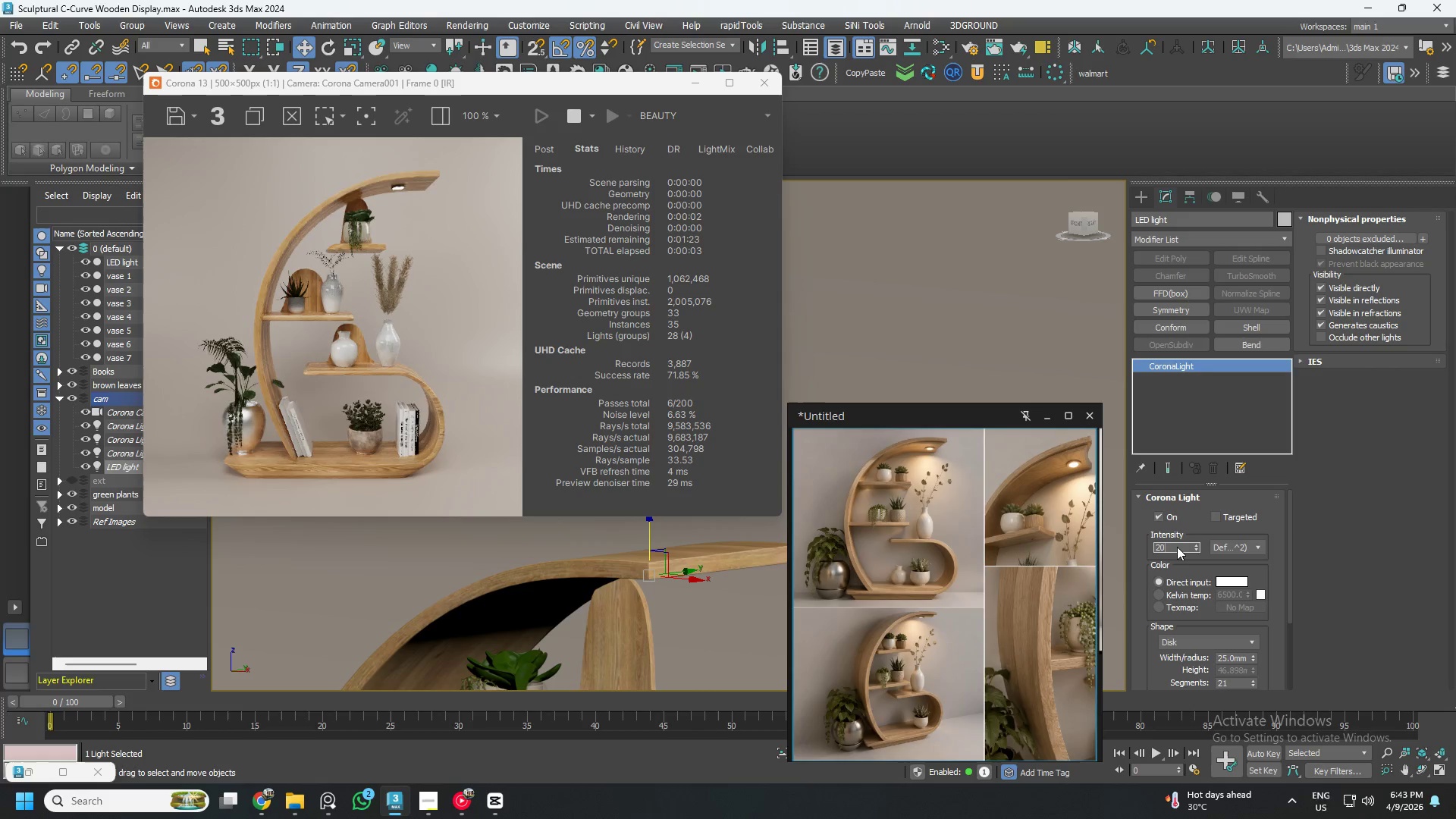 
key(Numpad0)
 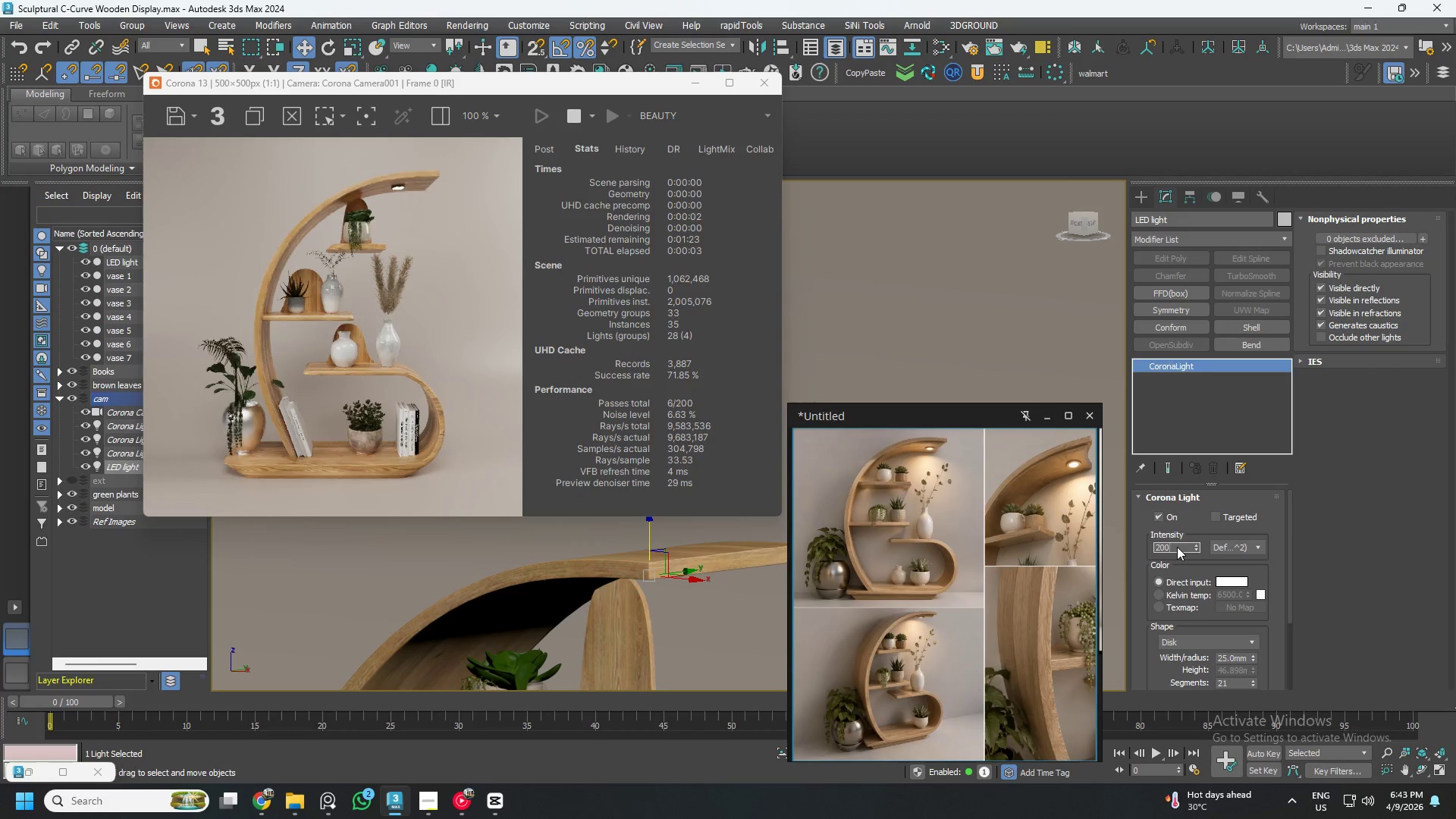 
key(NumpadEnter)
 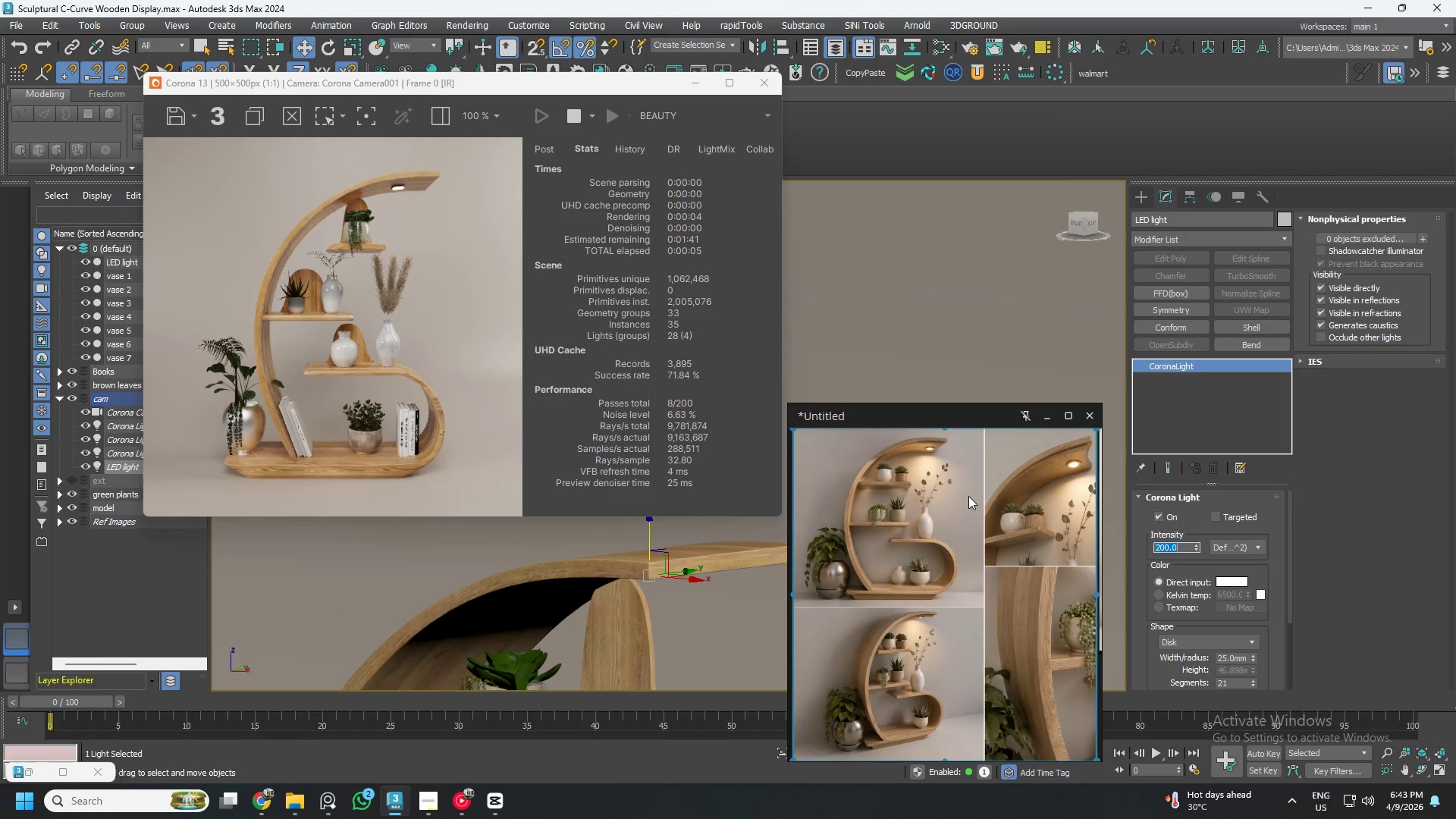 
wait(10.45)
 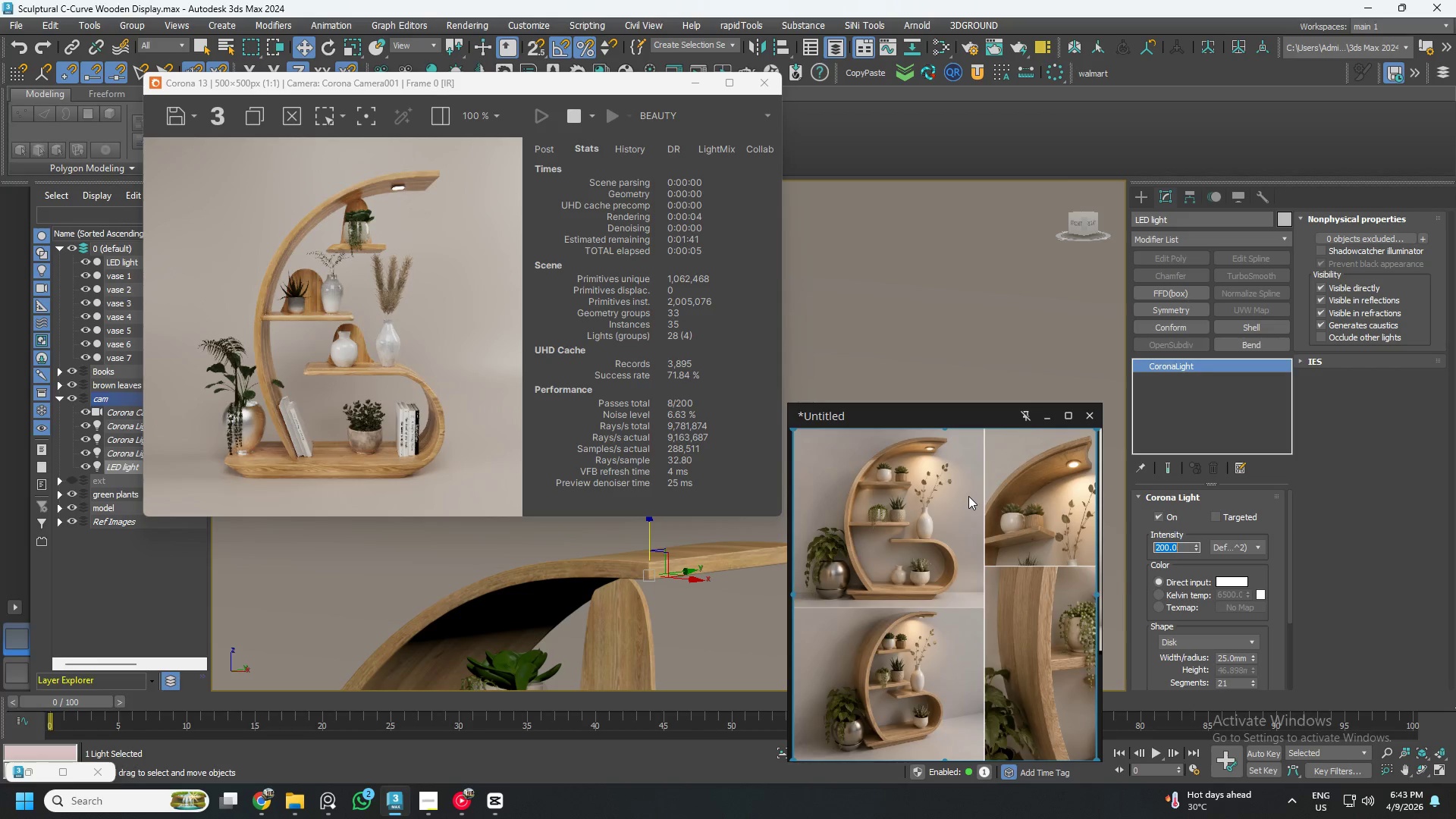 
left_click([1298, 360])
 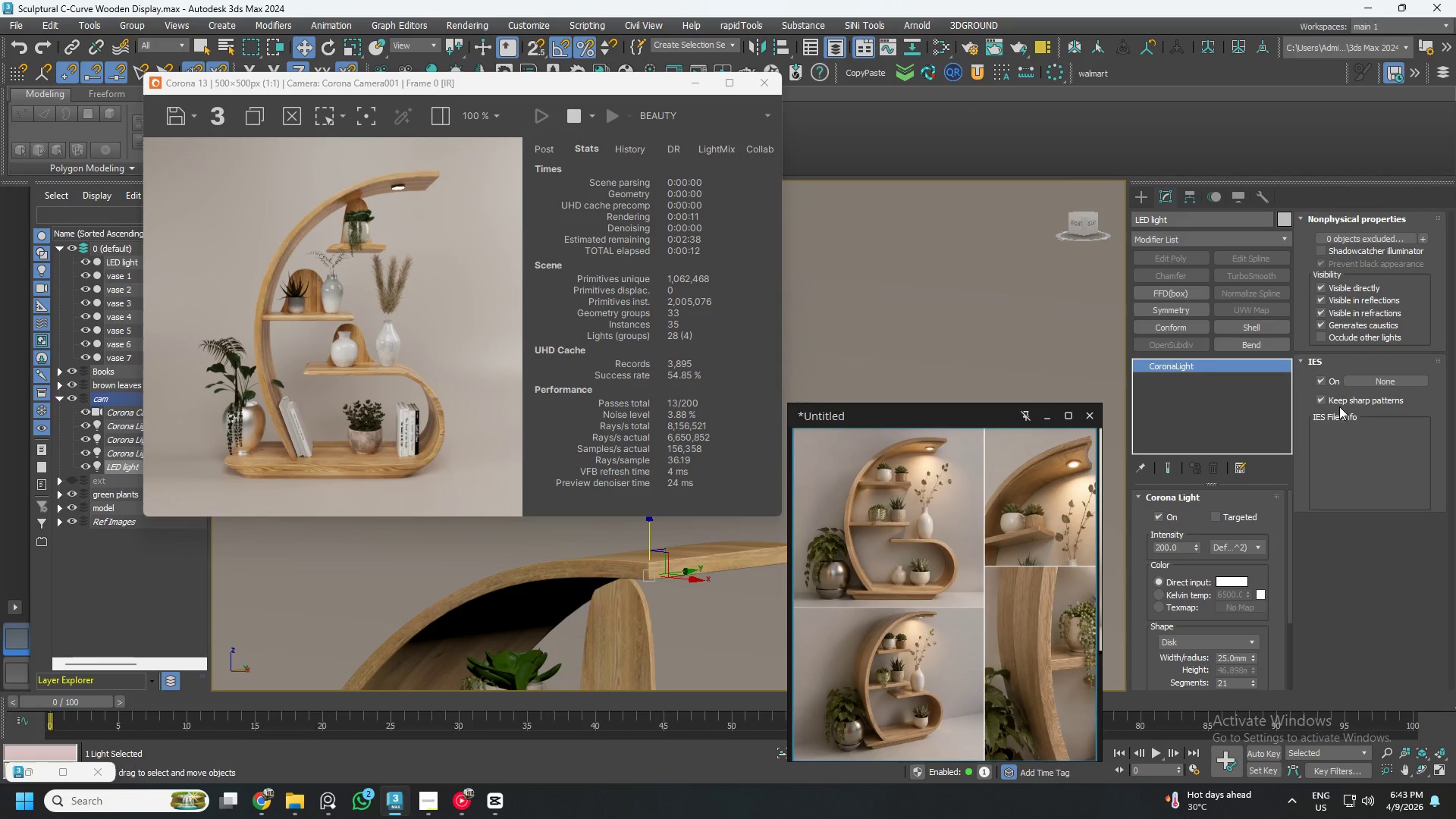 
left_click([1358, 380])
 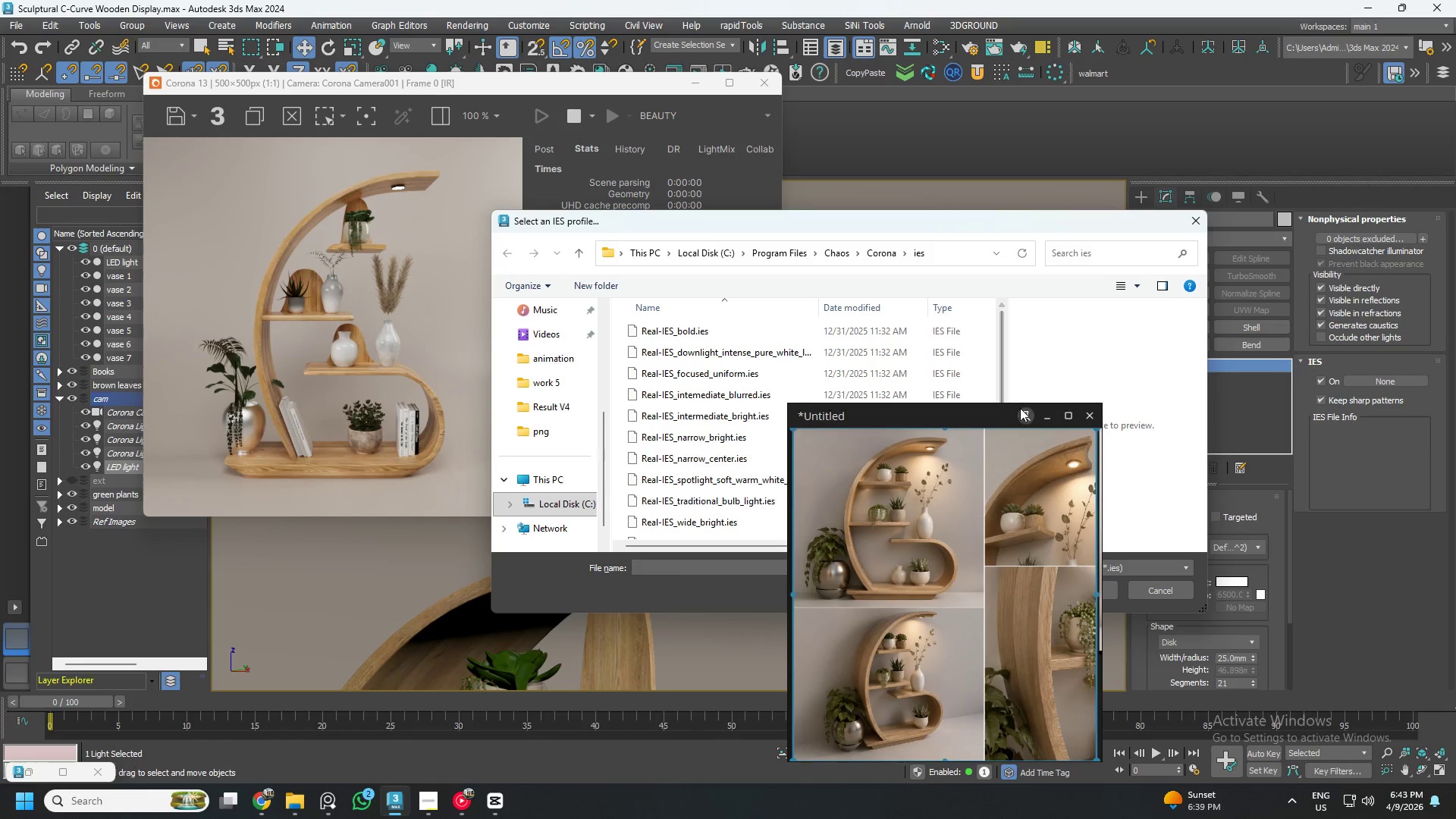 
left_click([1040, 419])
 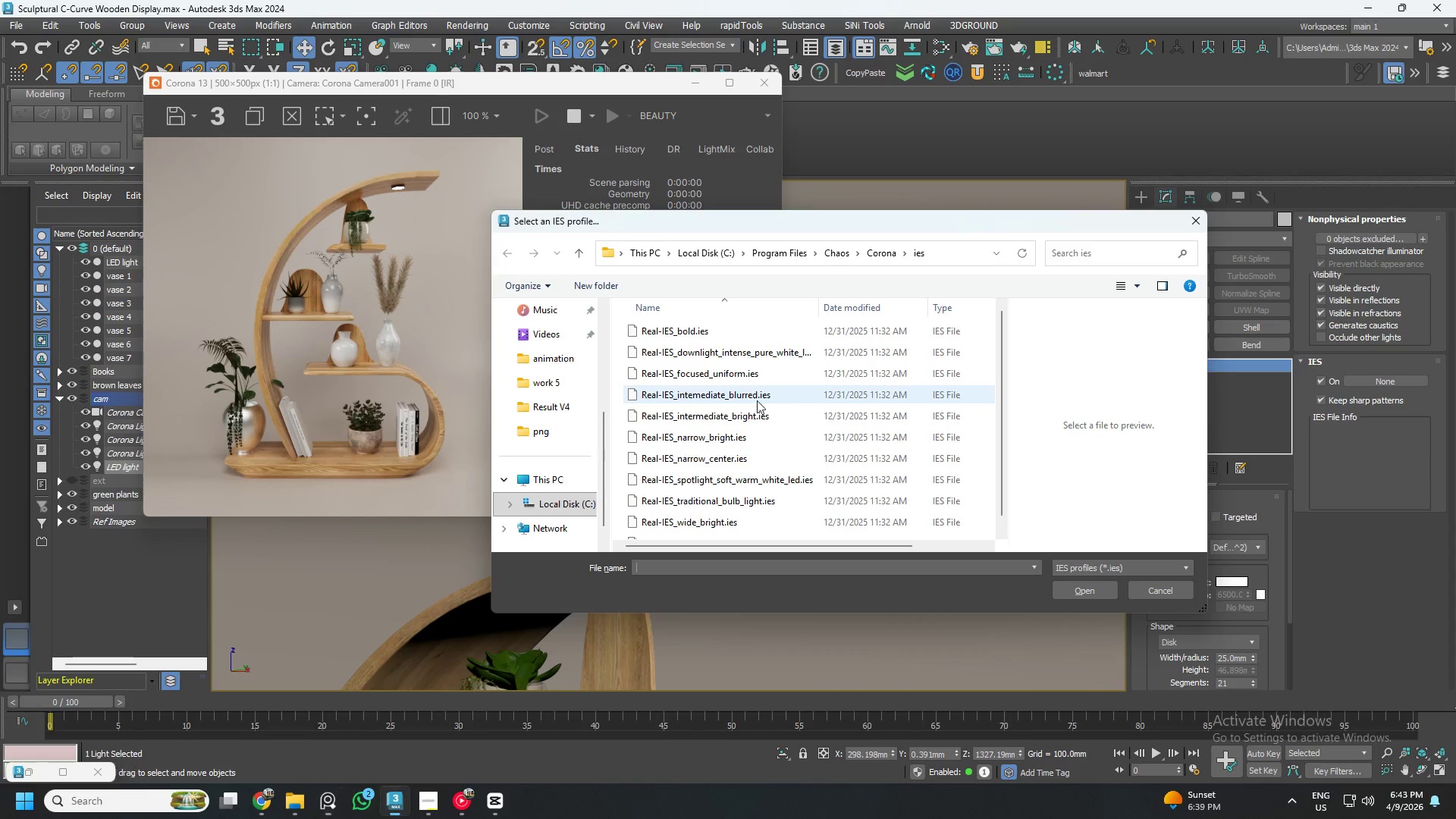 
left_click([744, 395])
 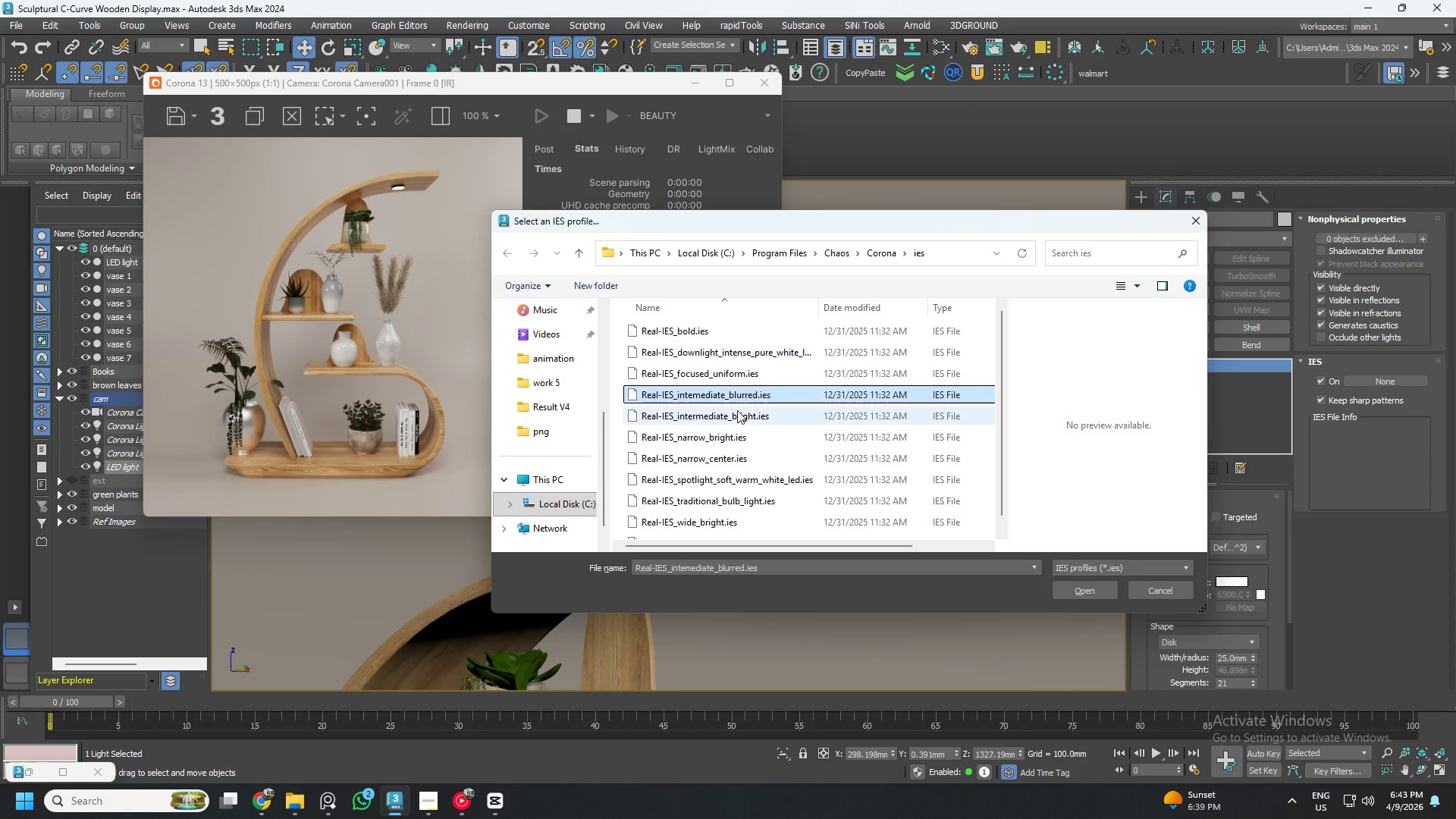 
left_click([737, 411])
 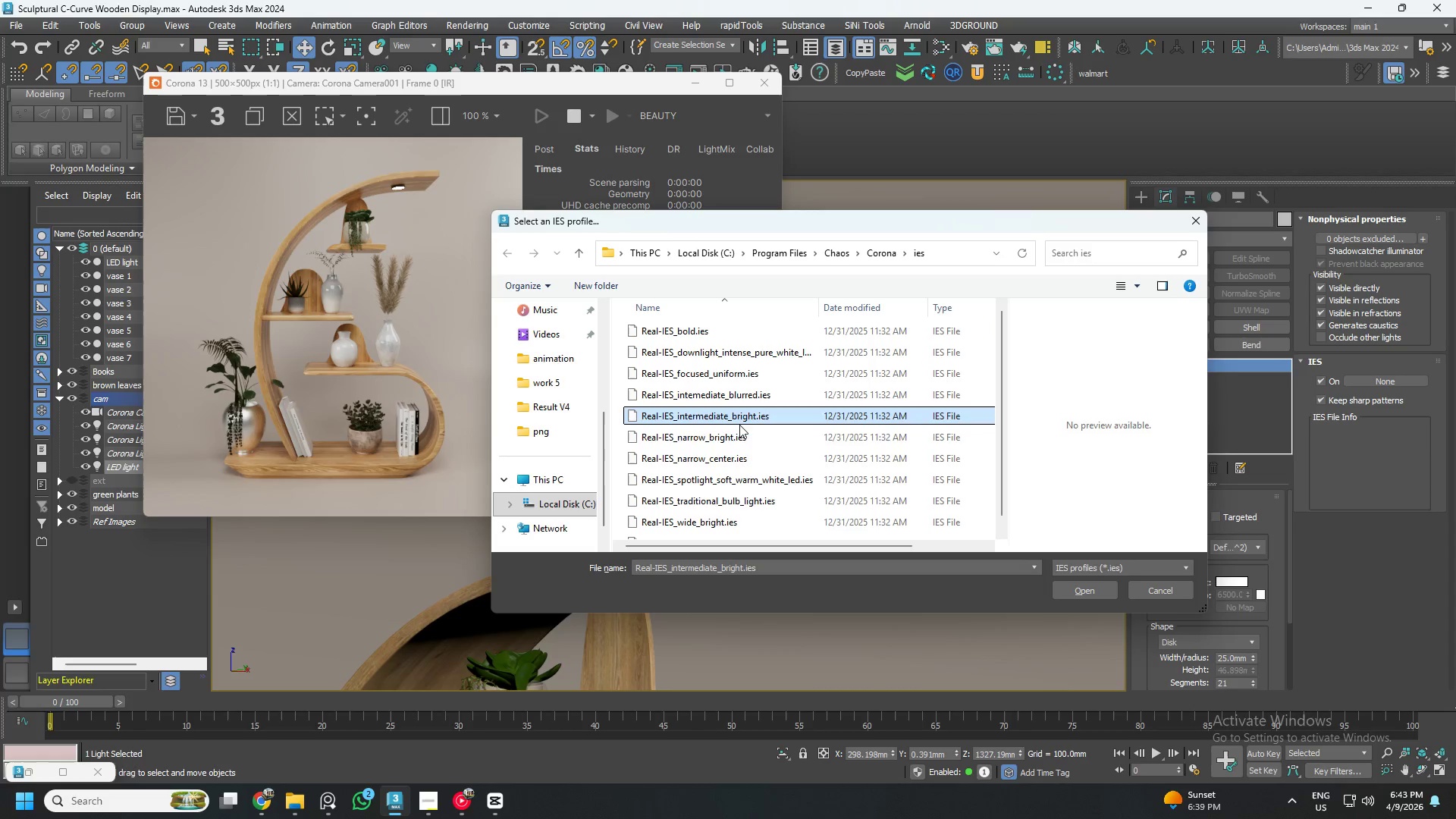 
left_click([733, 436])
 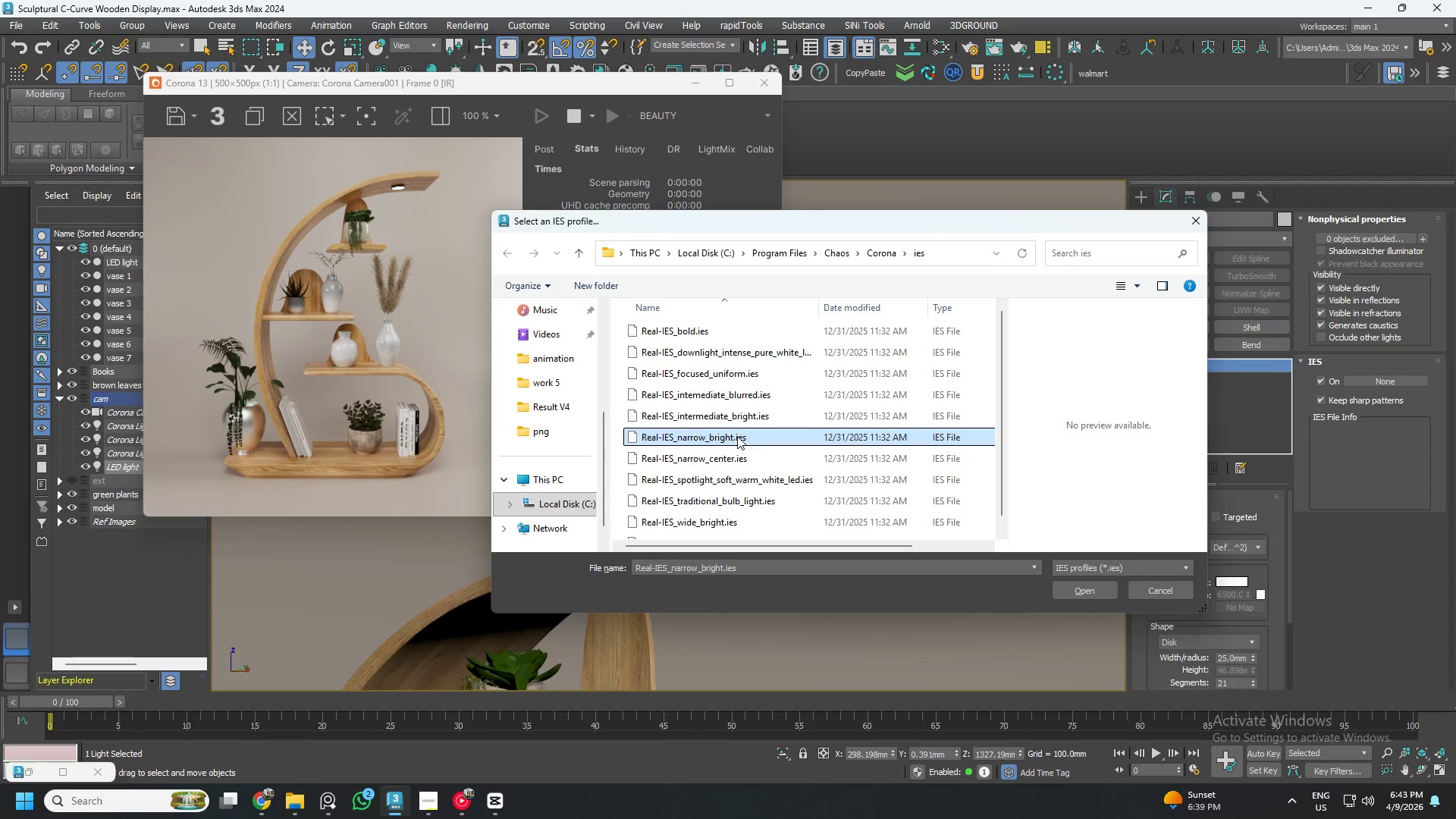 
scroll: coordinate [741, 437], scroll_direction: down, amount: 5.0
 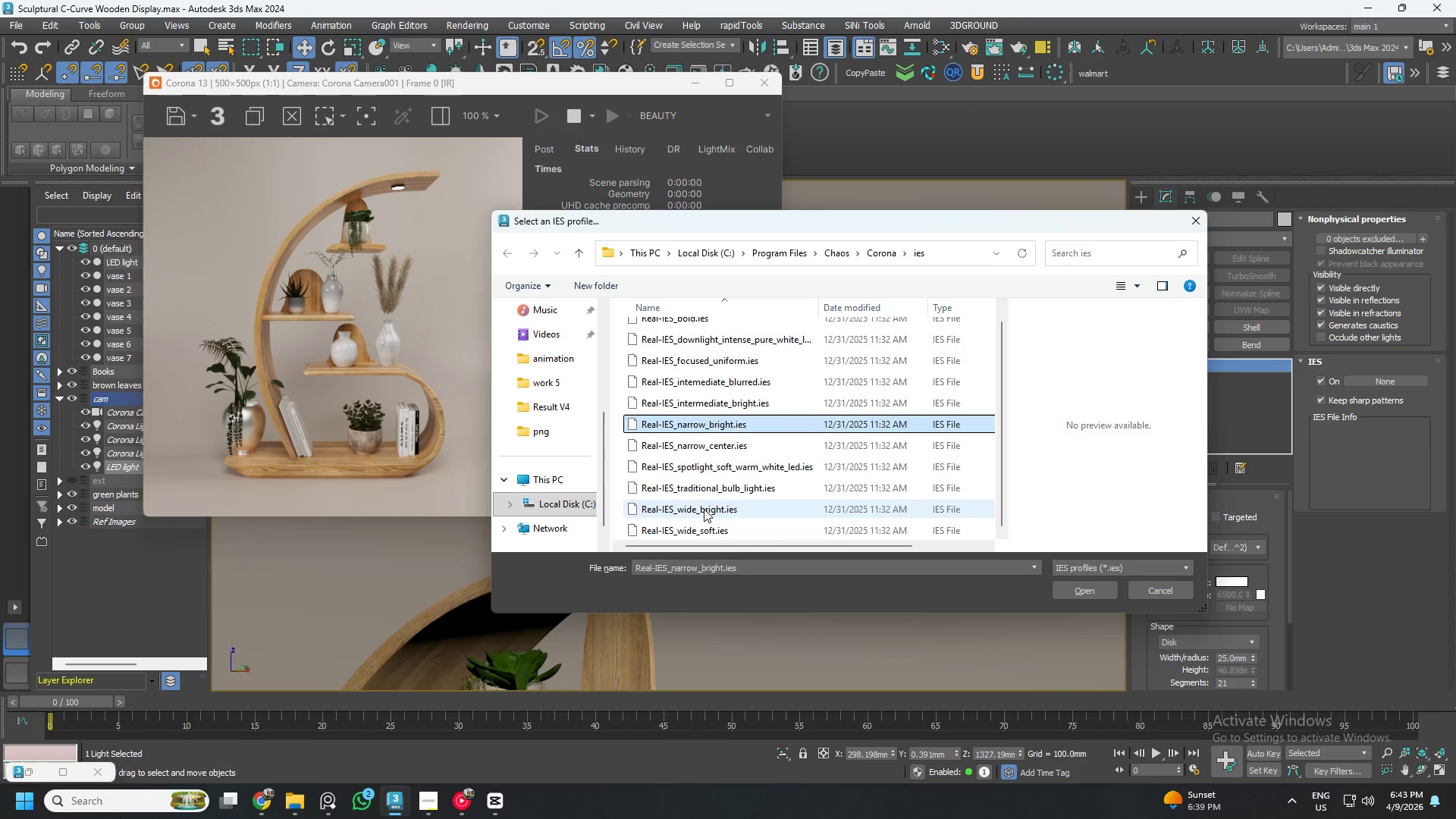 
left_click([703, 510])
 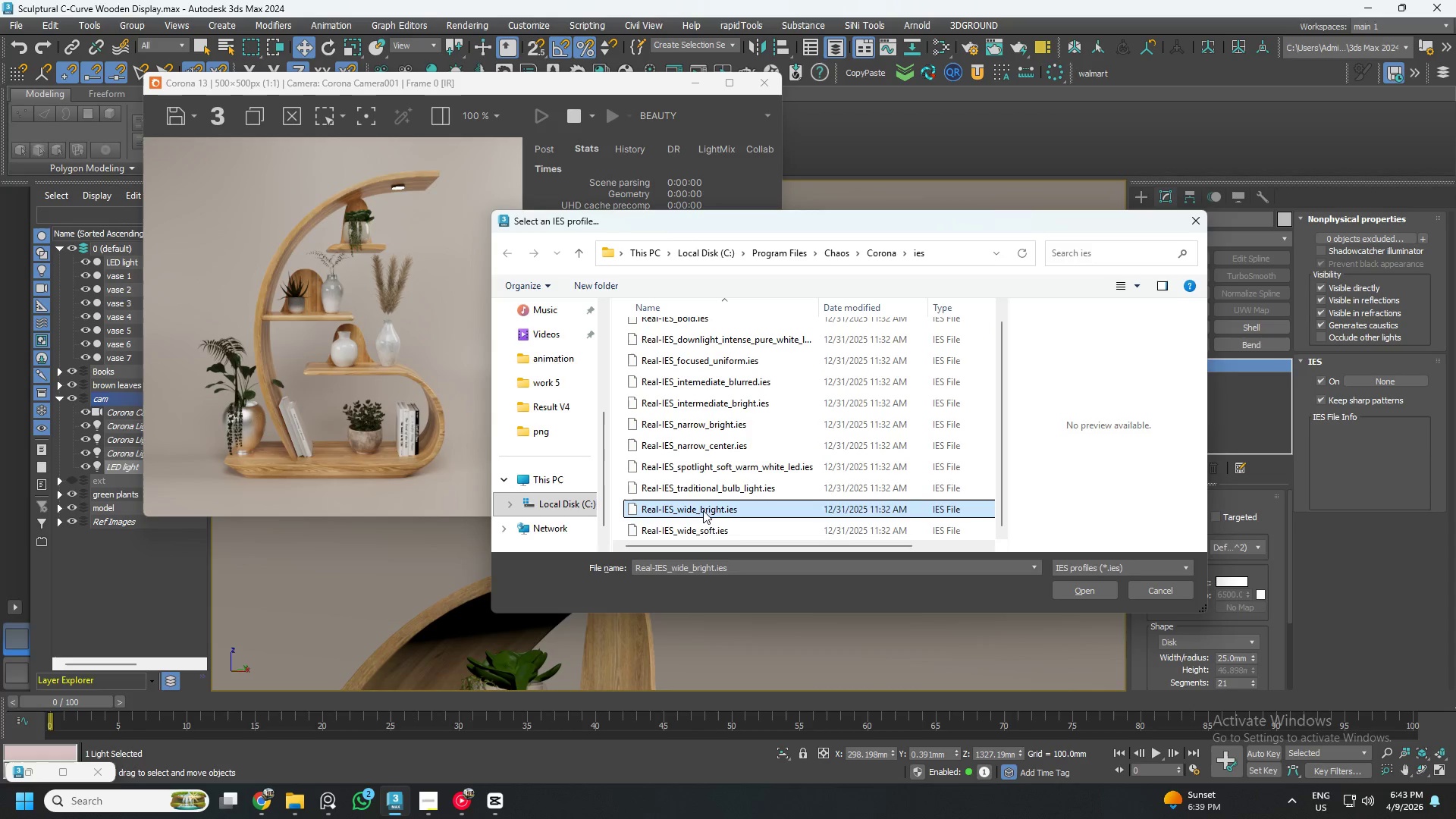 
left_click([722, 481])
 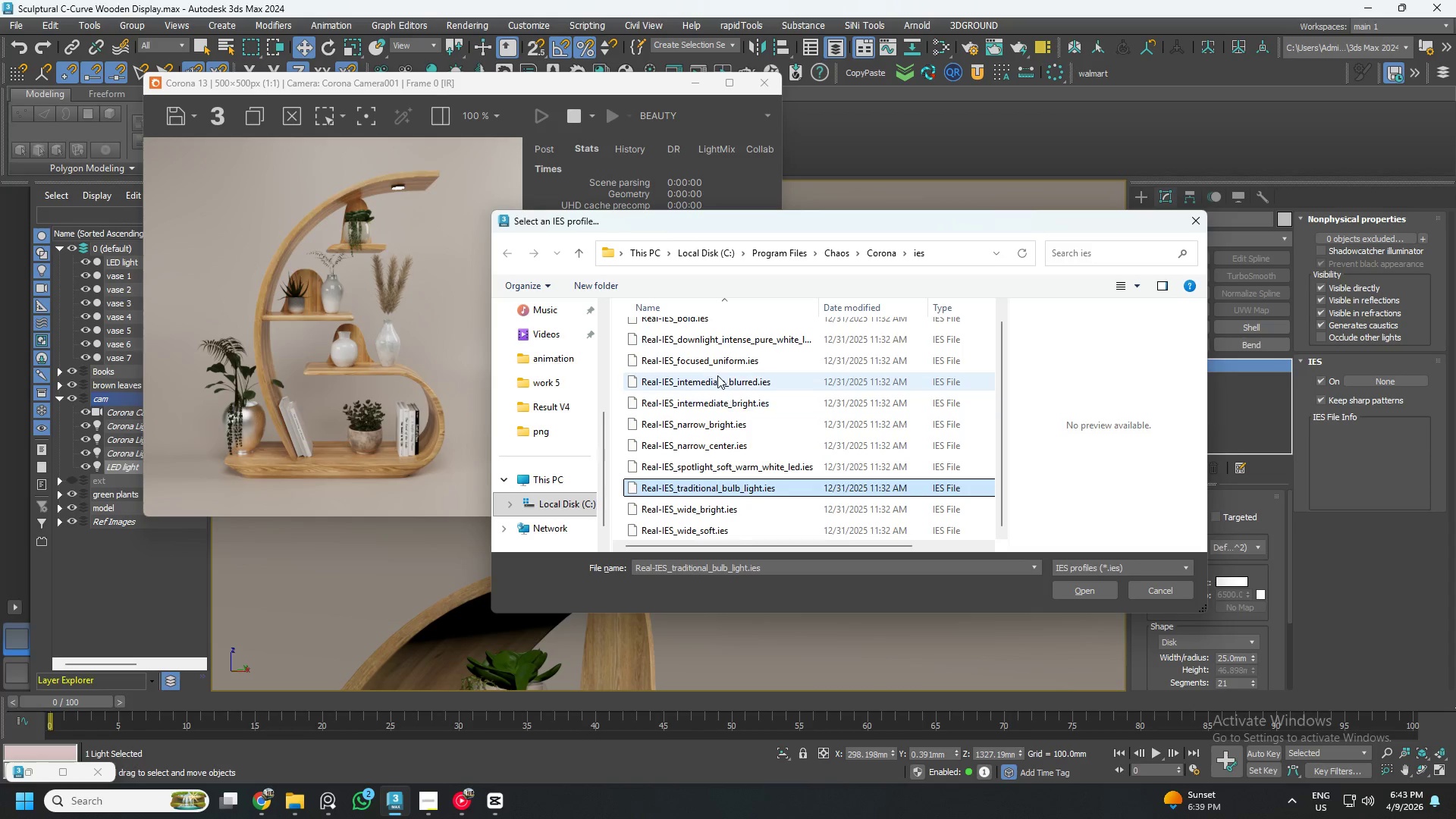 
left_click([687, 323])
 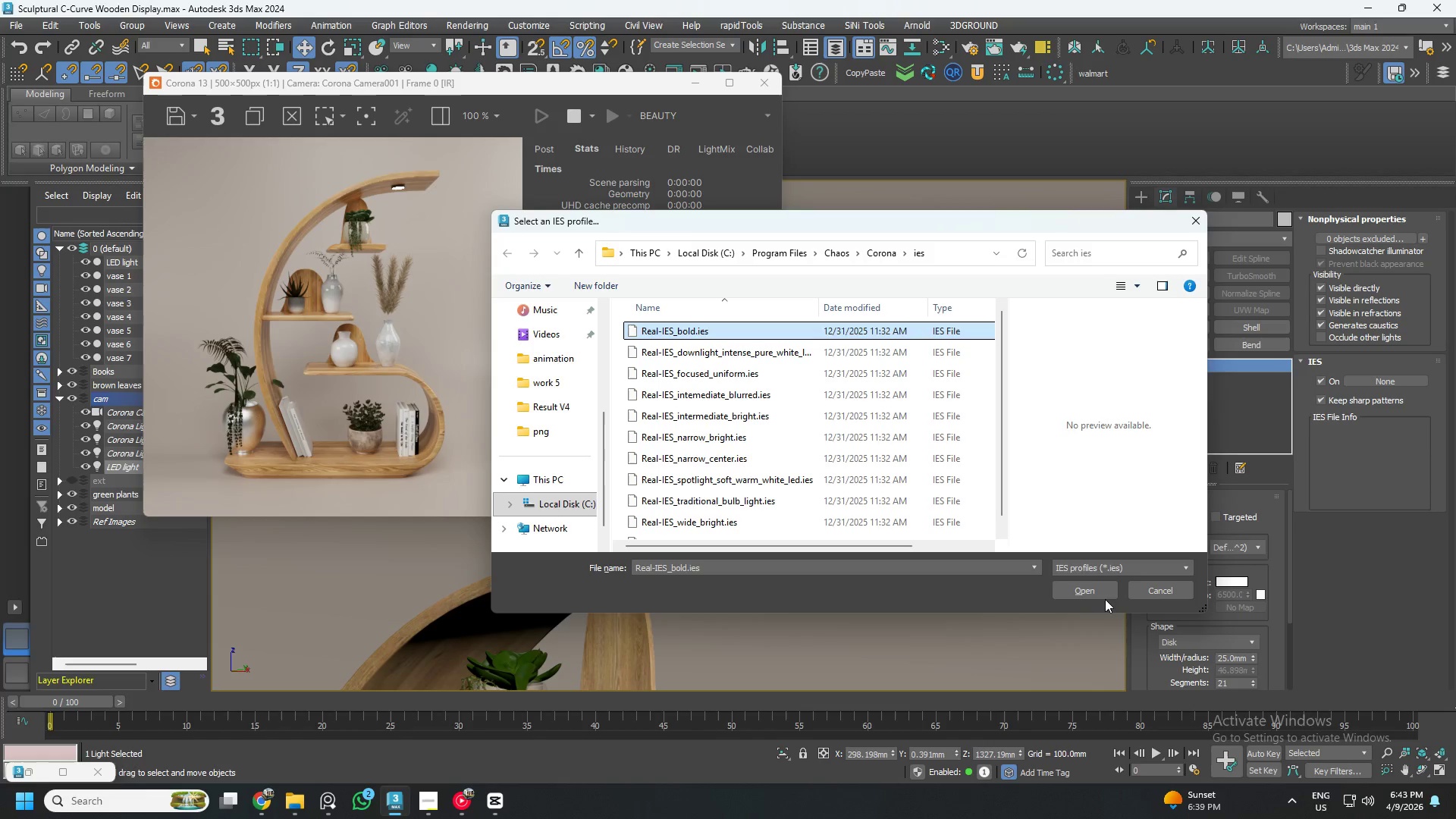 
scroll: coordinate [719, 362], scroll_direction: up, amount: 5.0
 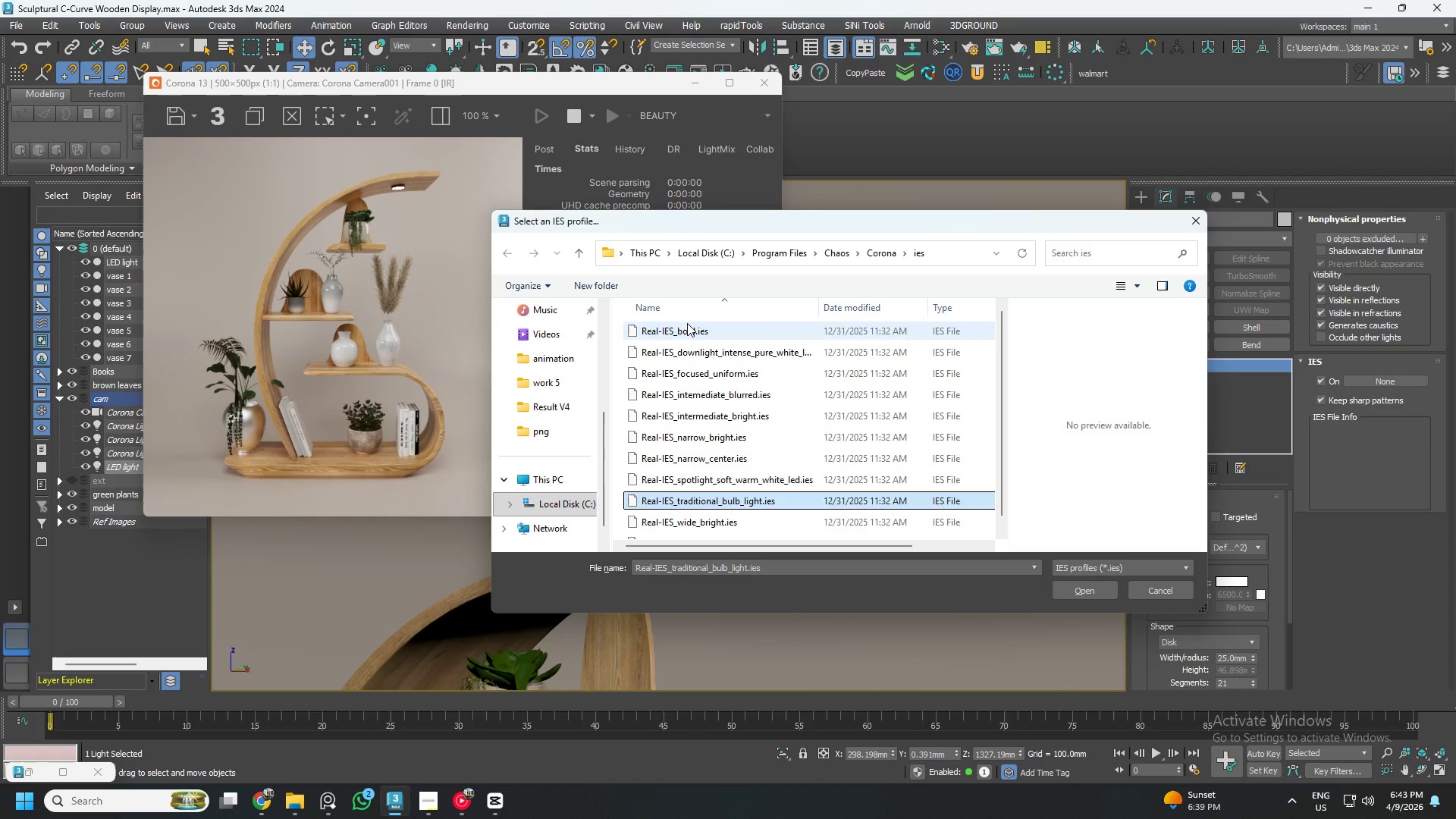 
left_click([1084, 587])
 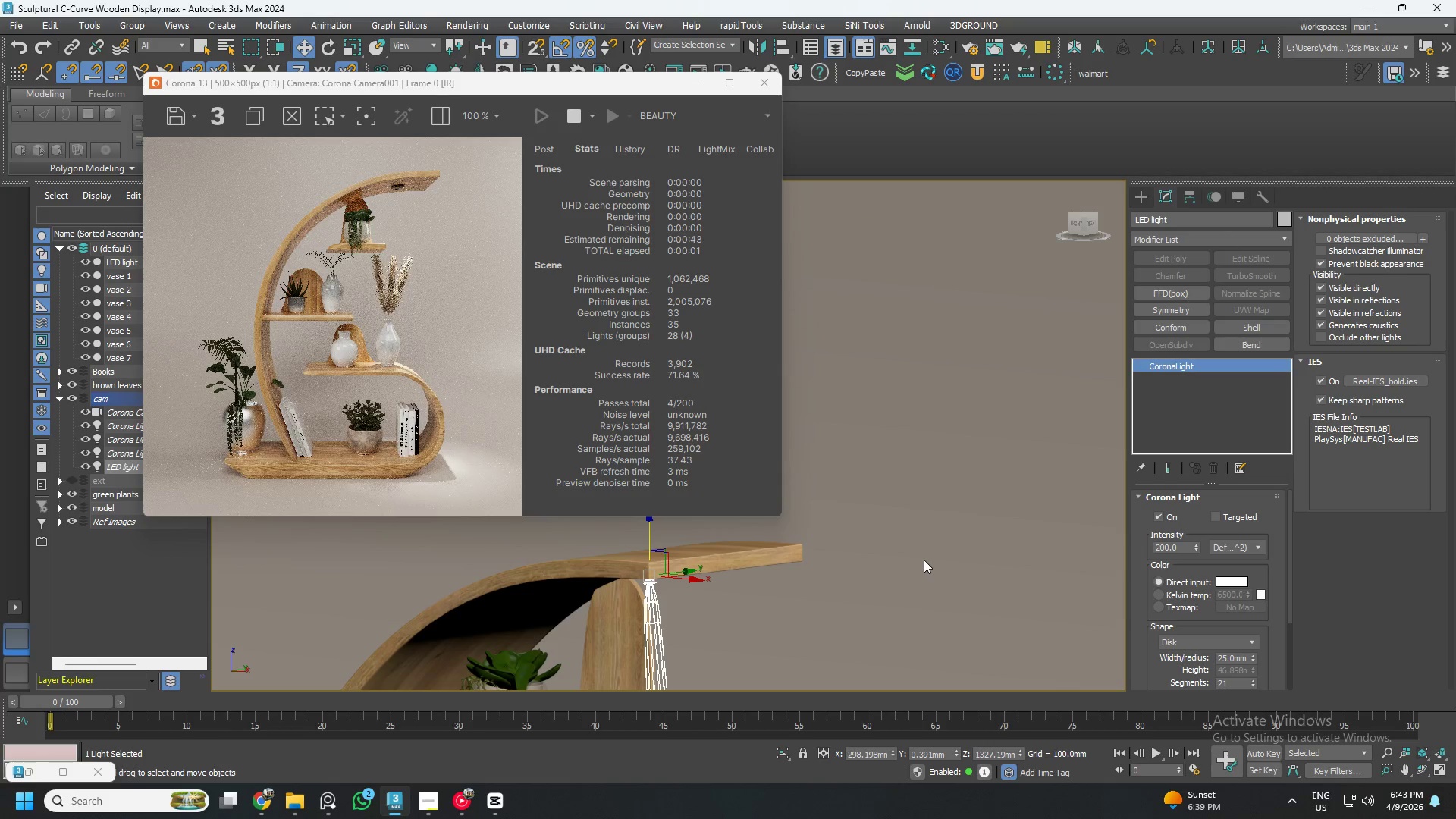 
scroll: coordinate [777, 559], scroll_direction: down, amount: 3.0
 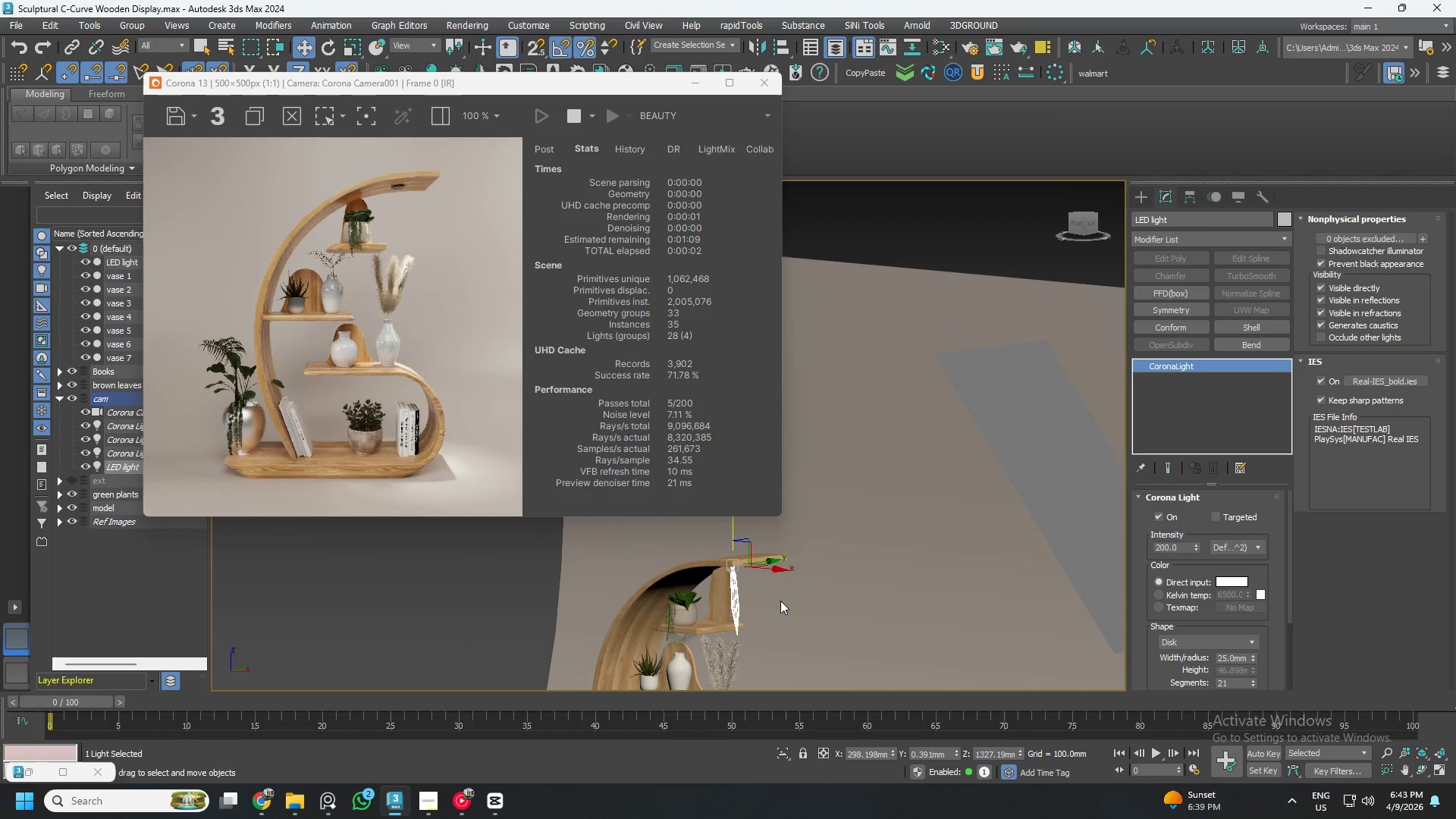 
hold_key(key=AltLeft, duration=0.8)
 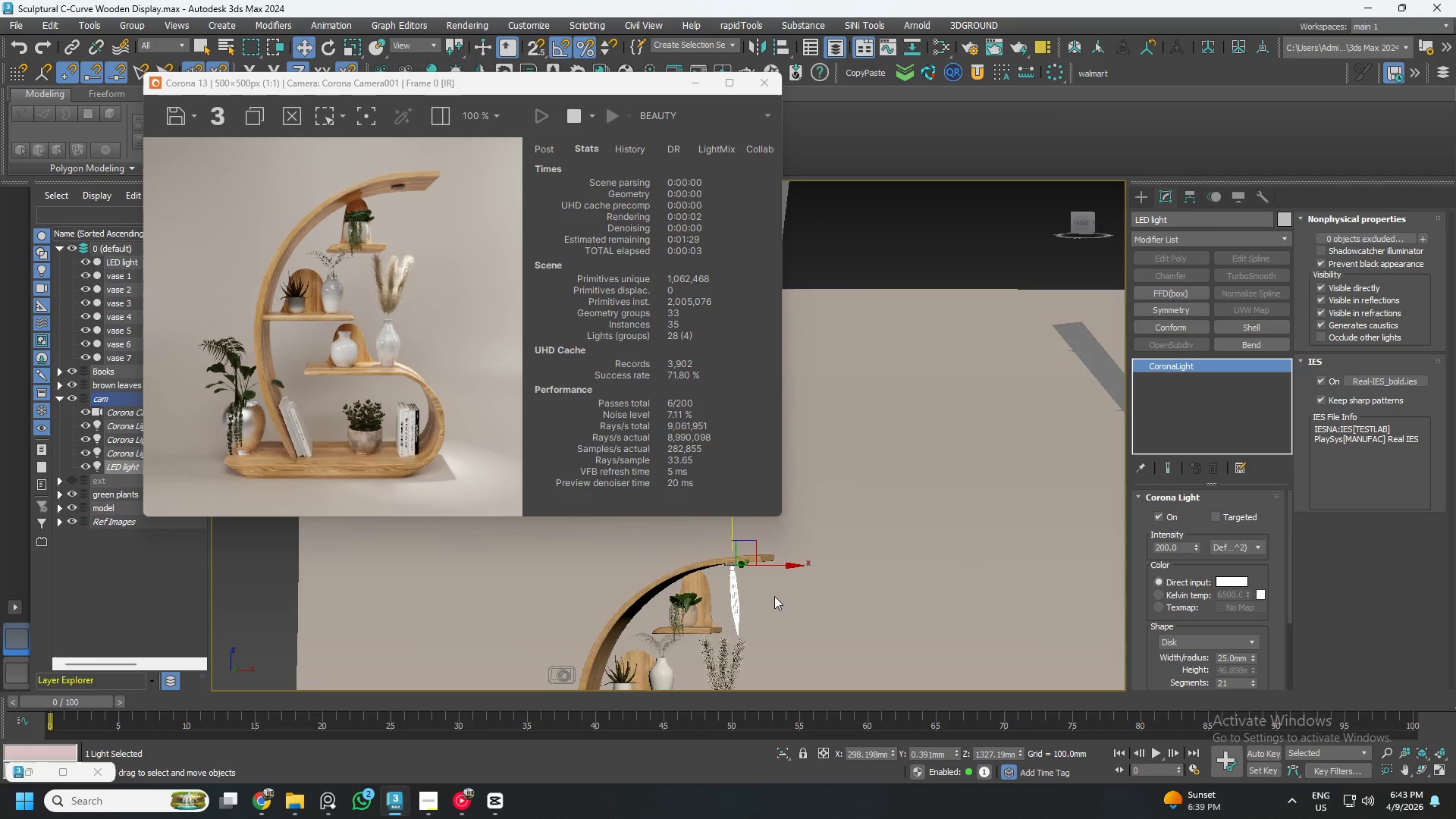 
hold_key(key=AltLeft, duration=0.92)
 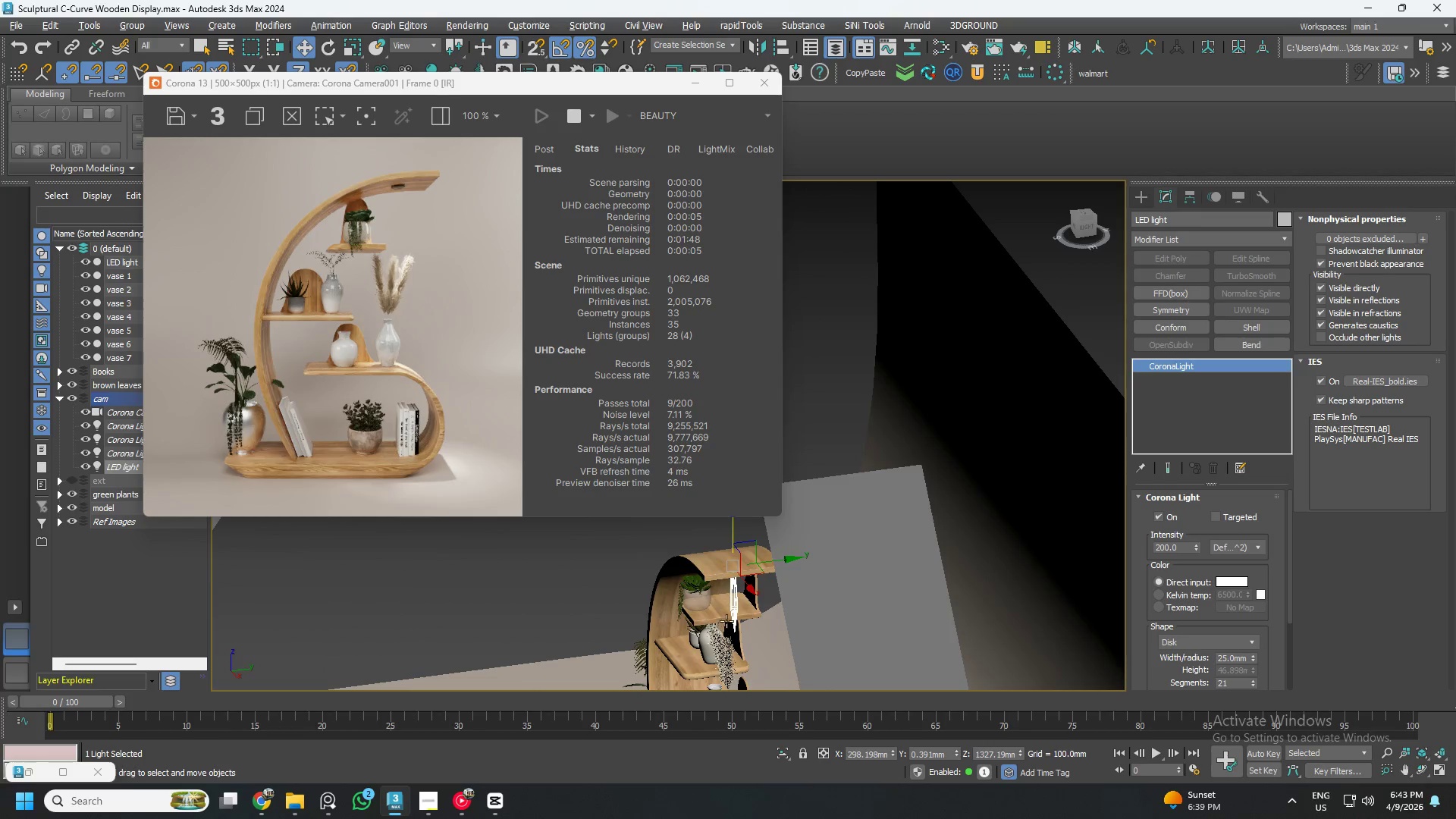 
scroll: coordinate [767, 594], scroll_direction: none, amount: 0.0
 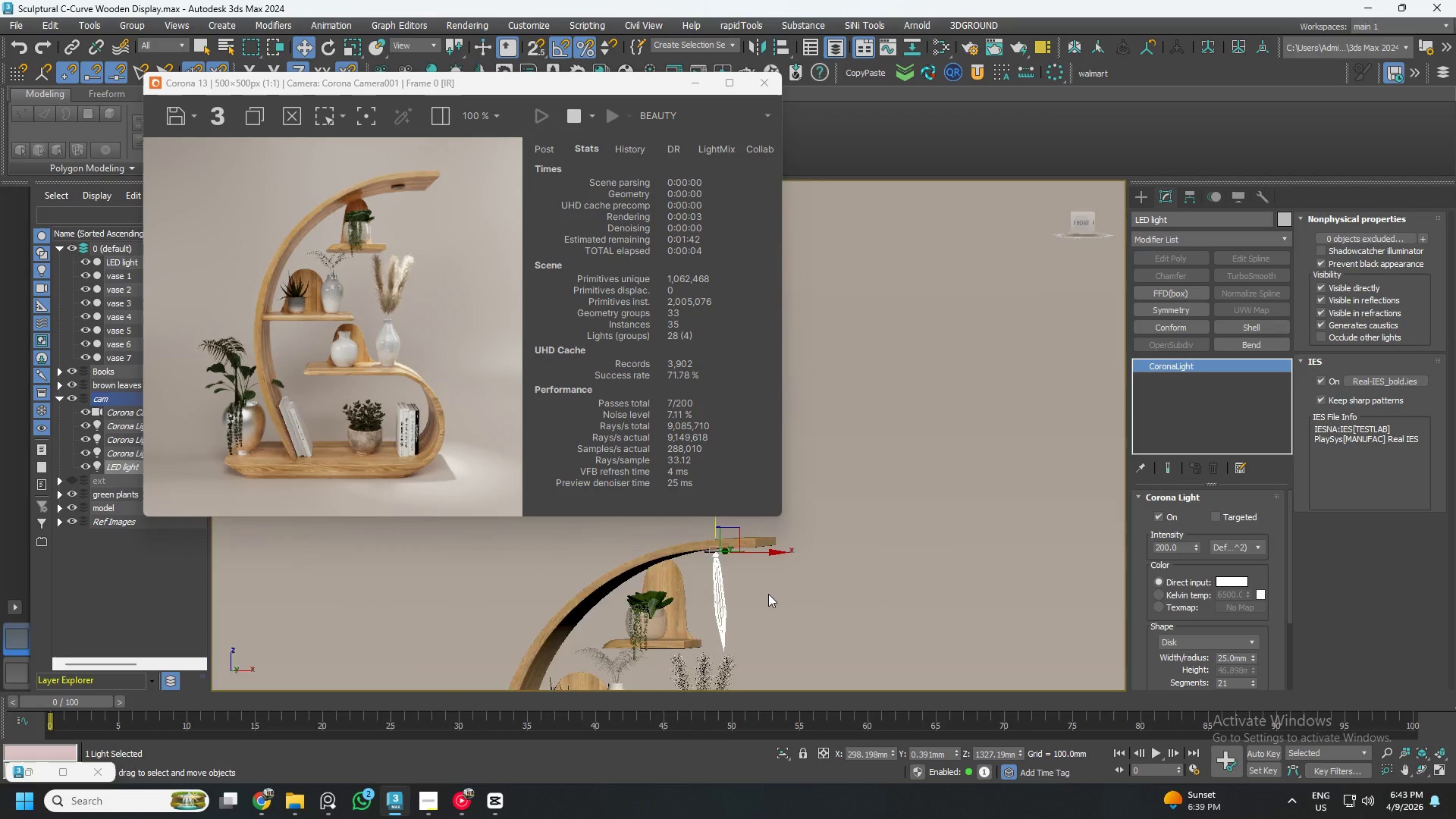 
scroll: coordinate [728, 619], scroll_direction: down, amount: 3.0
 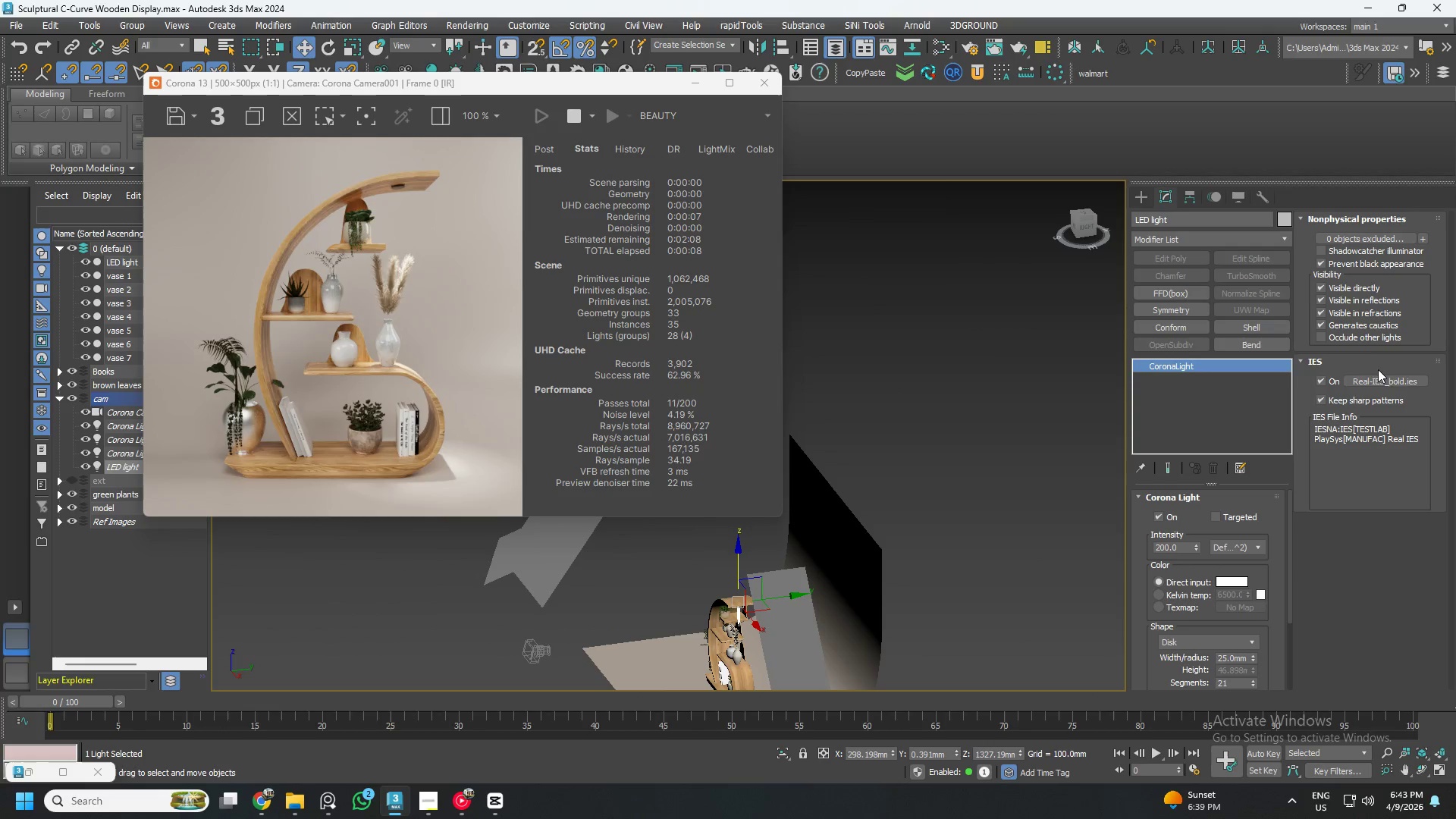 
left_click([1357, 382])
 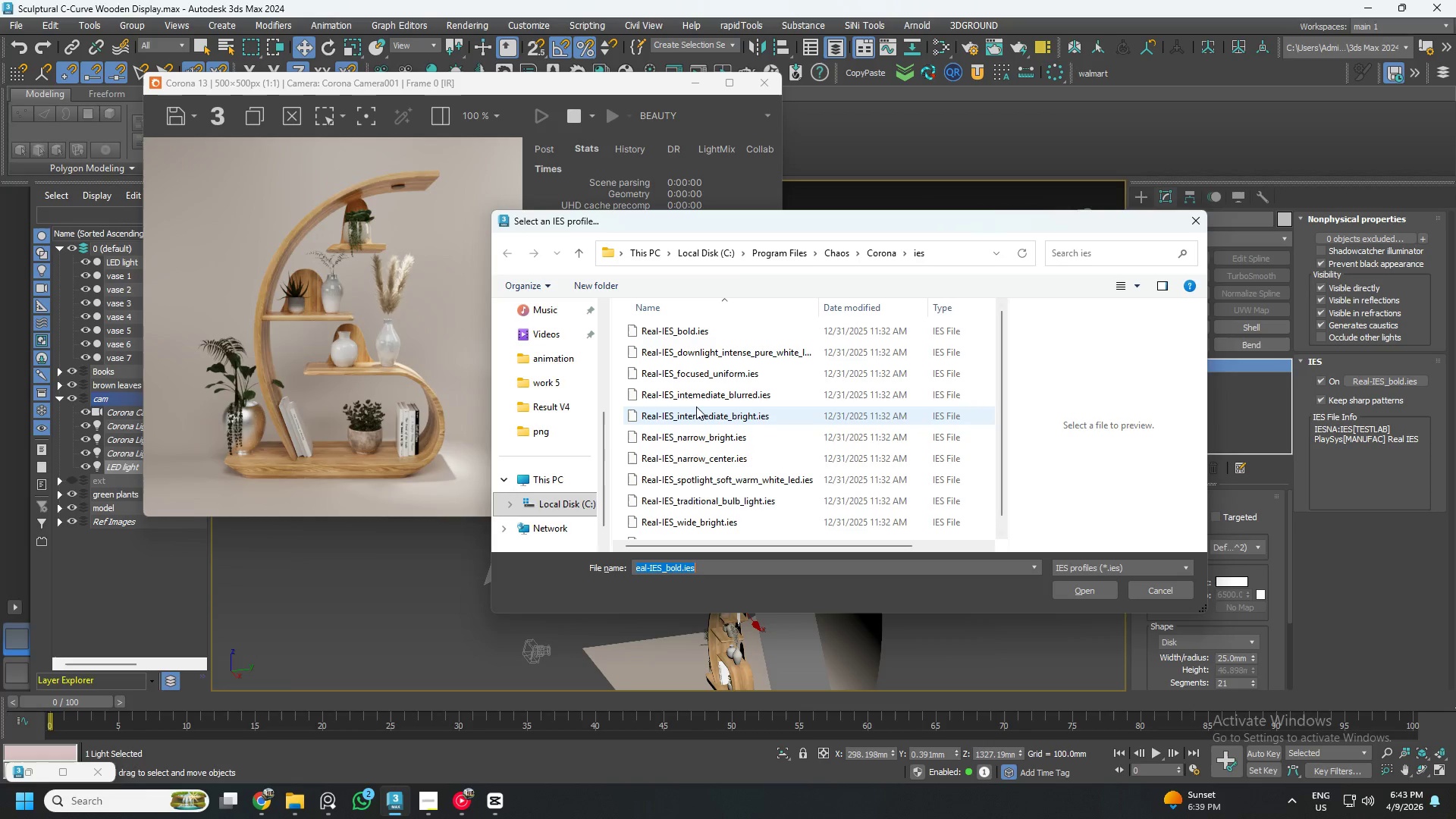 
left_click([708, 374])
 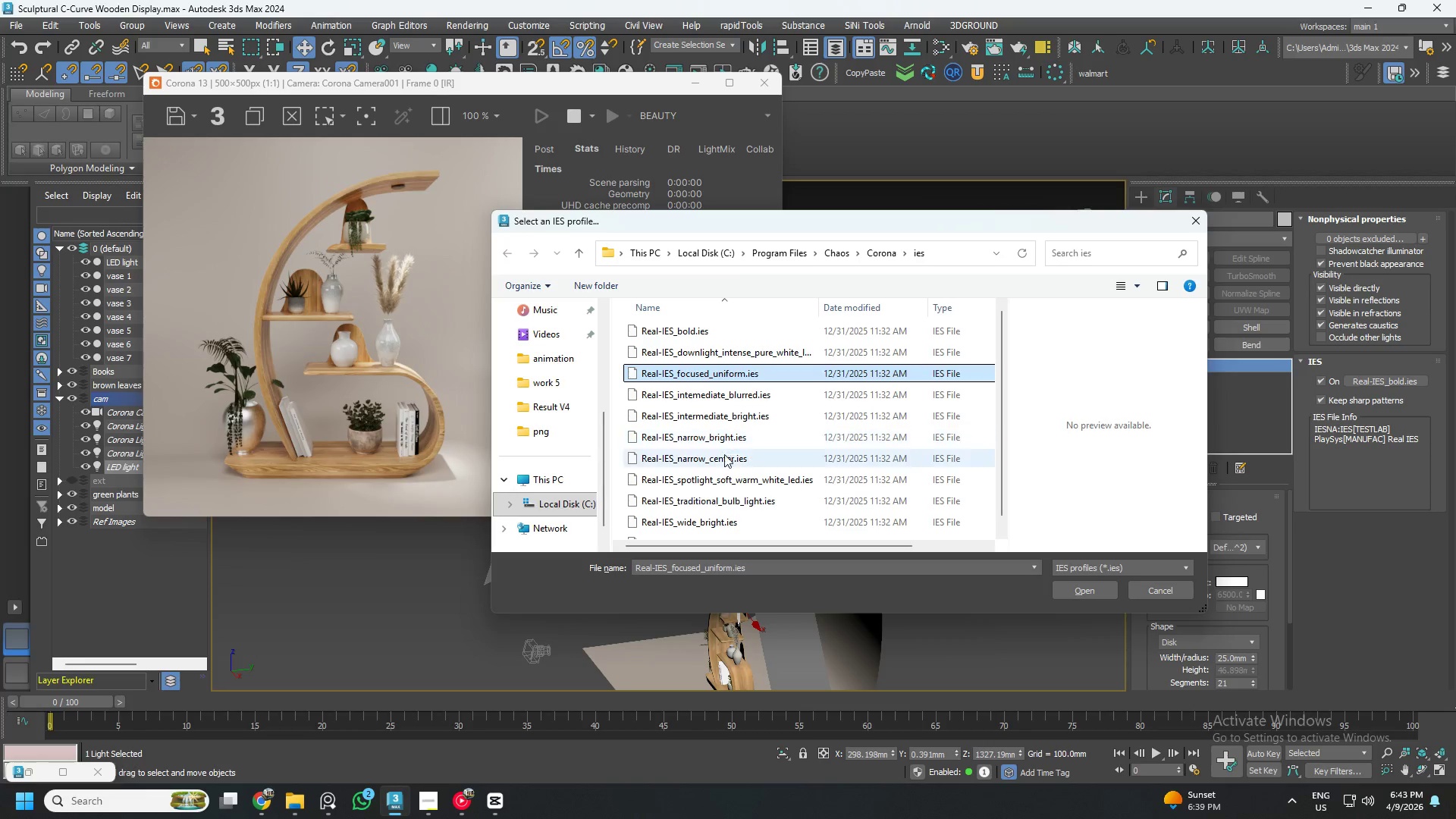 
left_click([741, 419])
 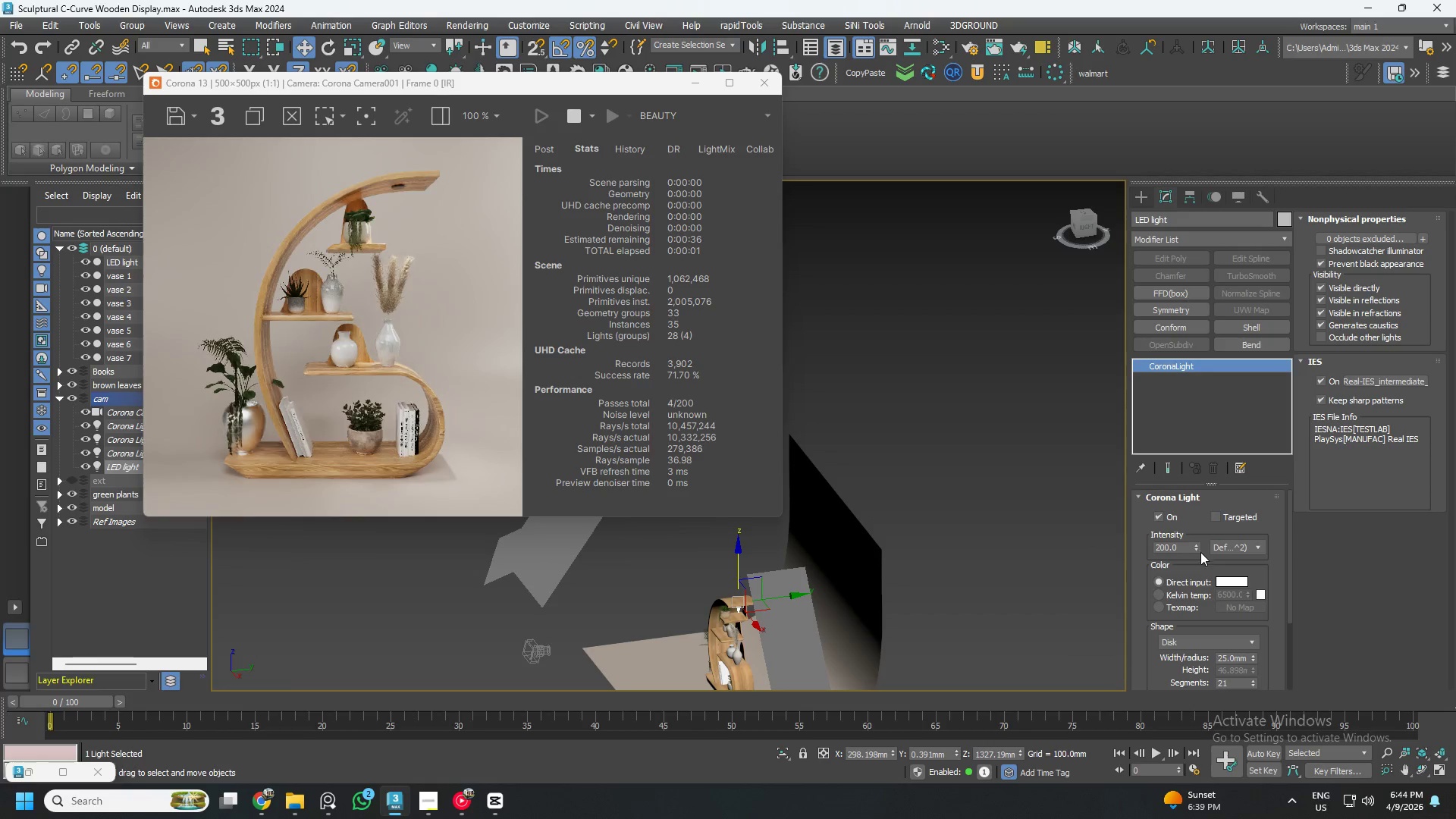 
wait(5.19)
 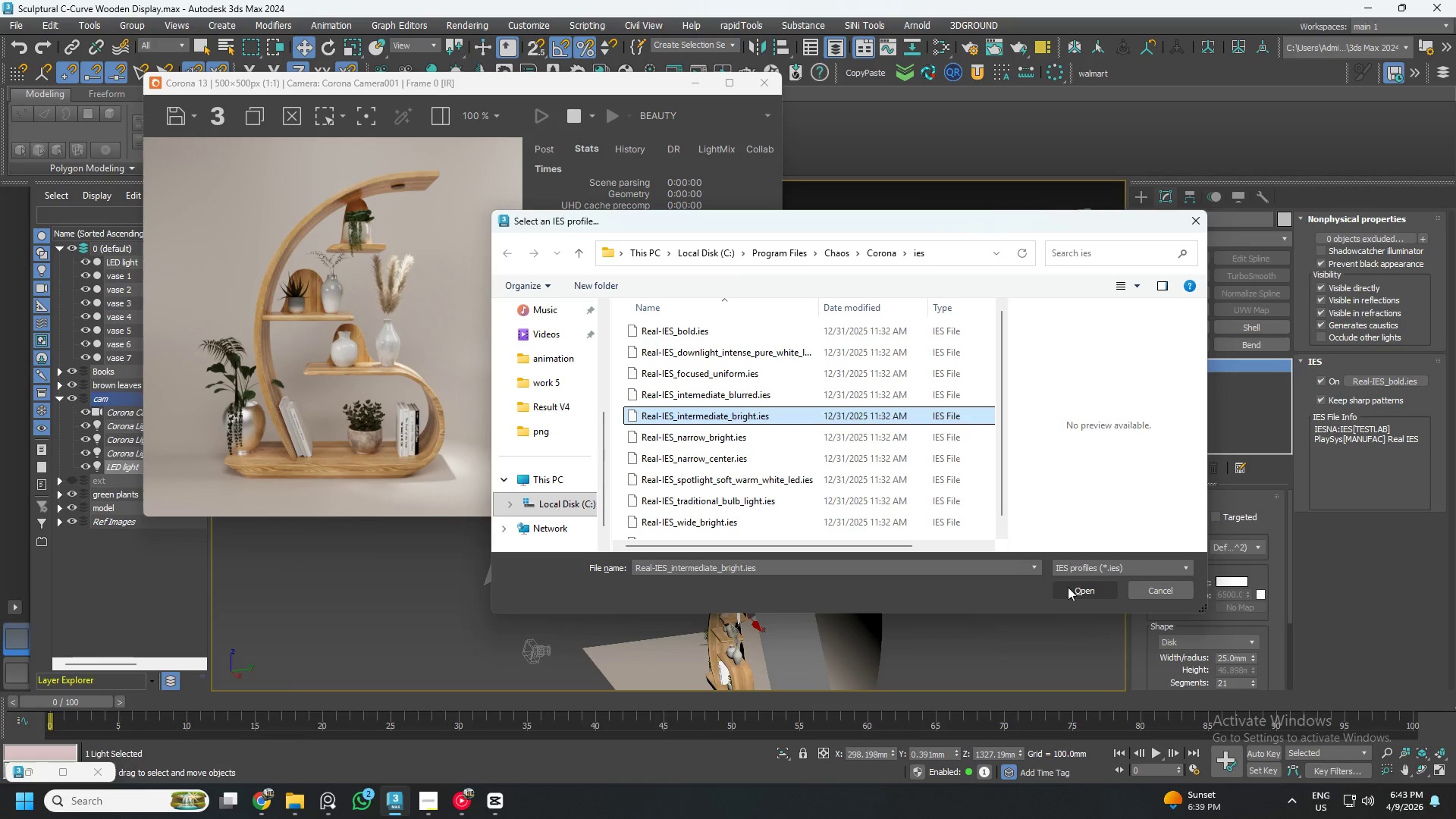 
left_click([1226, 582])
 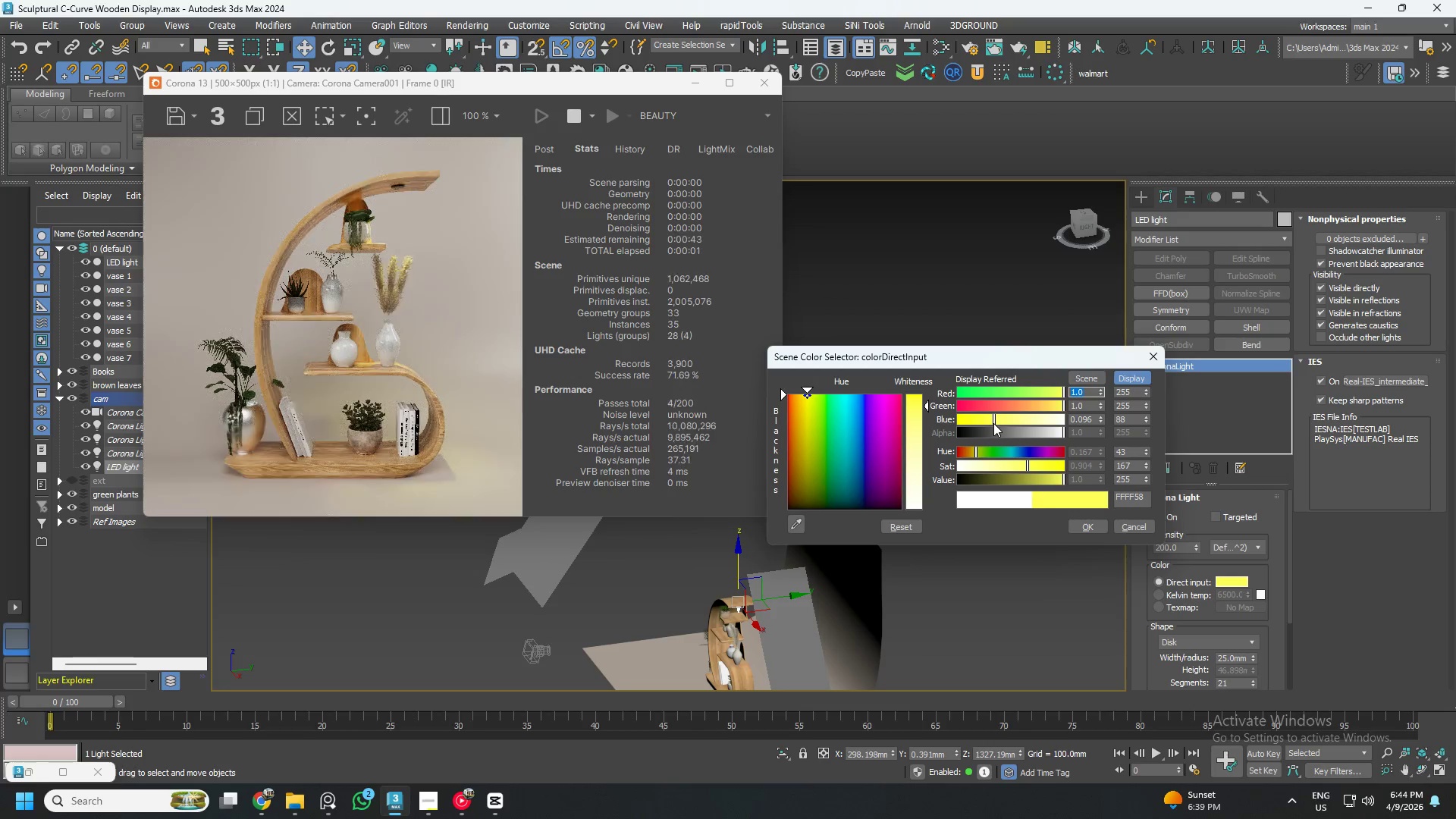 
wait(5.75)
 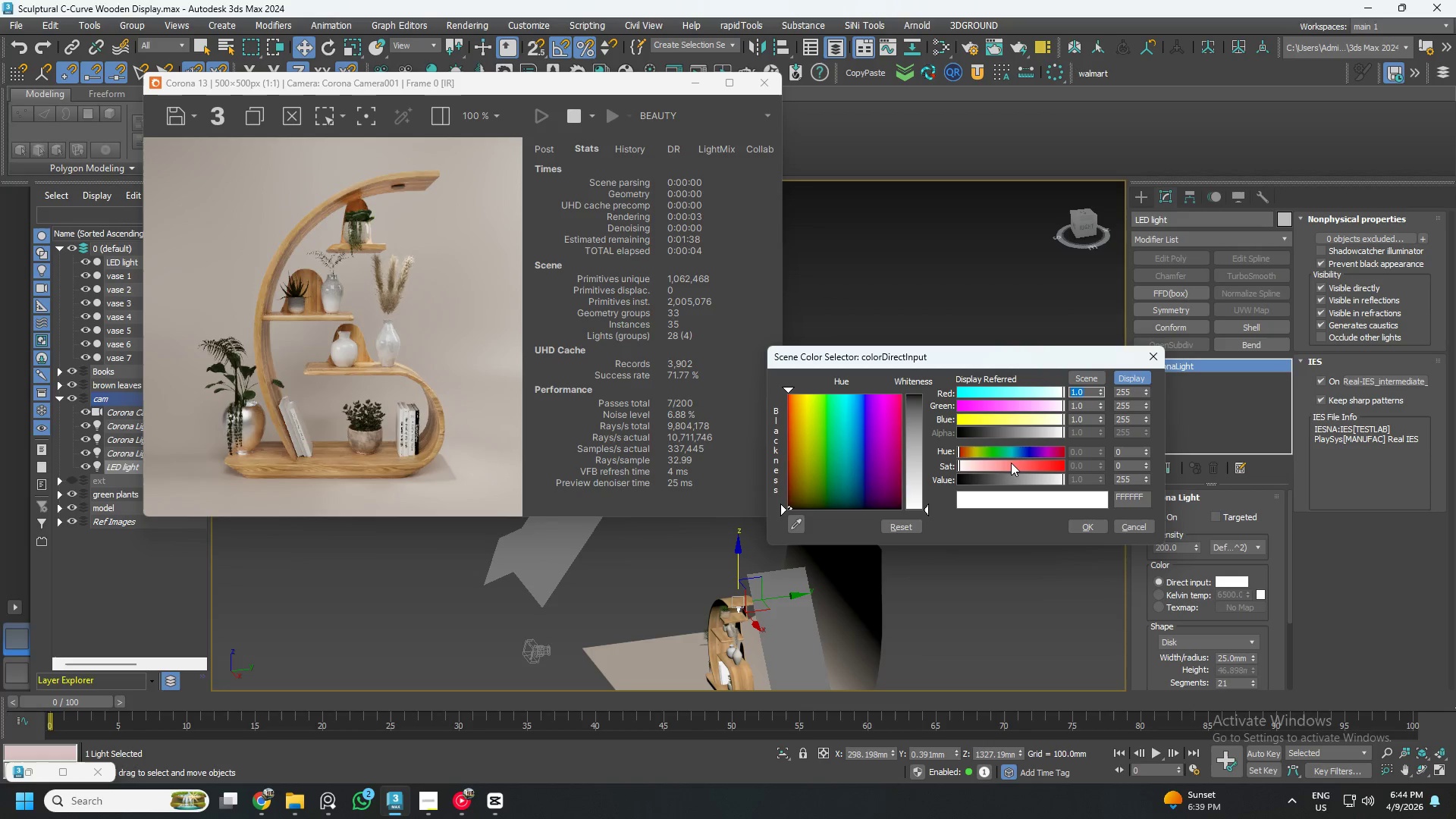 
left_click([1123, 523])
 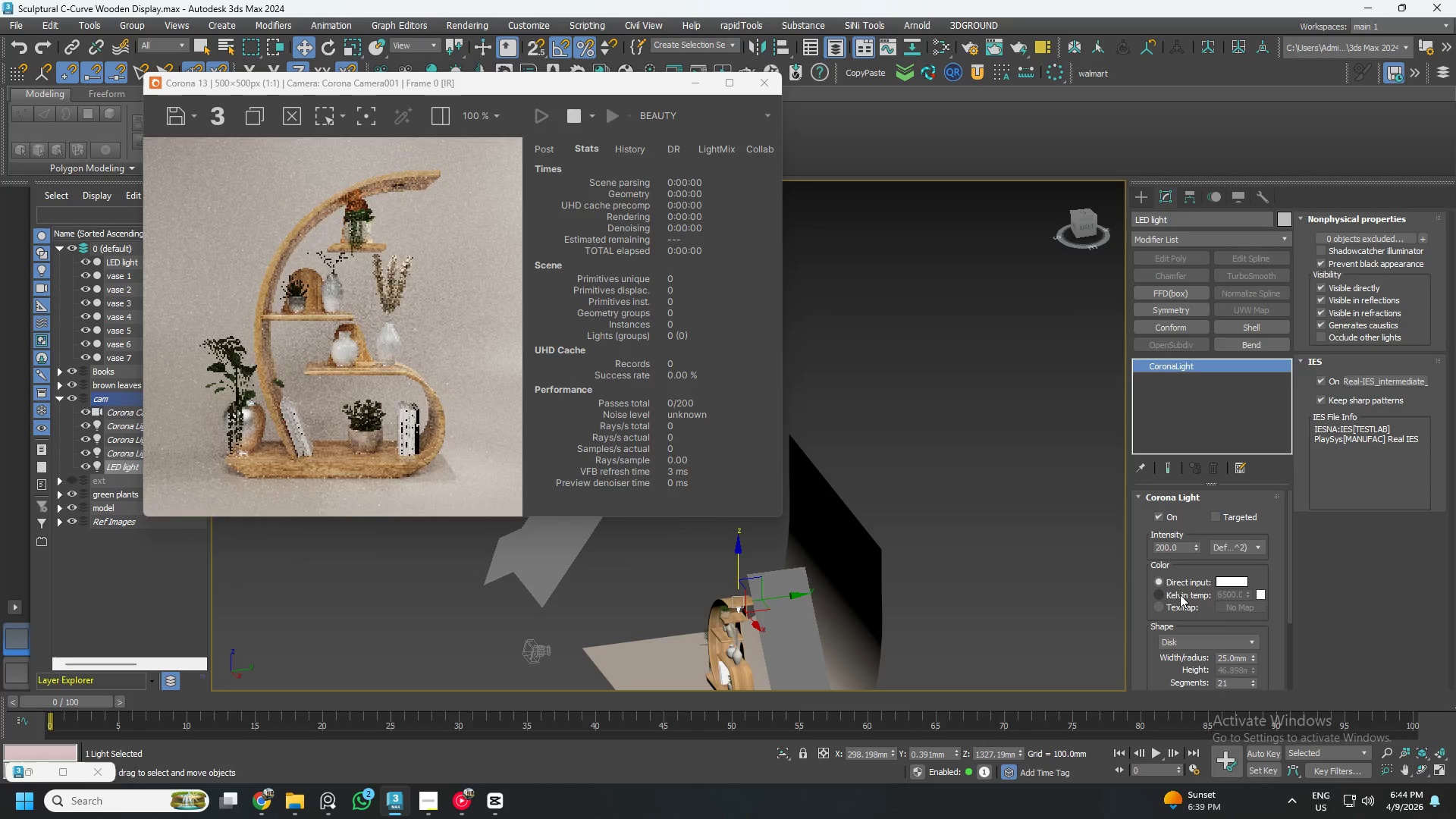 
left_click([1160, 593])
 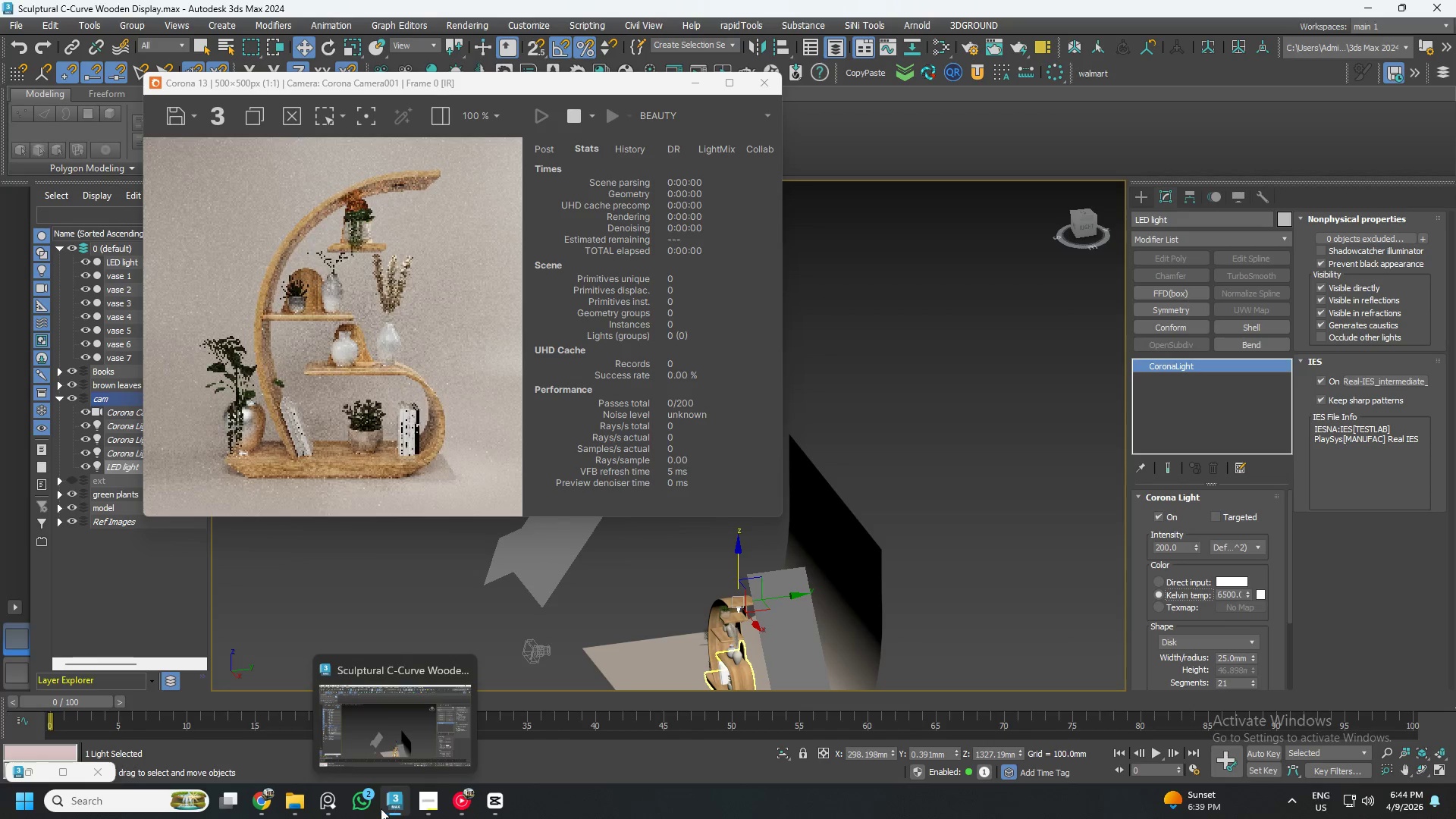 
mouse_move([416, 808])
 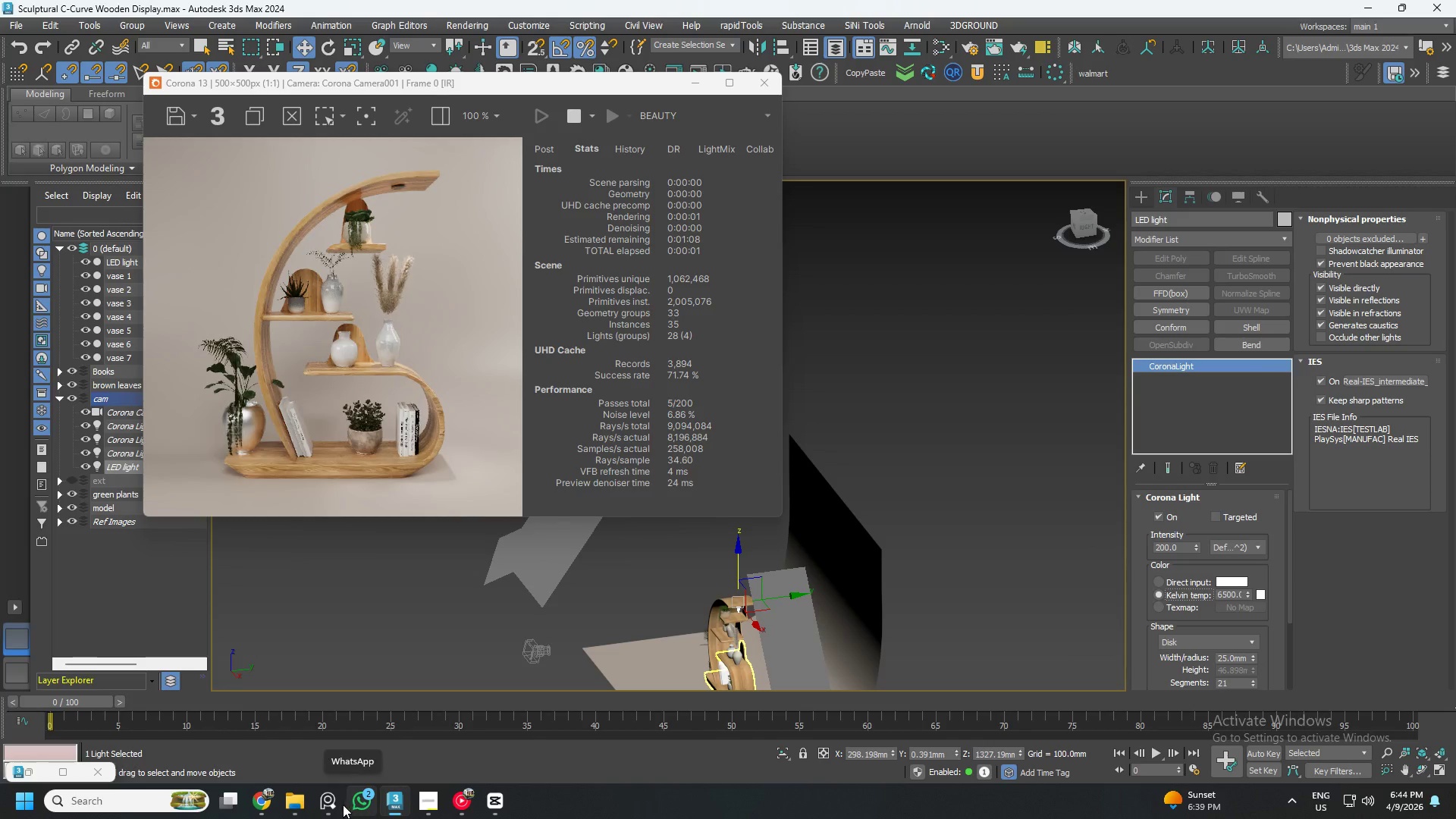 
left_click([340, 804])
 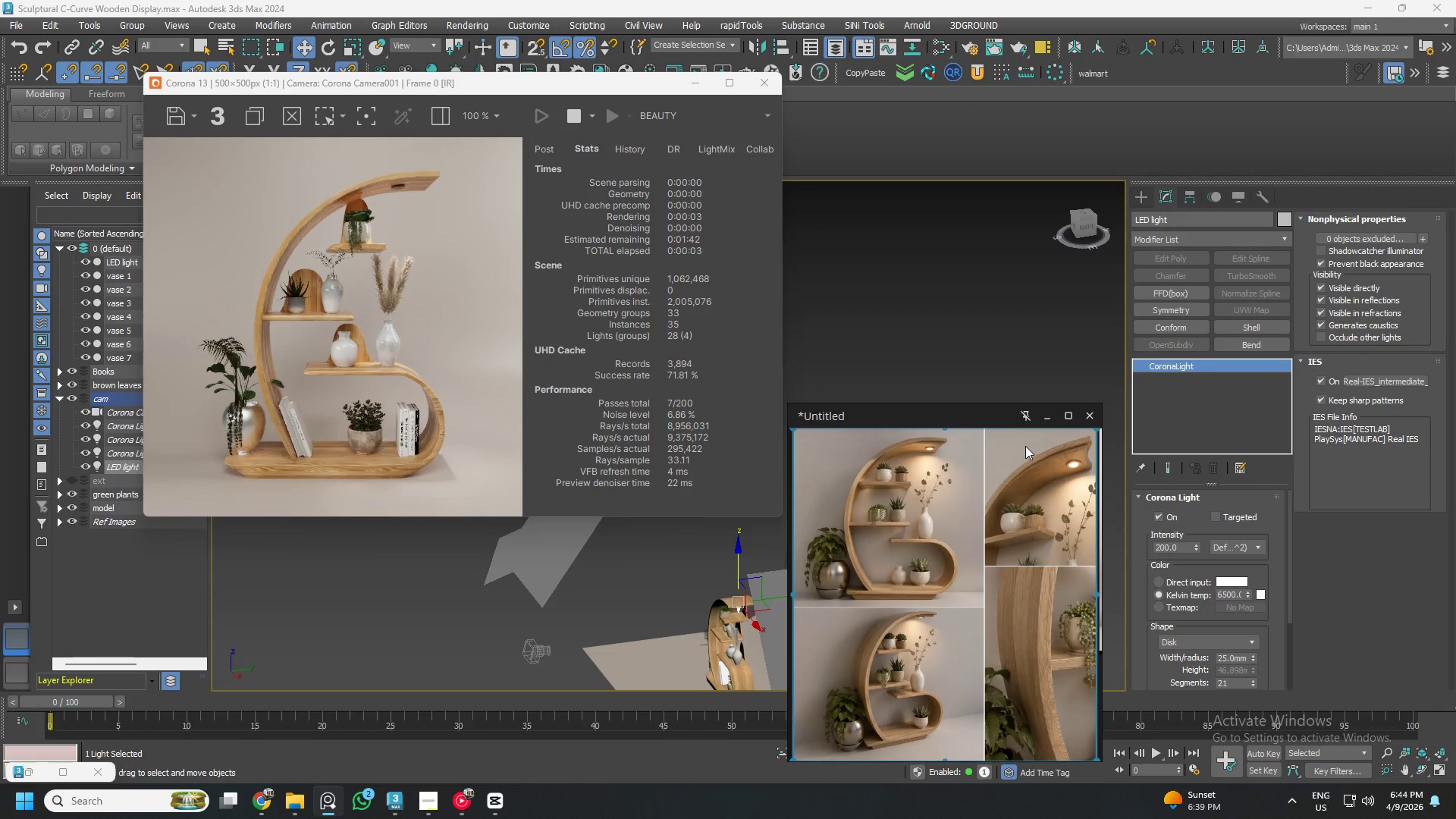 
scroll: coordinate [943, 460], scroll_direction: up, amount: 6.0
 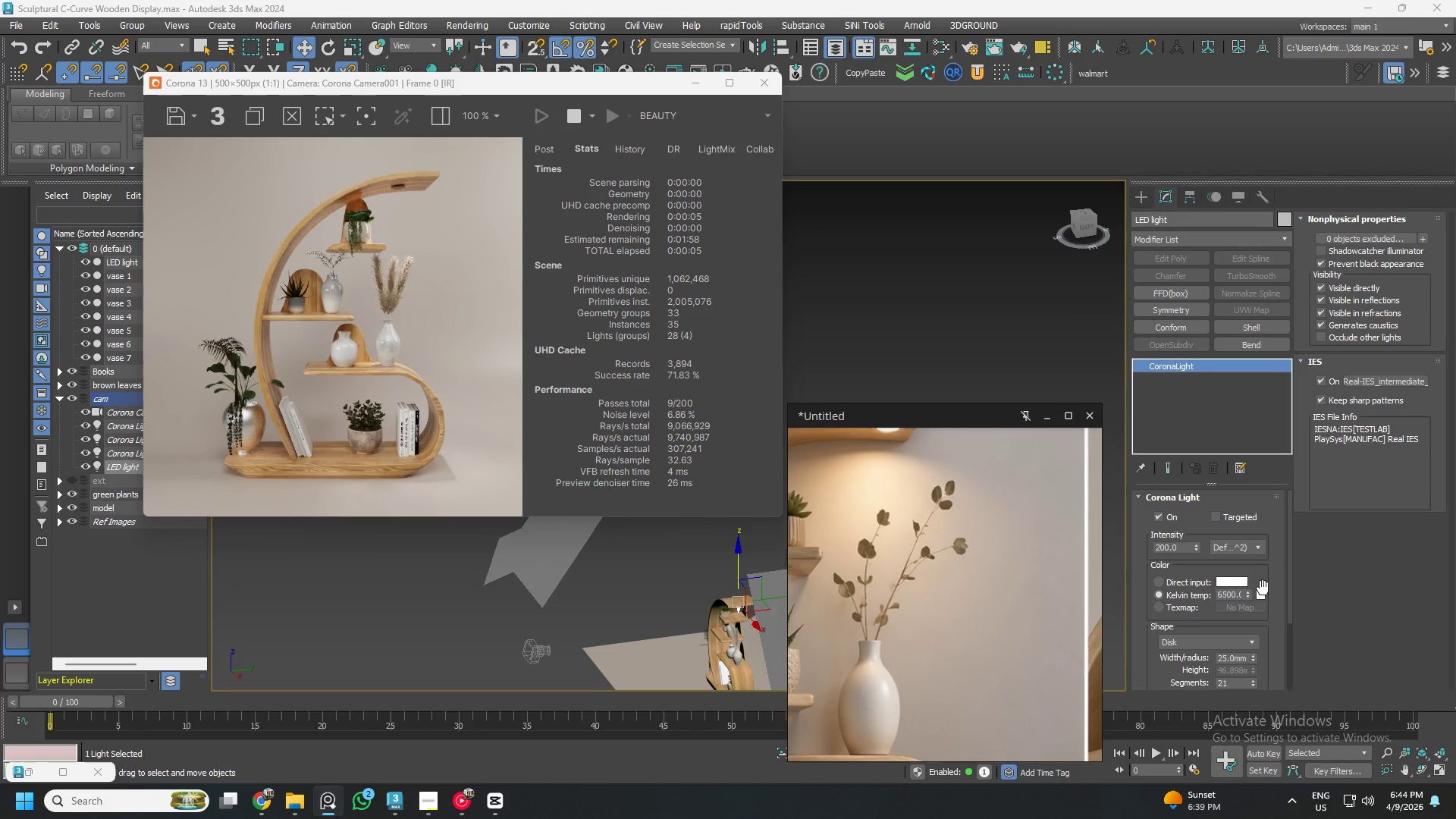 
left_click([1263, 597])
 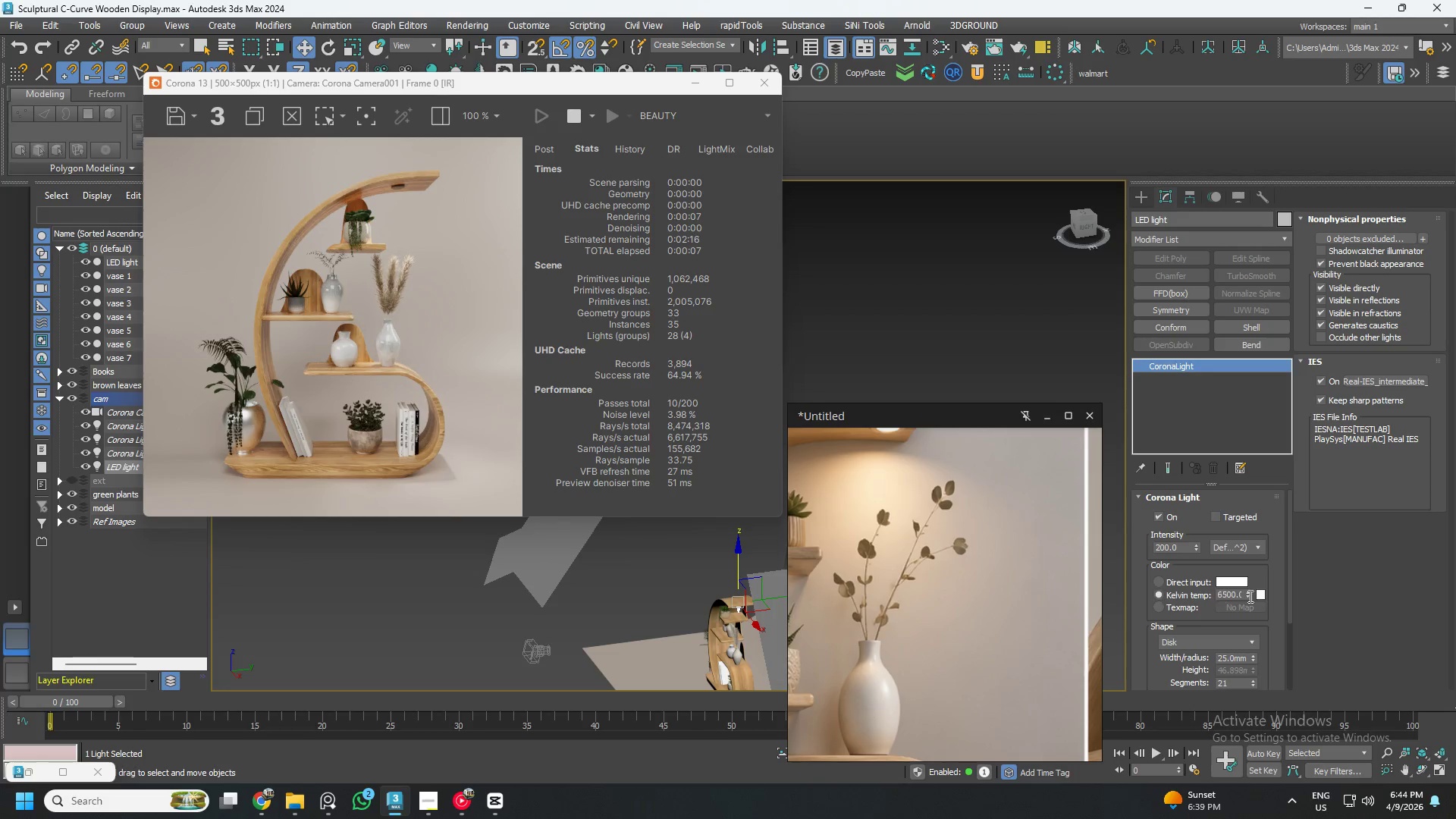 
left_click_drag(start_coordinate=[1249, 595], to_coordinate=[1265, 627])
 